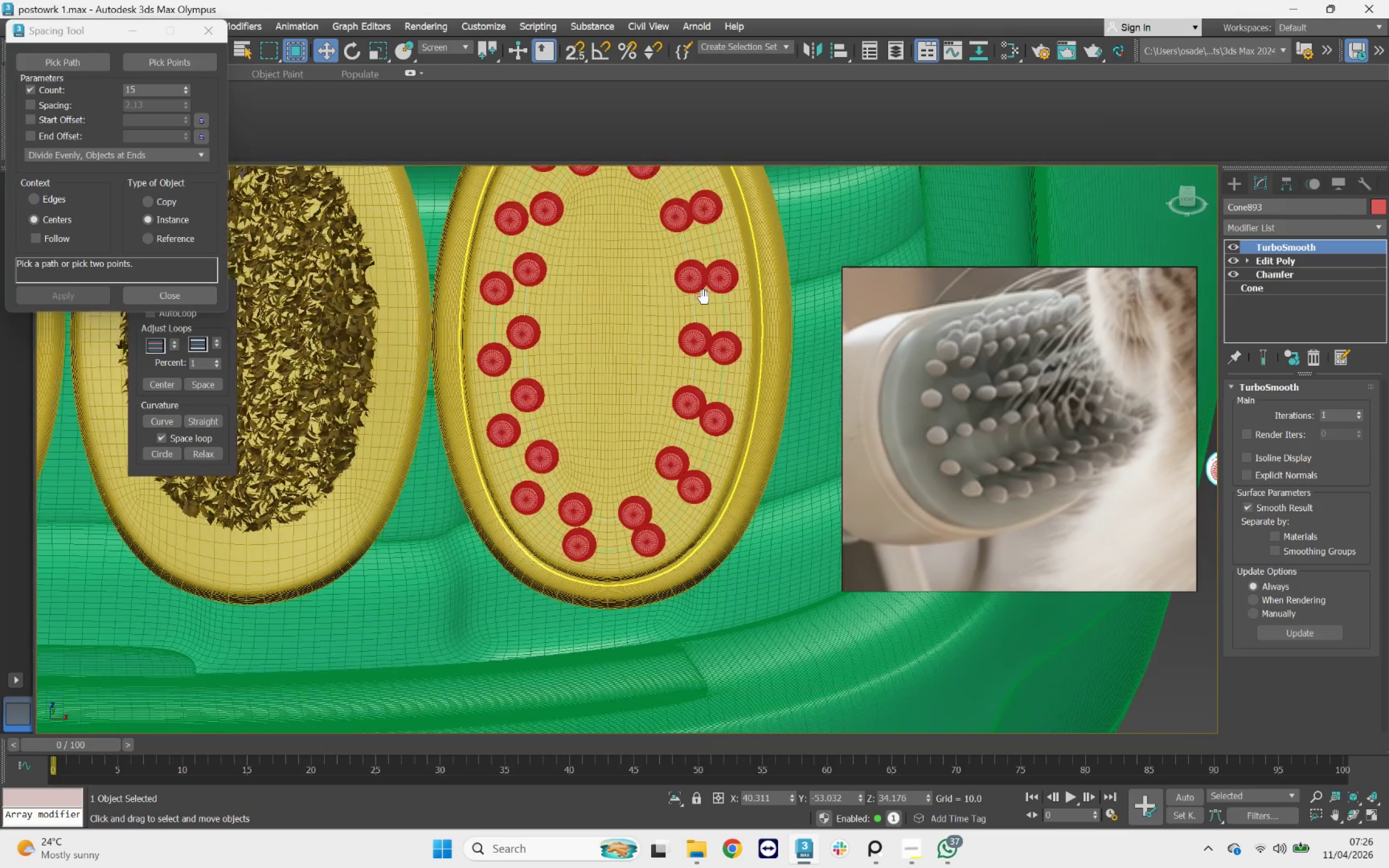 
scroll: coordinate [683, 481], scroll_direction: up, amount: 1.0
 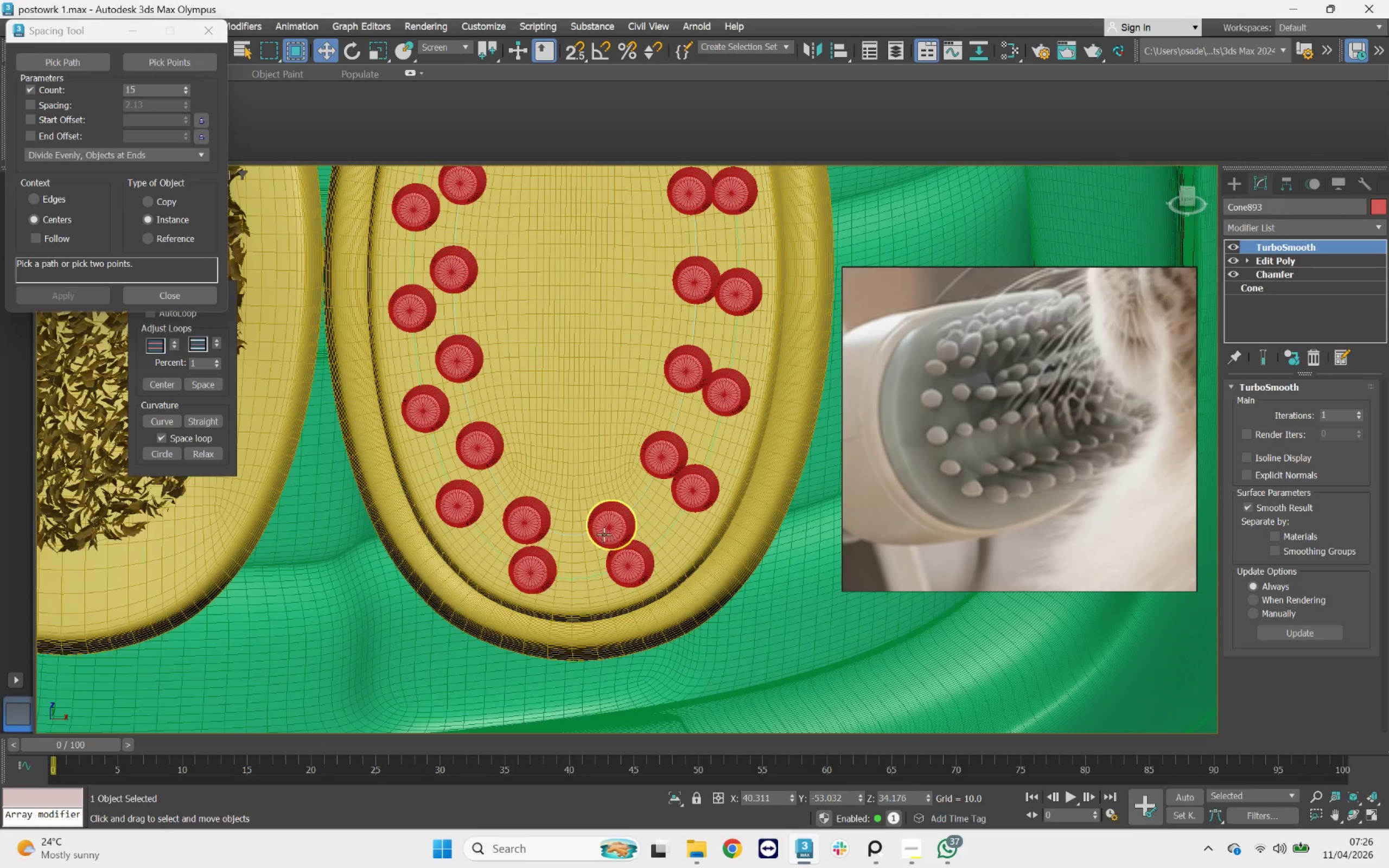 
left_click([604, 534])
 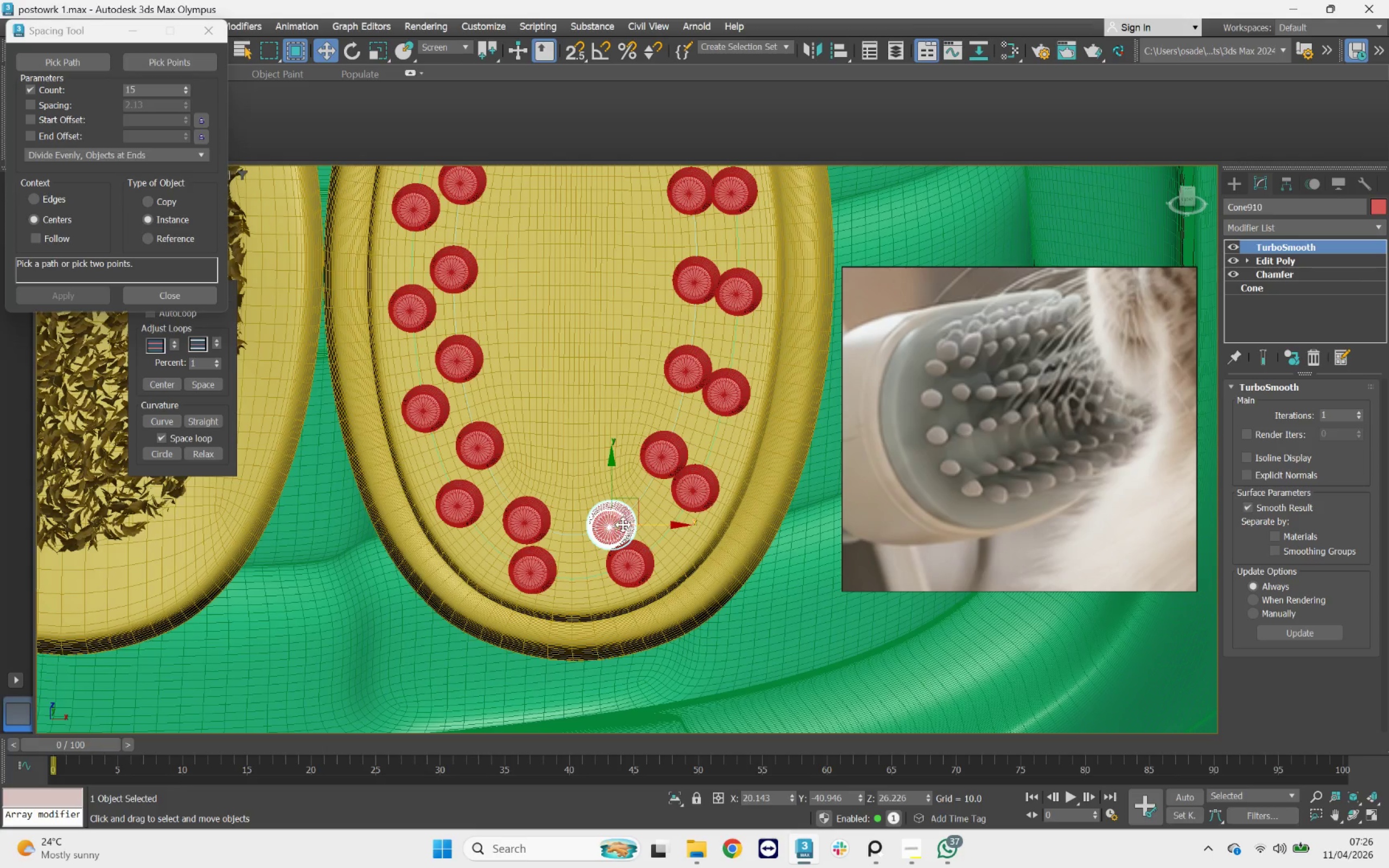 
scroll: coordinate [628, 520], scroll_direction: up, amount: 2.0
 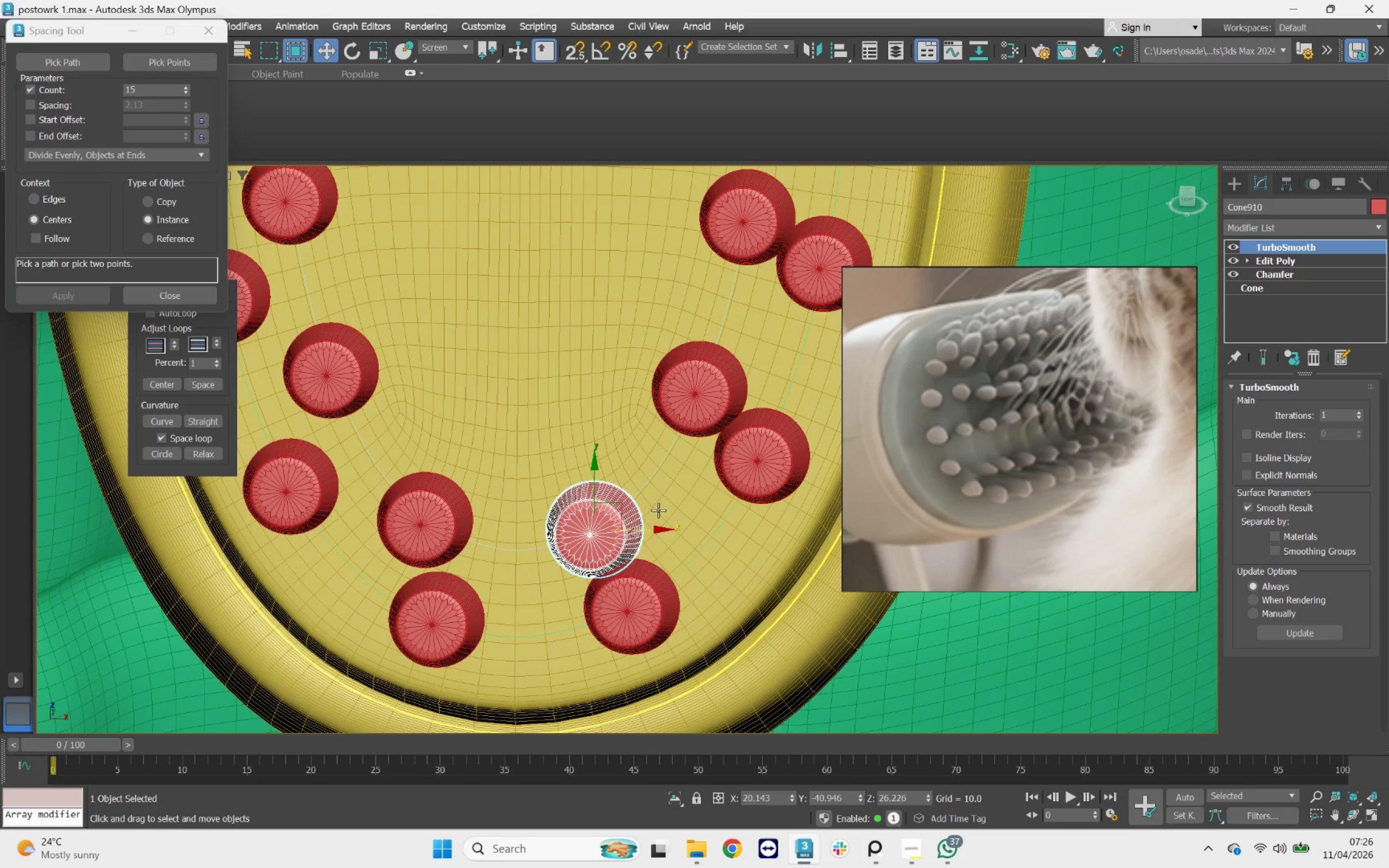 
hold_key(key=AltLeft, duration=1.37)
 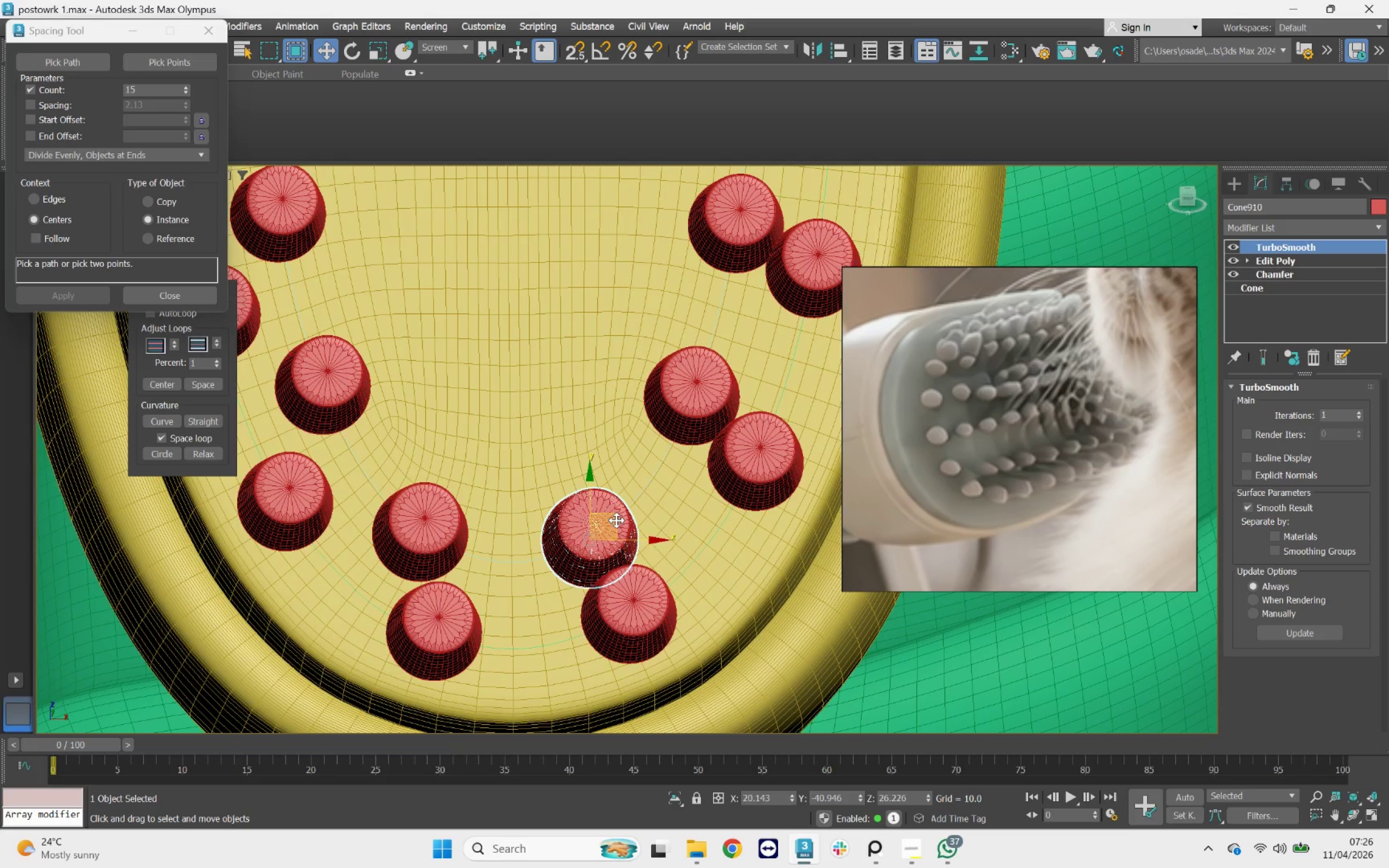 
left_click_drag(start_coordinate=[617, 520], to_coordinate=[666, 486])
 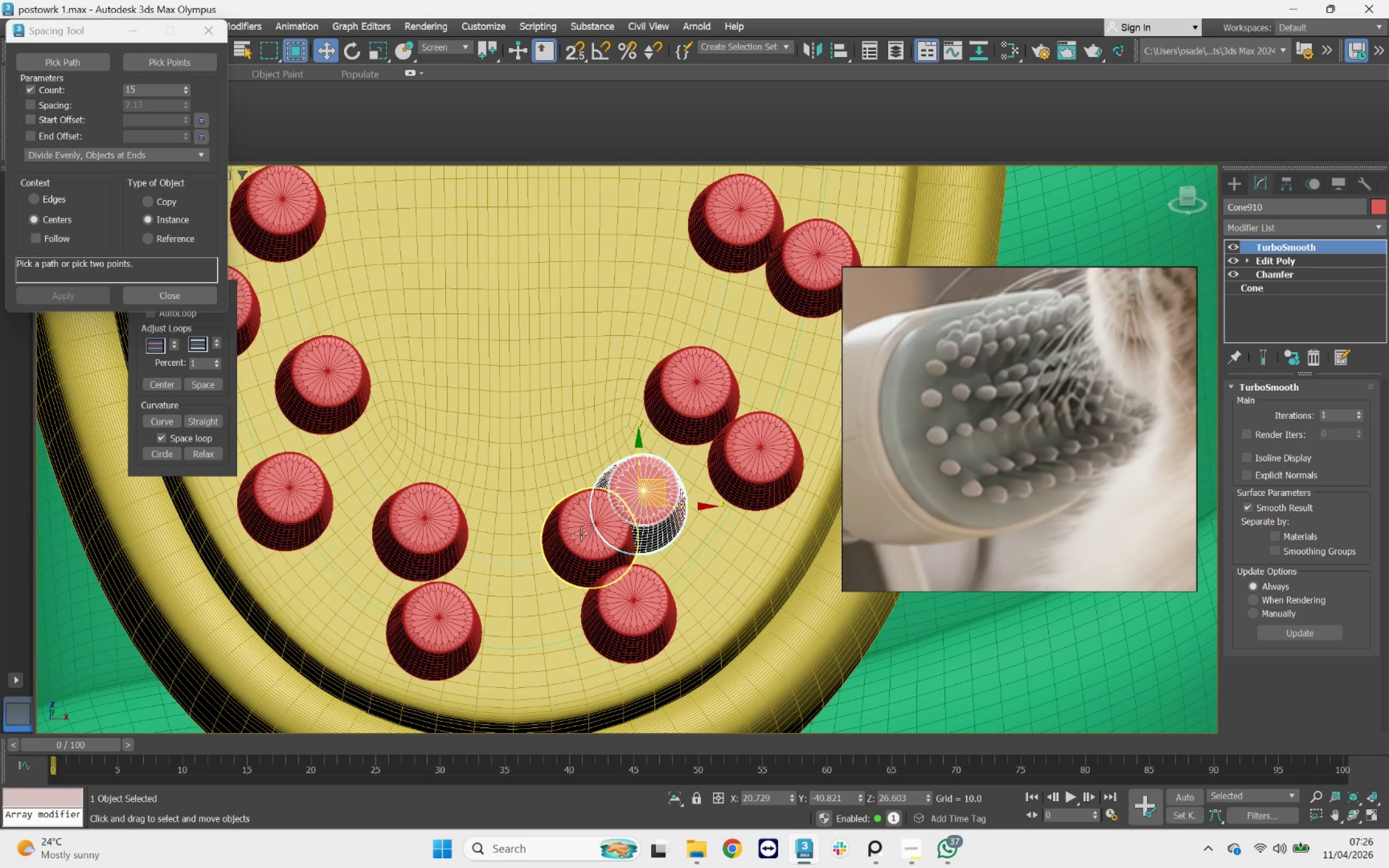 
left_click([575, 536])
 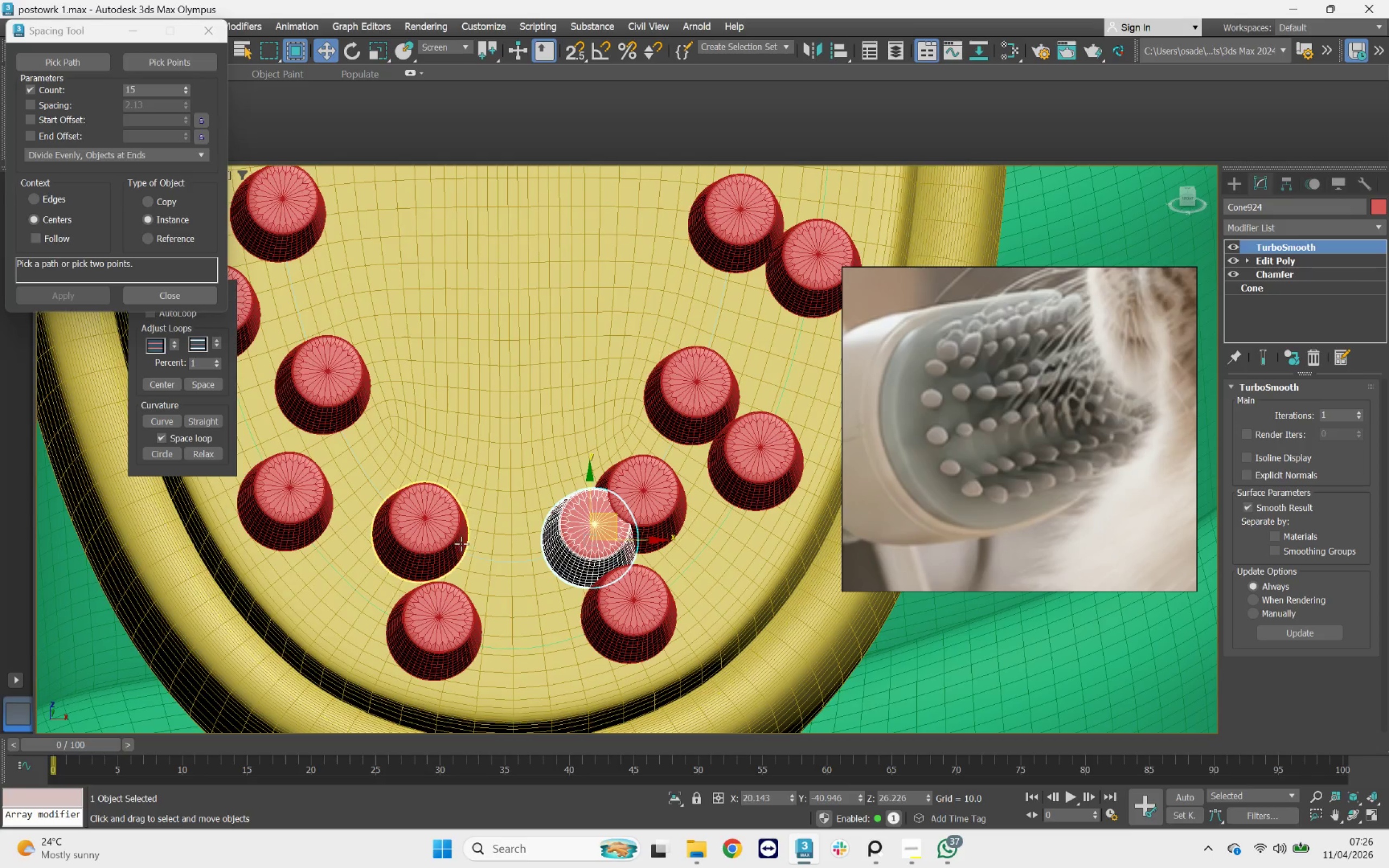 
left_click_drag(start_coordinate=[460, 541], to_coordinate=[480, 537])
 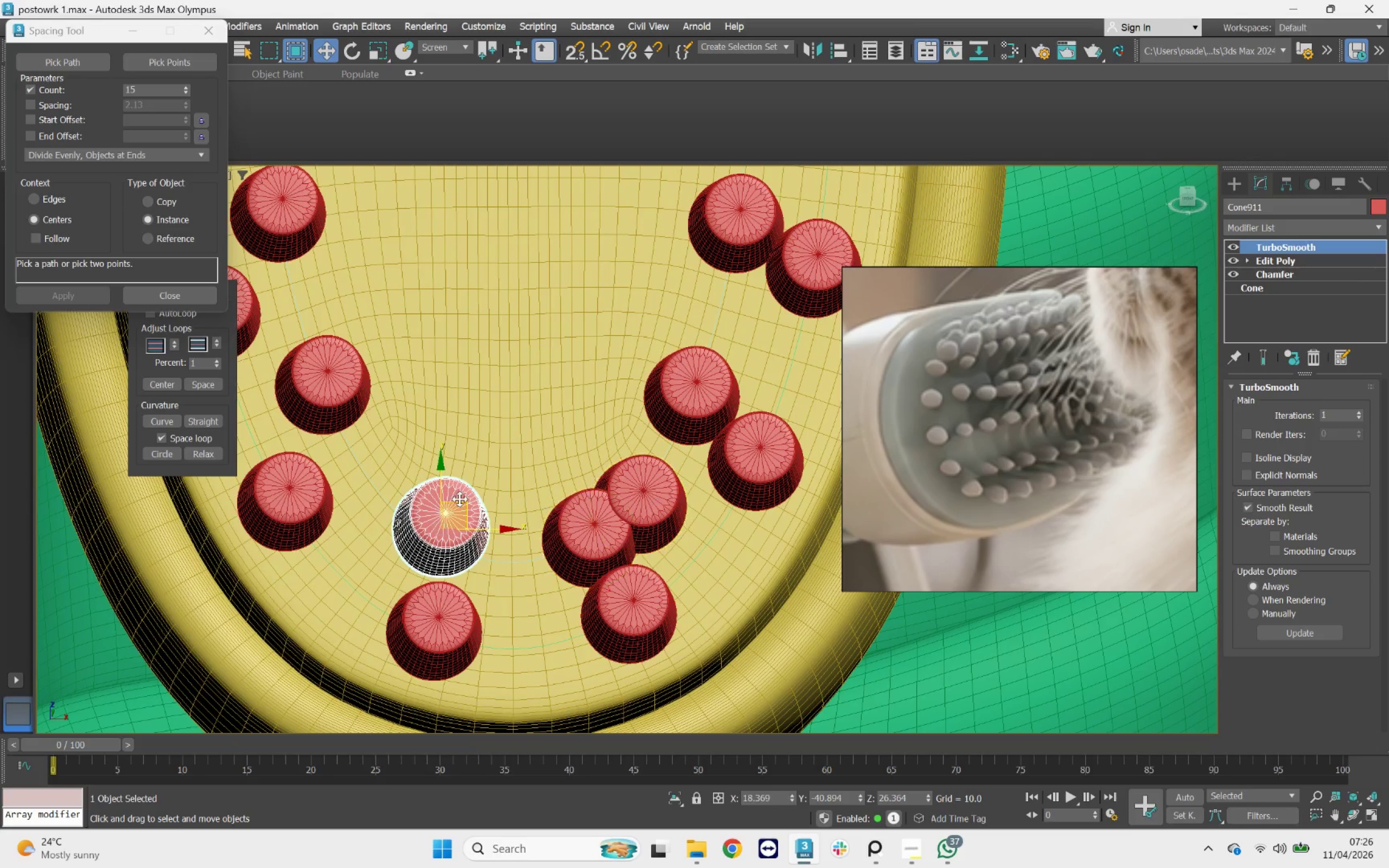 
left_click_drag(start_coordinate=[467, 506], to_coordinate=[439, 500])
 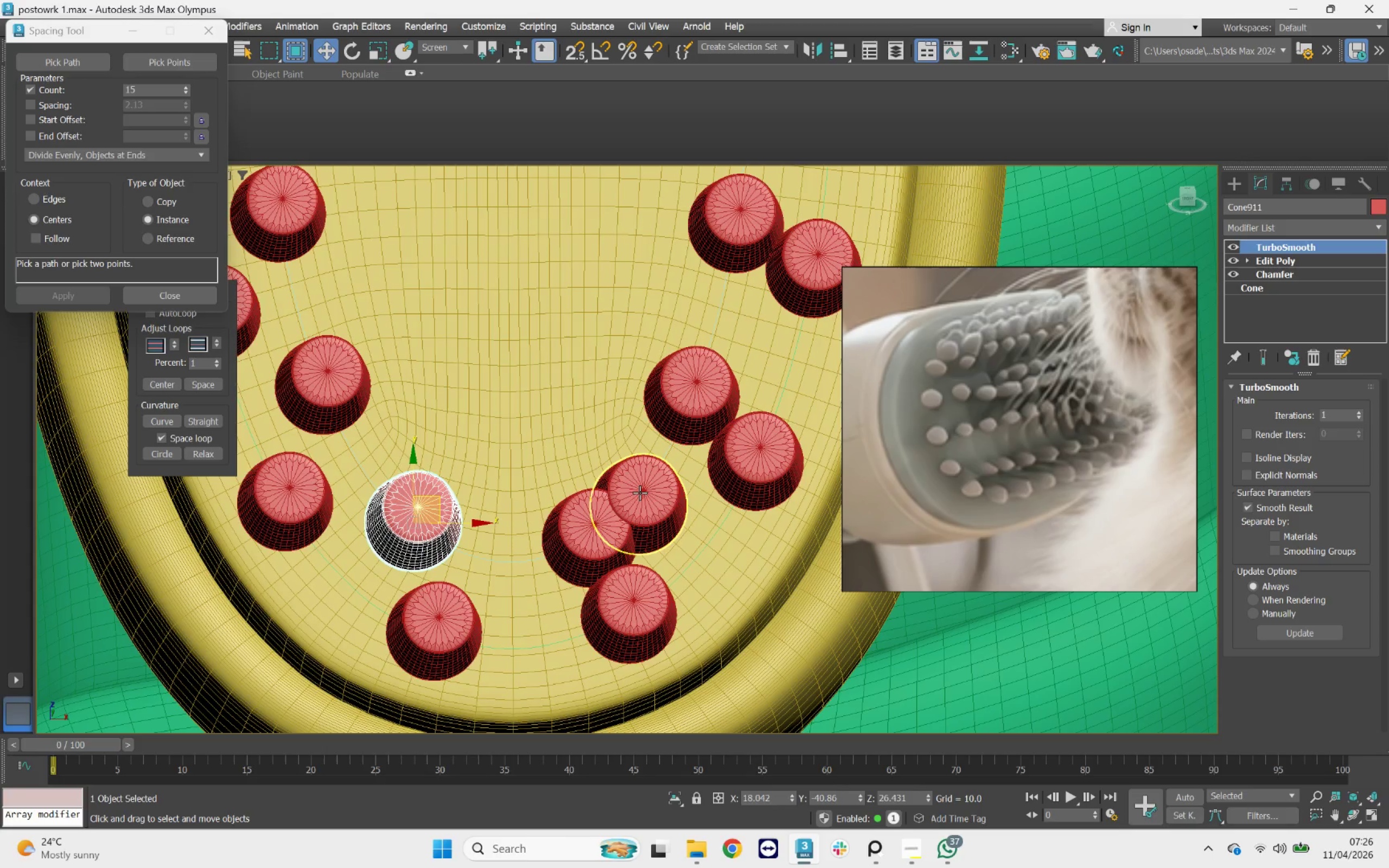 
left_click([640, 492])
 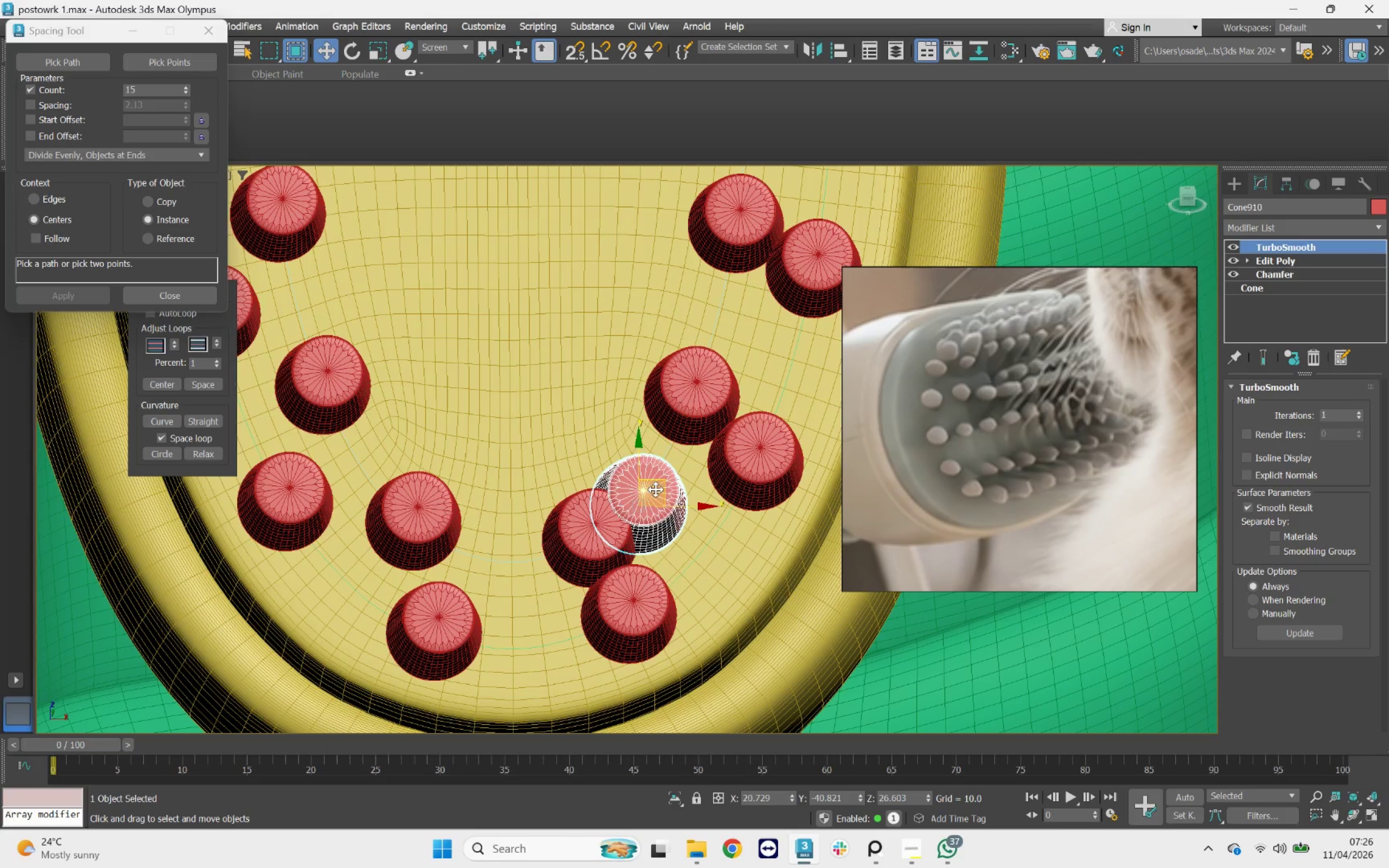 
left_click_drag(start_coordinate=[658, 485], to_coordinate=[661, 484])
 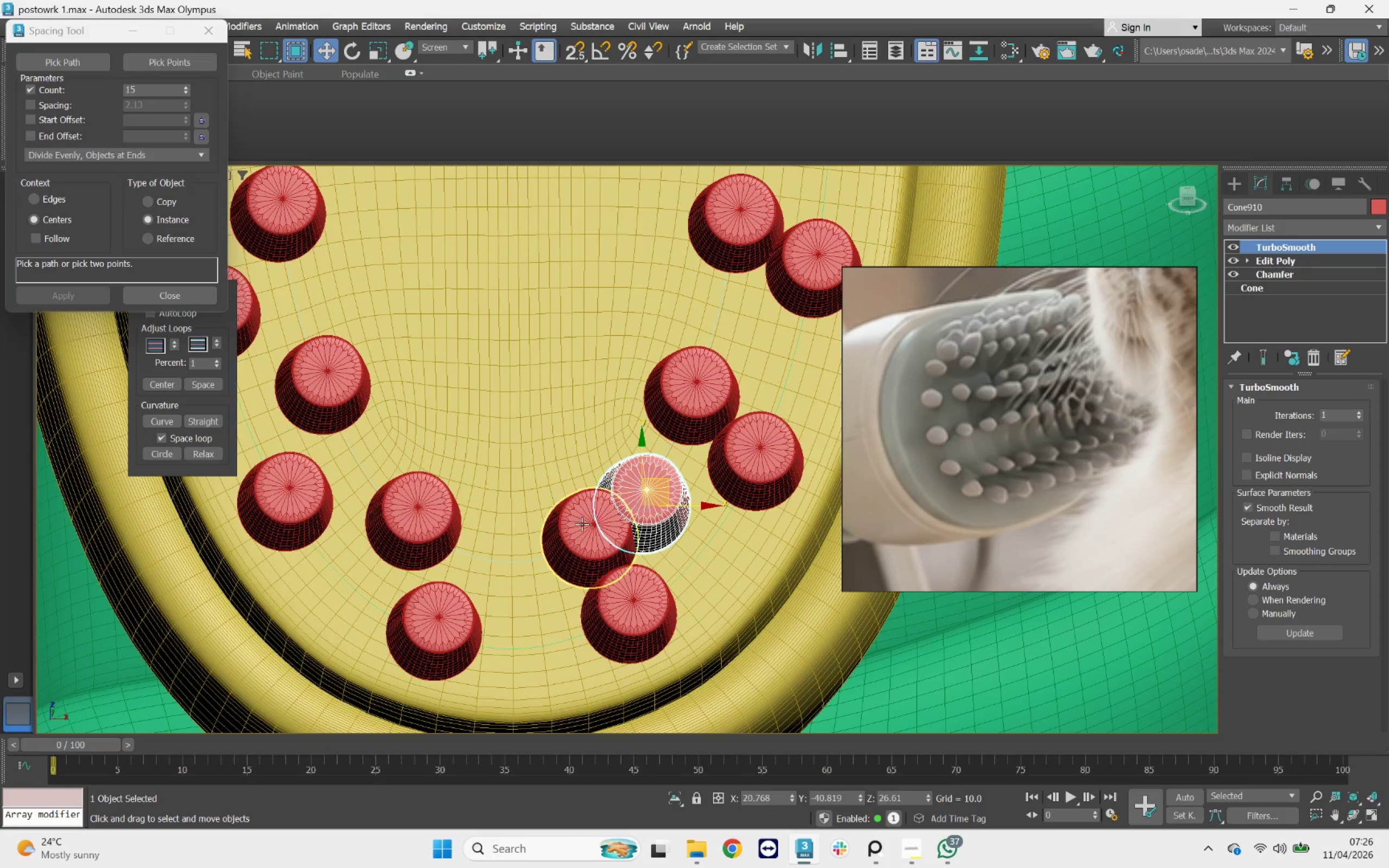 
left_click([582, 524])
 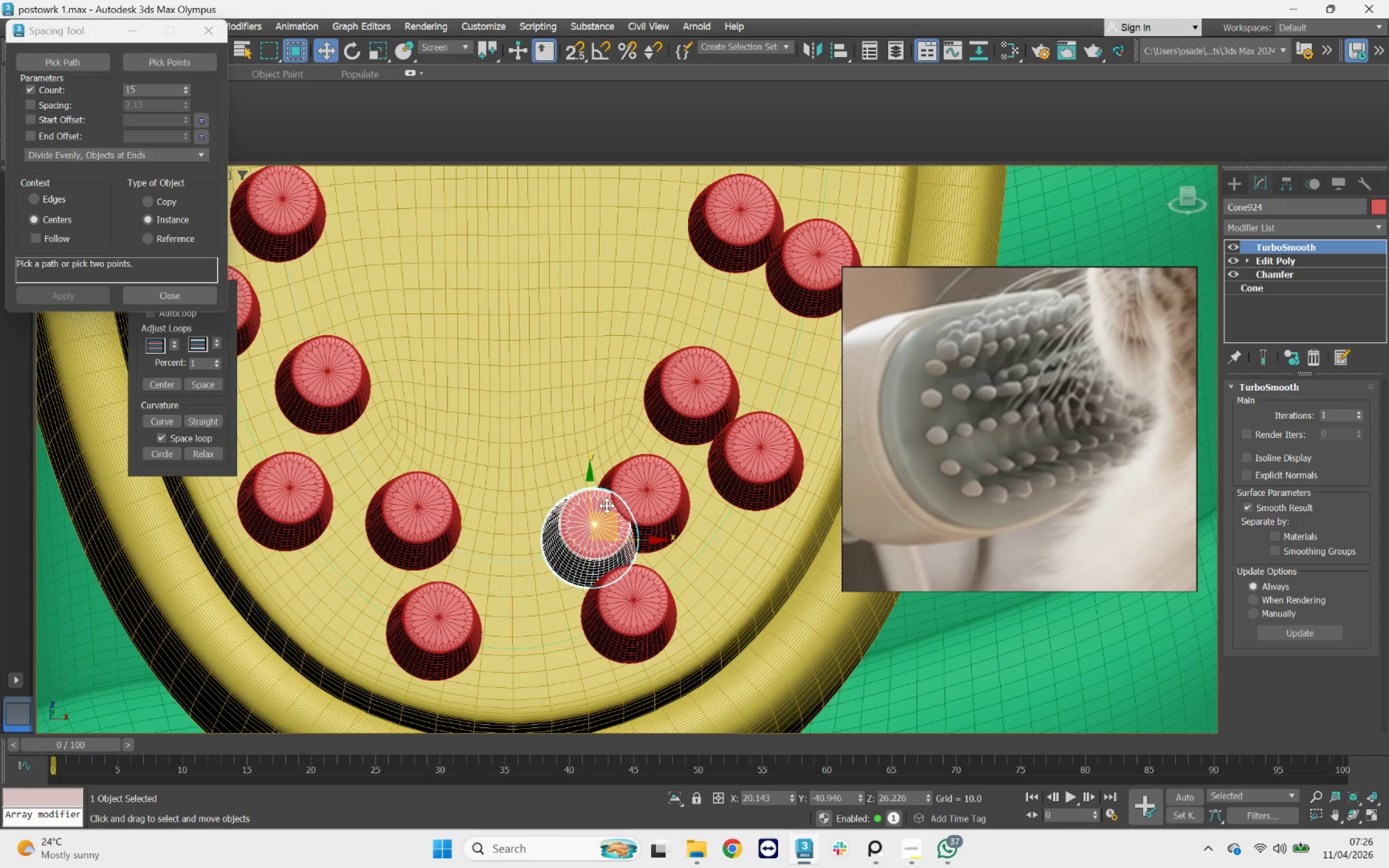 
left_click_drag(start_coordinate=[609, 512], to_coordinate=[555, 519])
 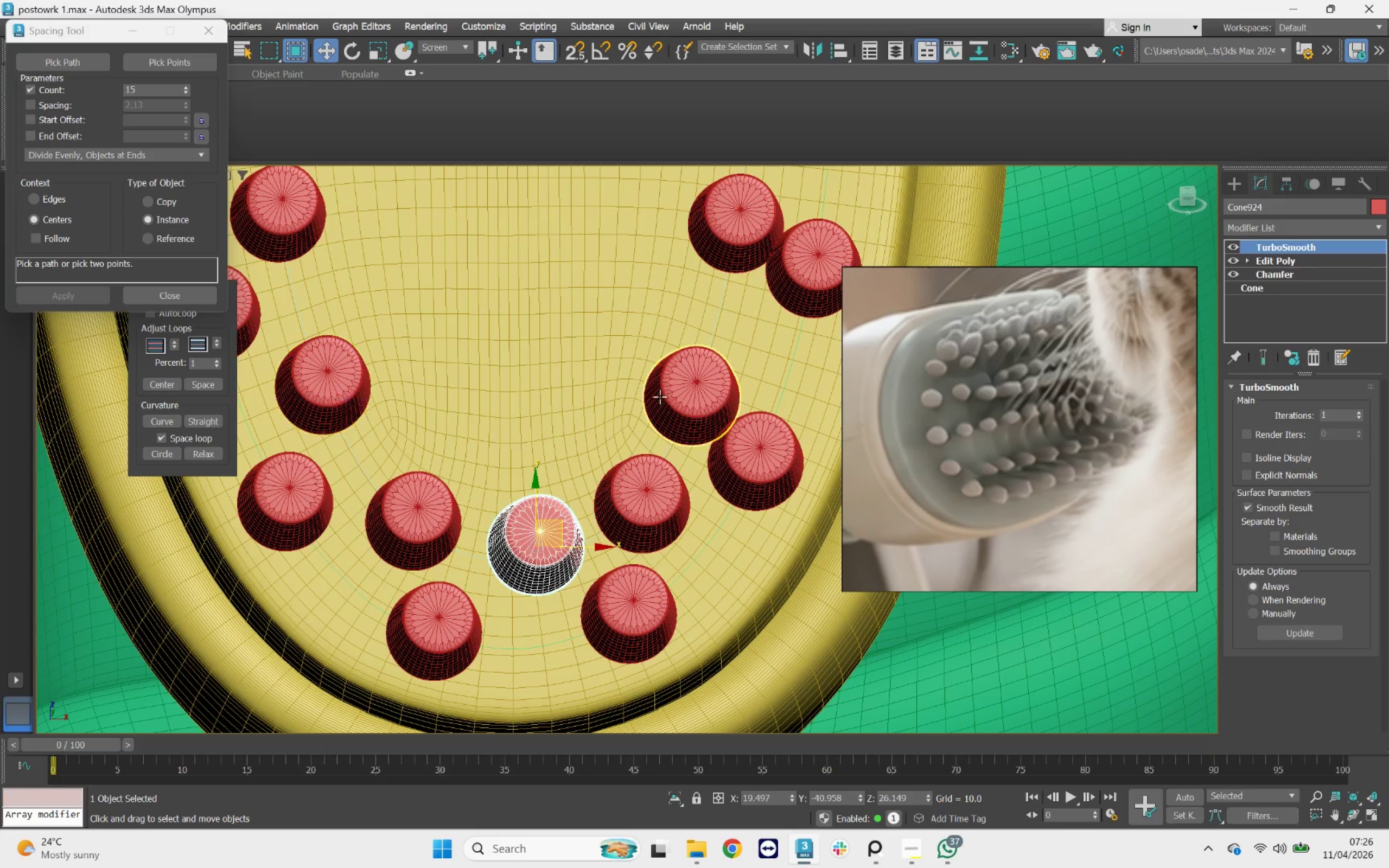 
left_click([671, 393])
 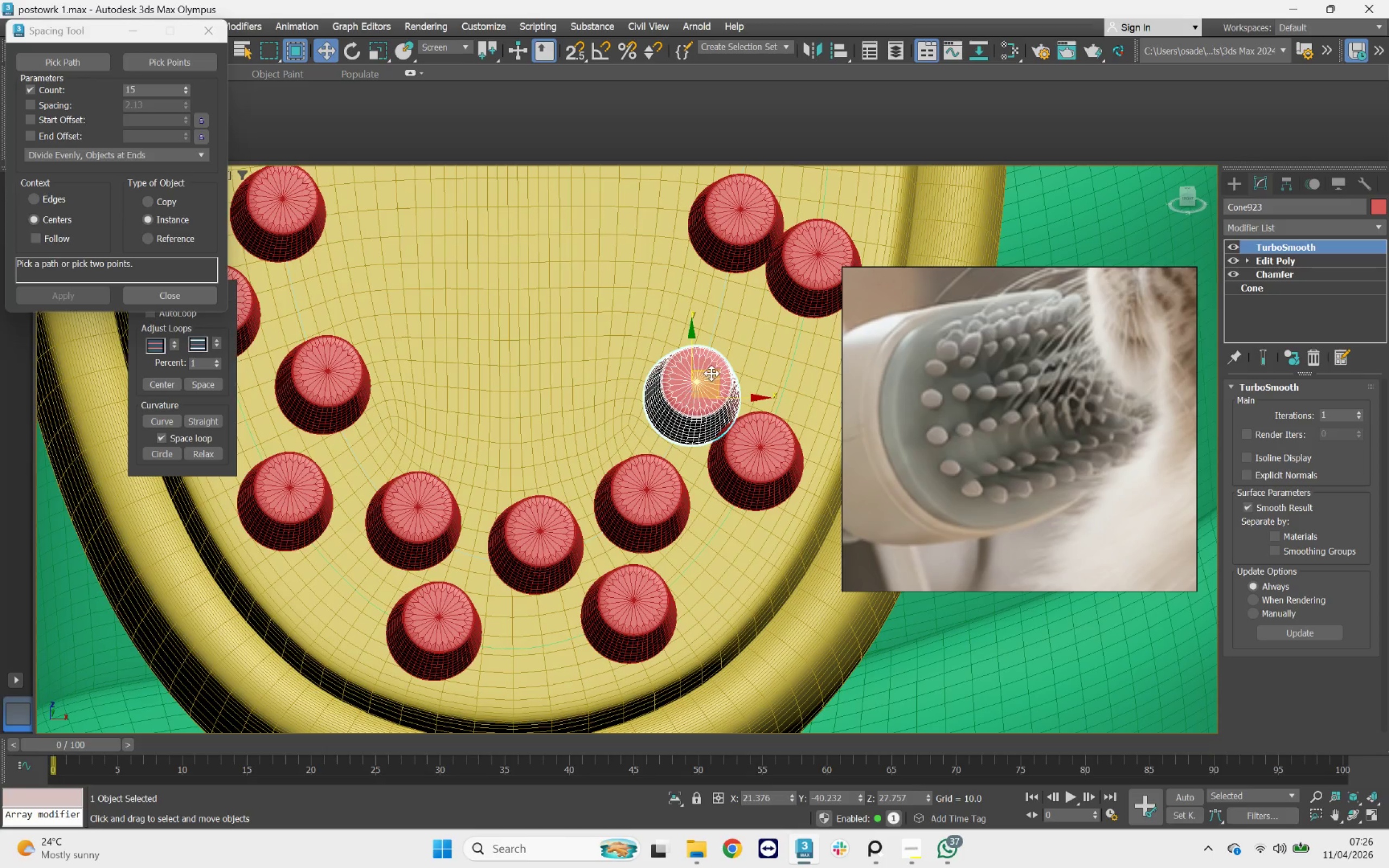 
left_click_drag(start_coordinate=[711, 373], to_coordinate=[729, 326])
 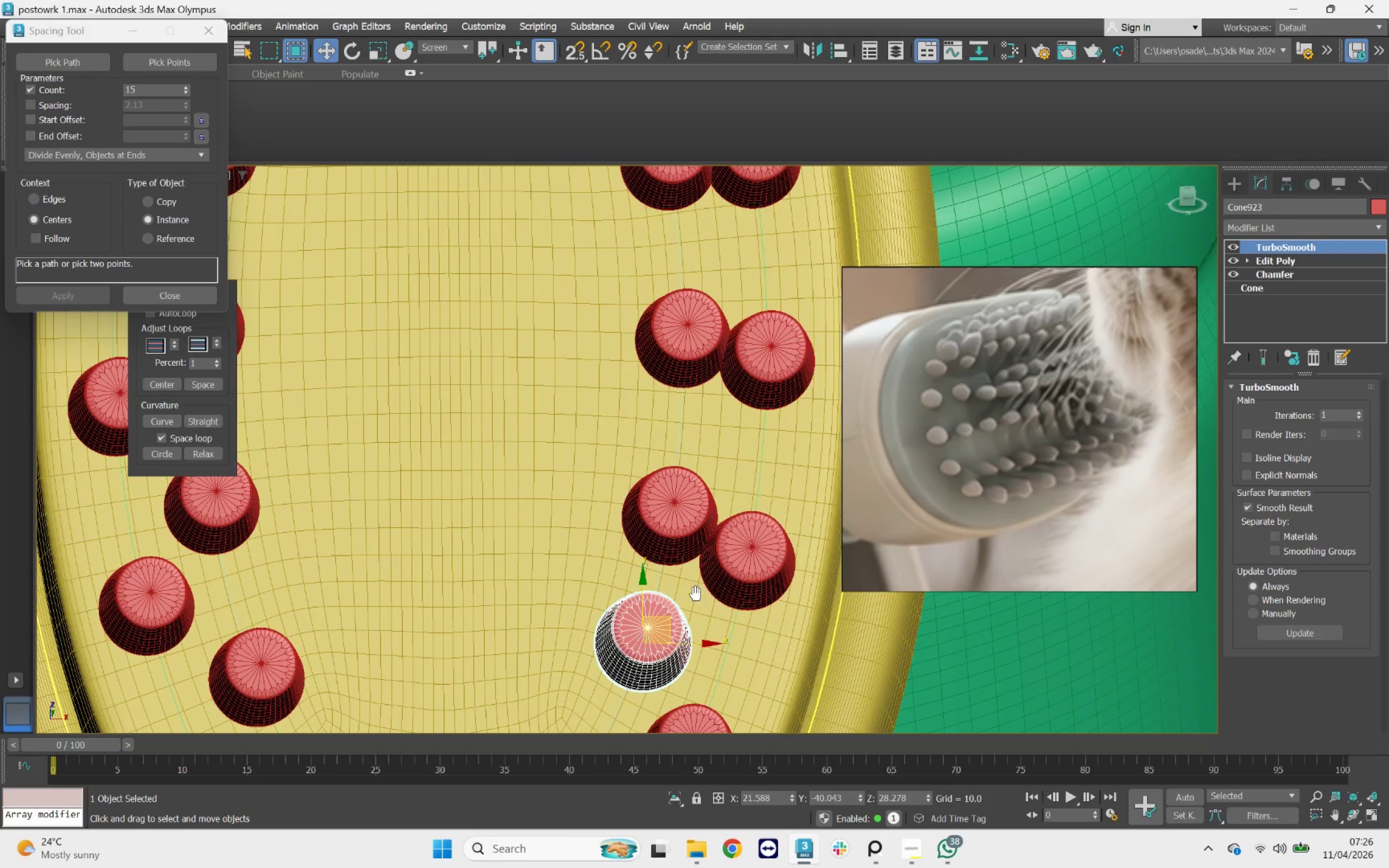 
left_click([684, 525])
 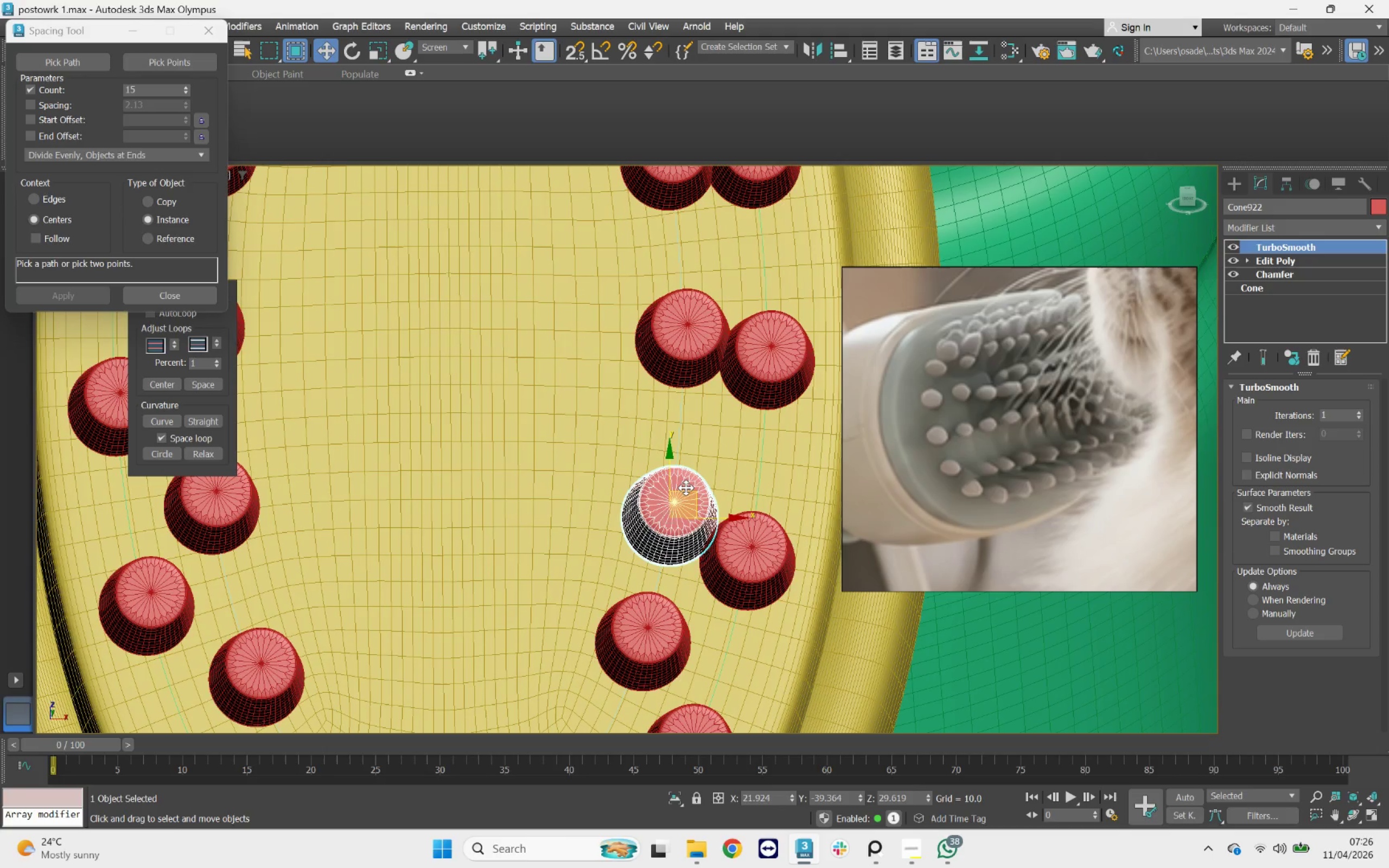 
left_click_drag(start_coordinate=[692, 473], to_coordinate=[701, 427])
 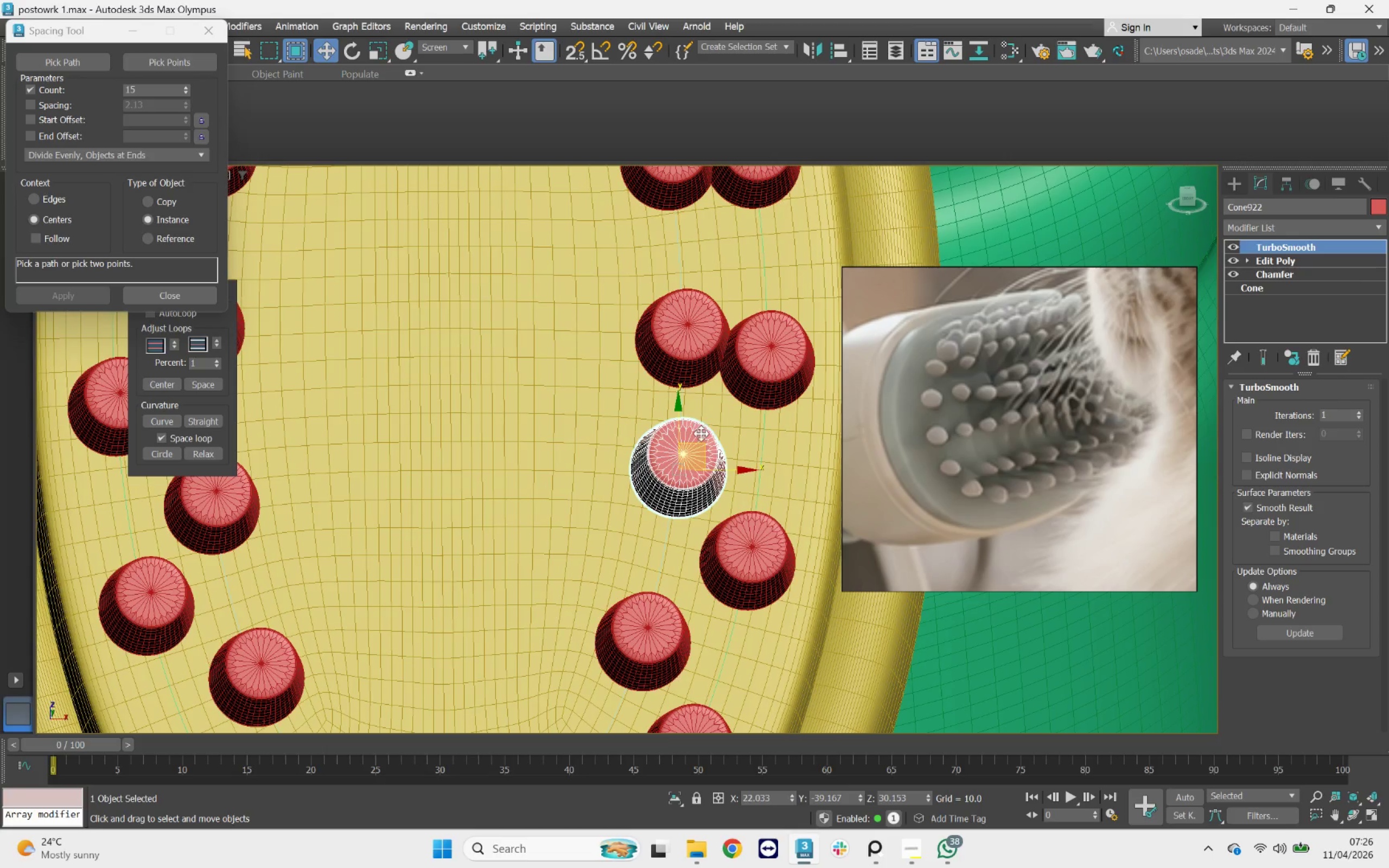 
left_click_drag(start_coordinate=[703, 443], to_coordinate=[704, 436])
 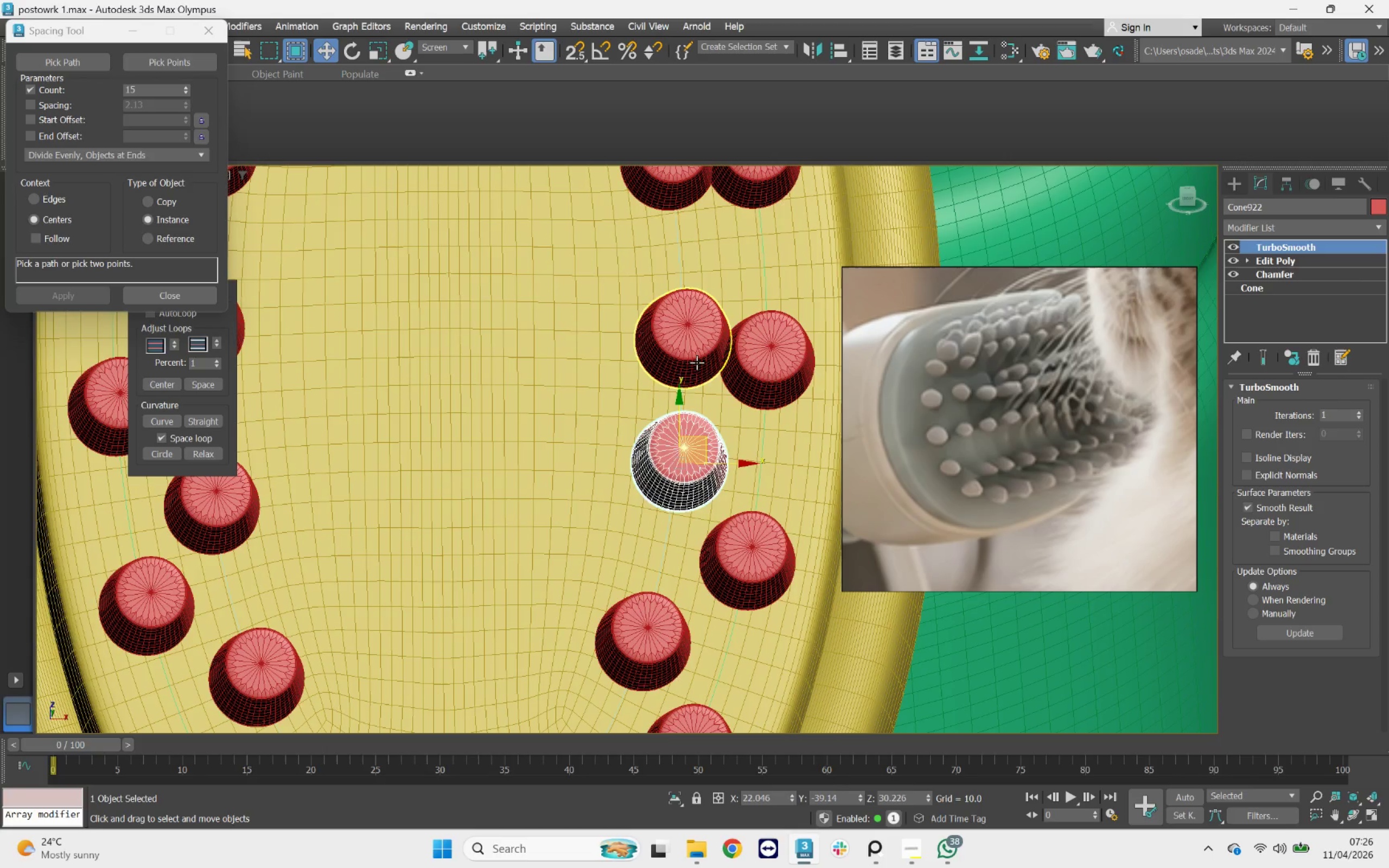 
left_click([697, 362])
 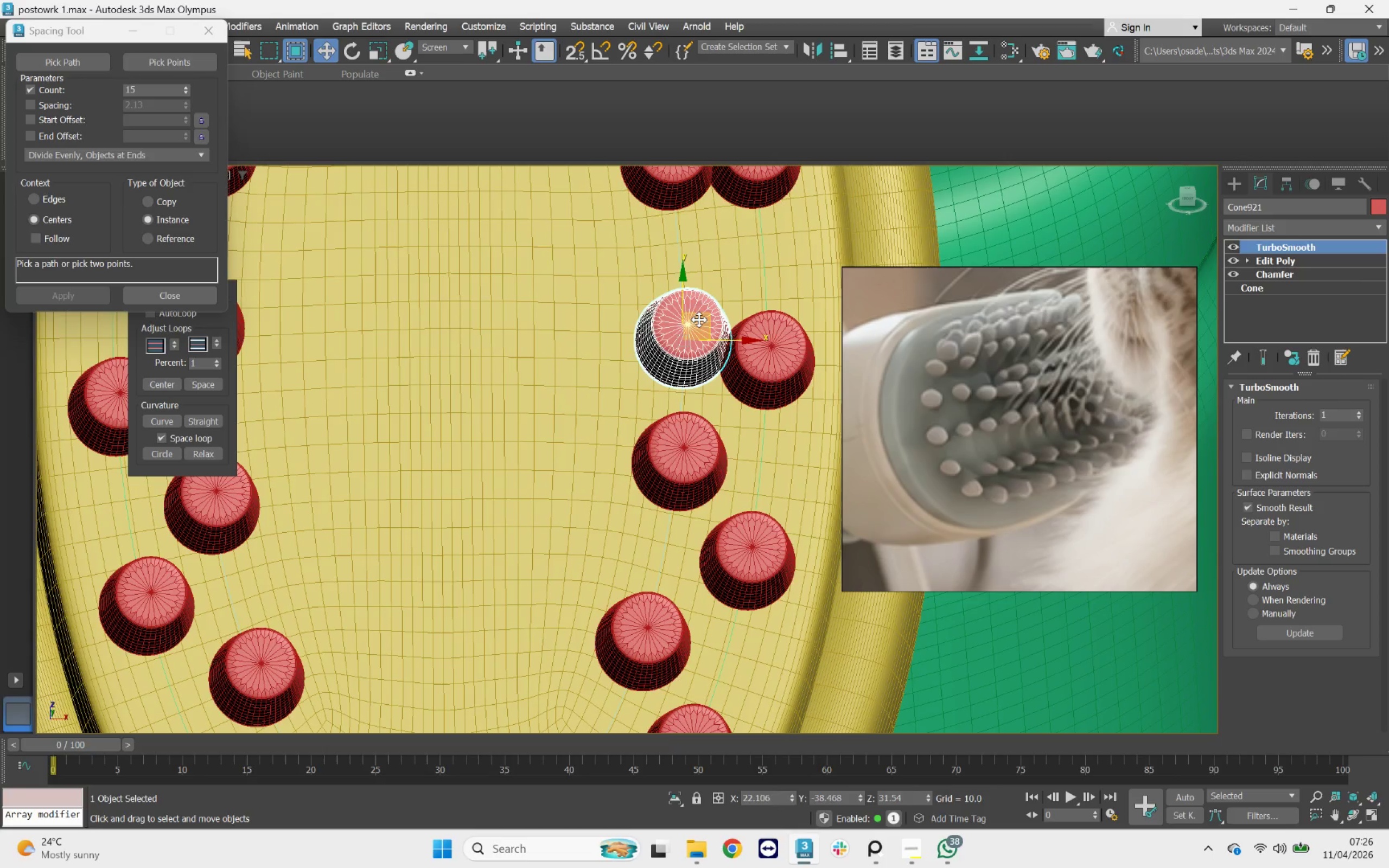 
left_click_drag(start_coordinate=[699, 318], to_coordinate=[700, 252])
 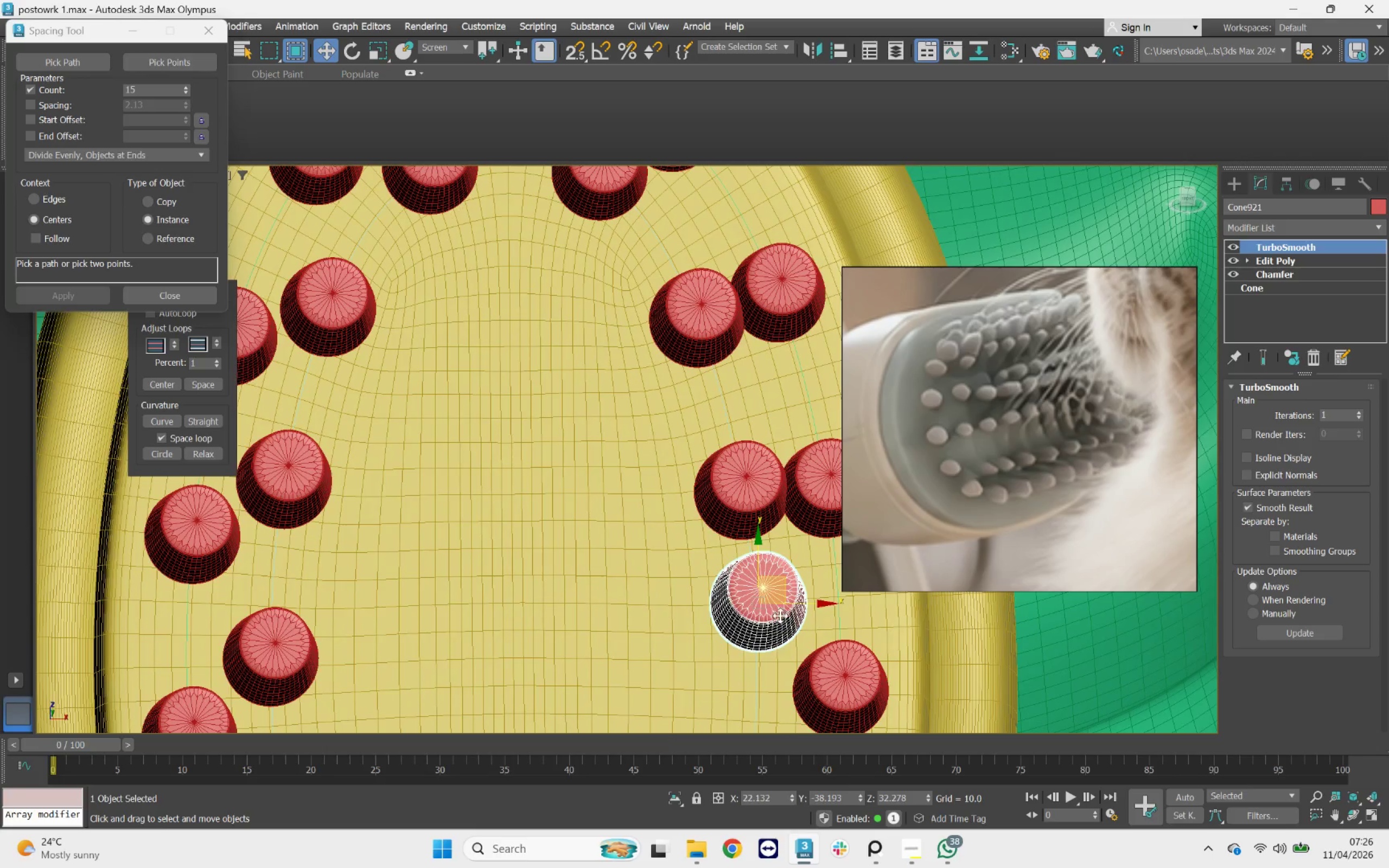 
left_click([735, 500])
 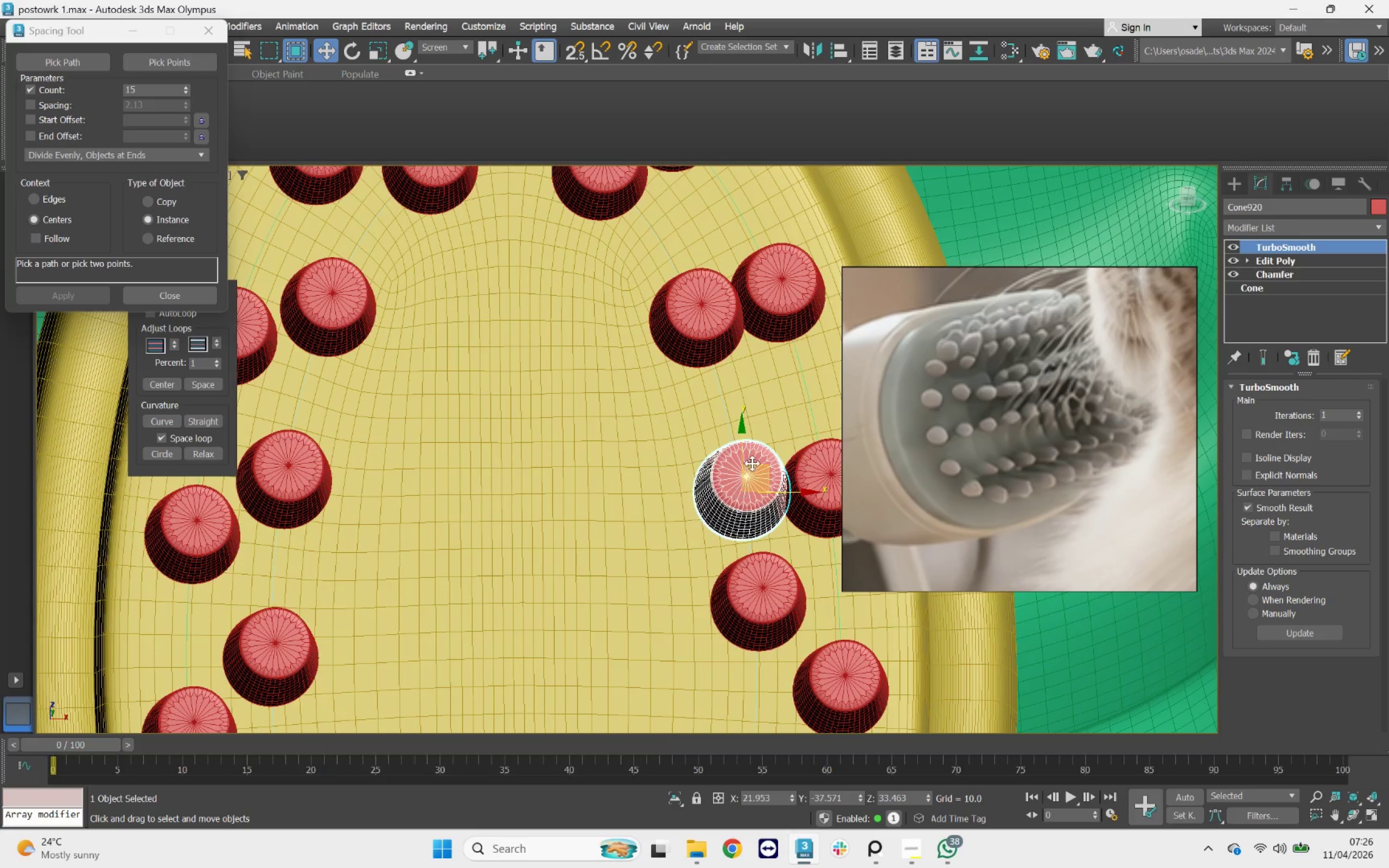 
left_click_drag(start_coordinate=[753, 463], to_coordinate=[742, 395])
 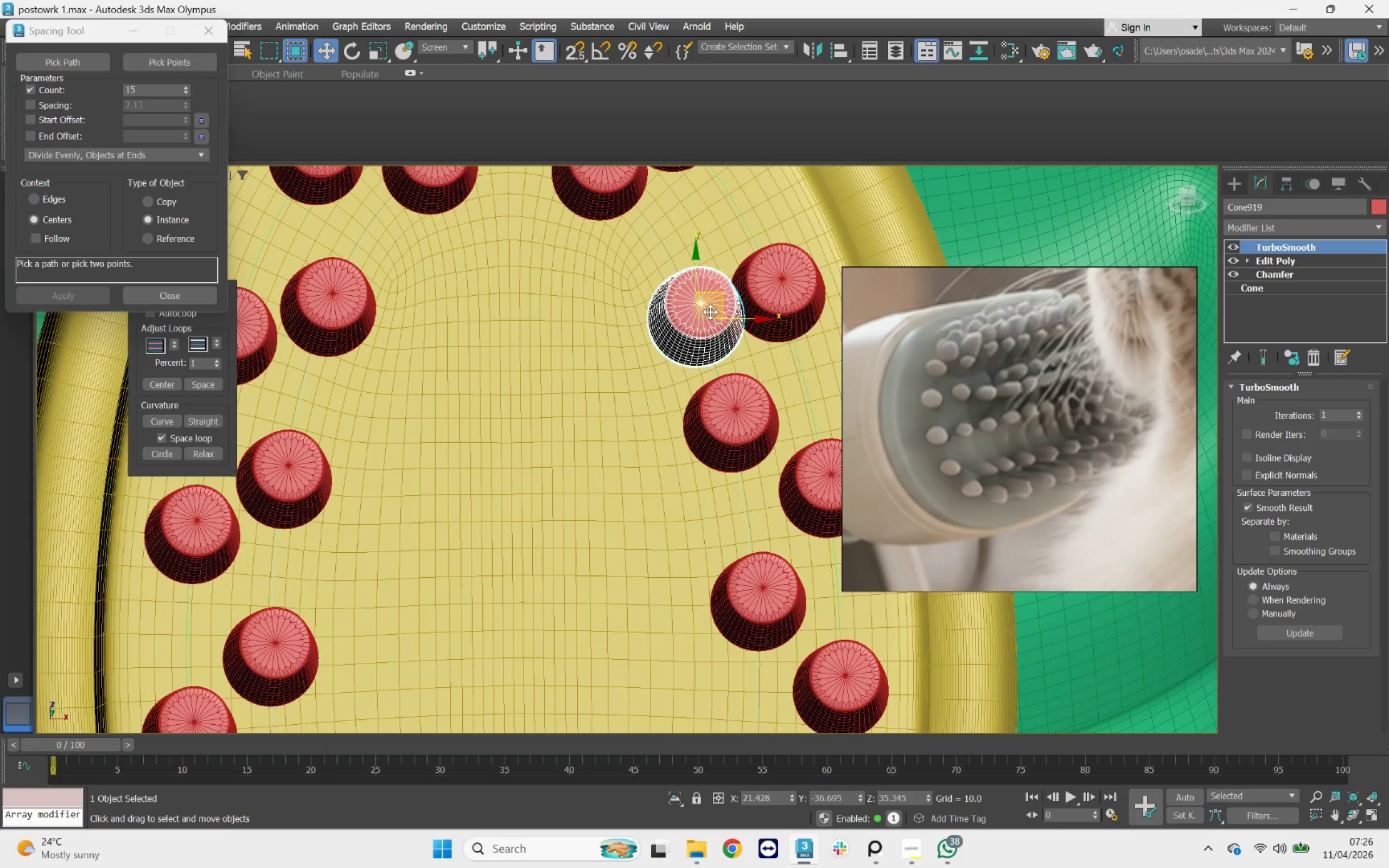 
left_click_drag(start_coordinate=[712, 298], to_coordinate=[683, 238])
 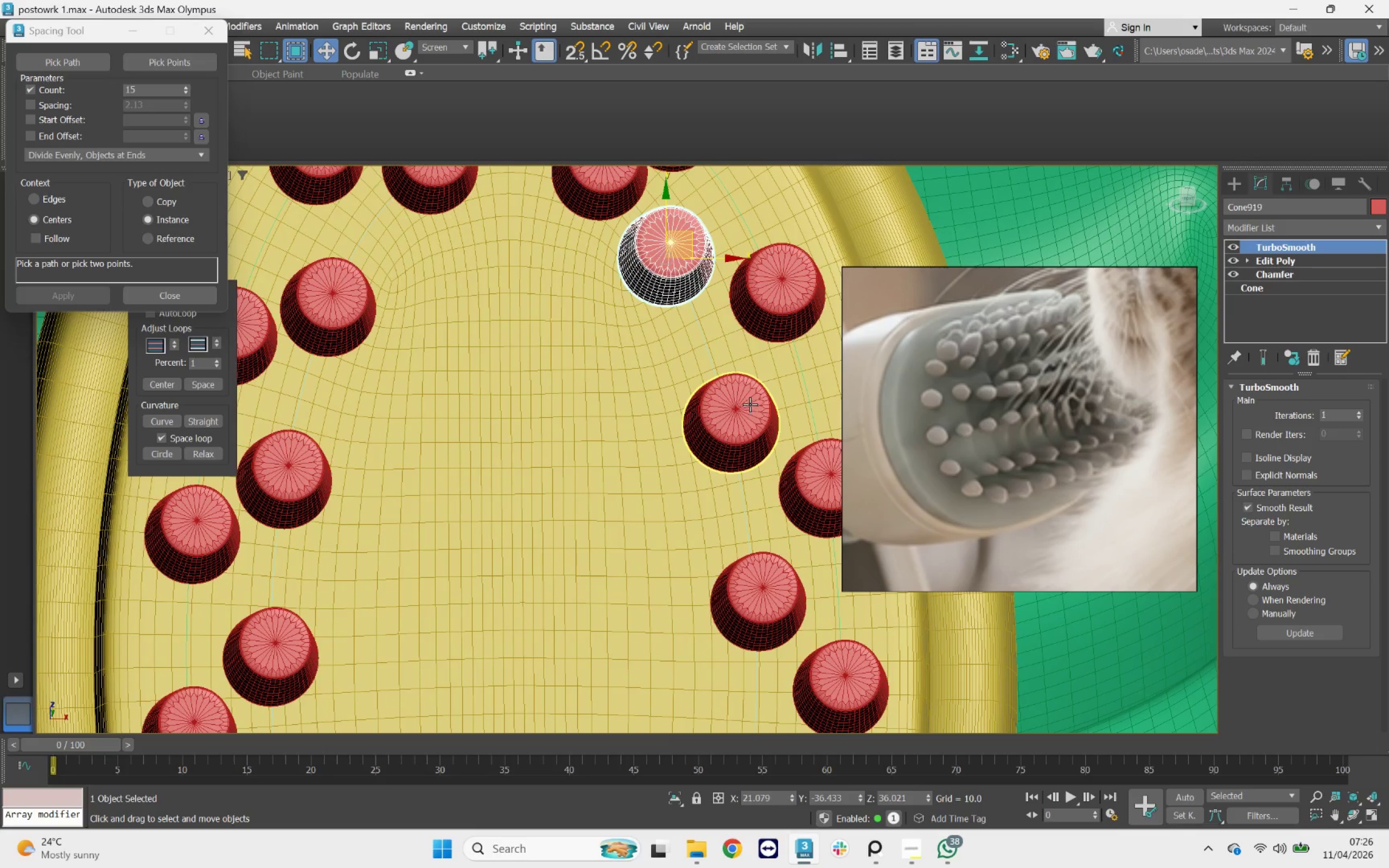 
scroll: coordinate [723, 420], scroll_direction: down, amount: 2.0
 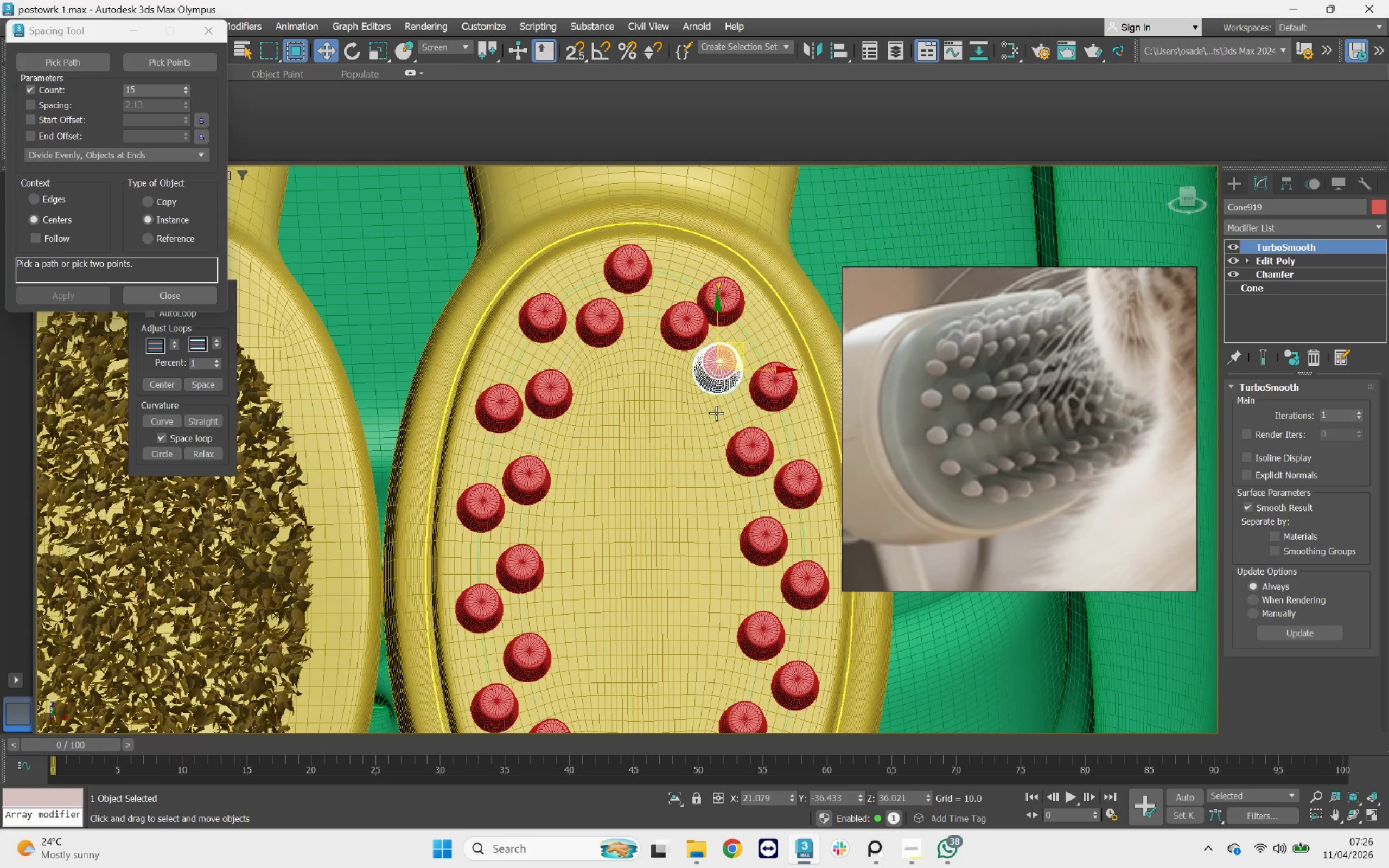 
left_click([679, 310])
 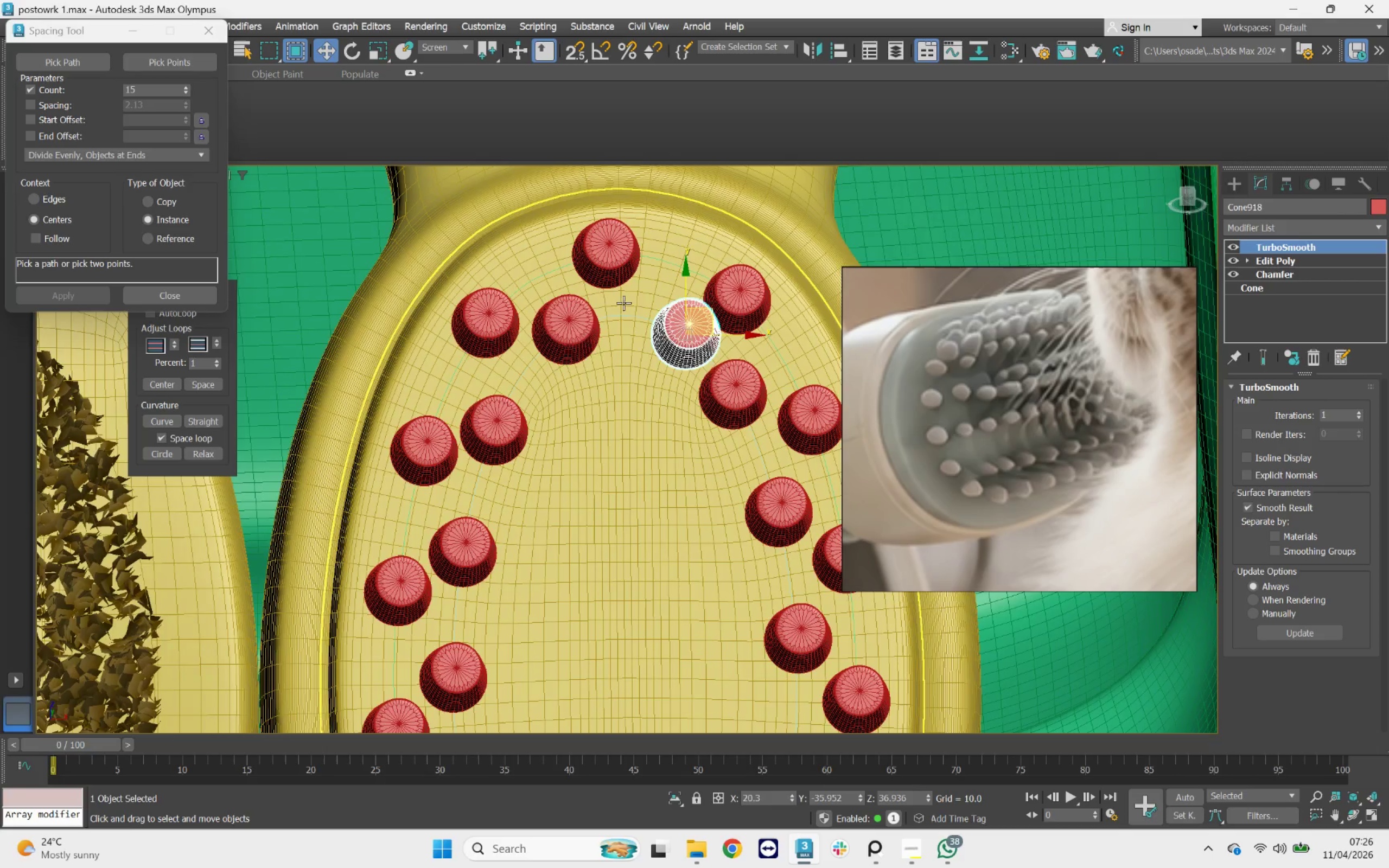 
scroll: coordinate [609, 296], scroll_direction: up, amount: 2.0
 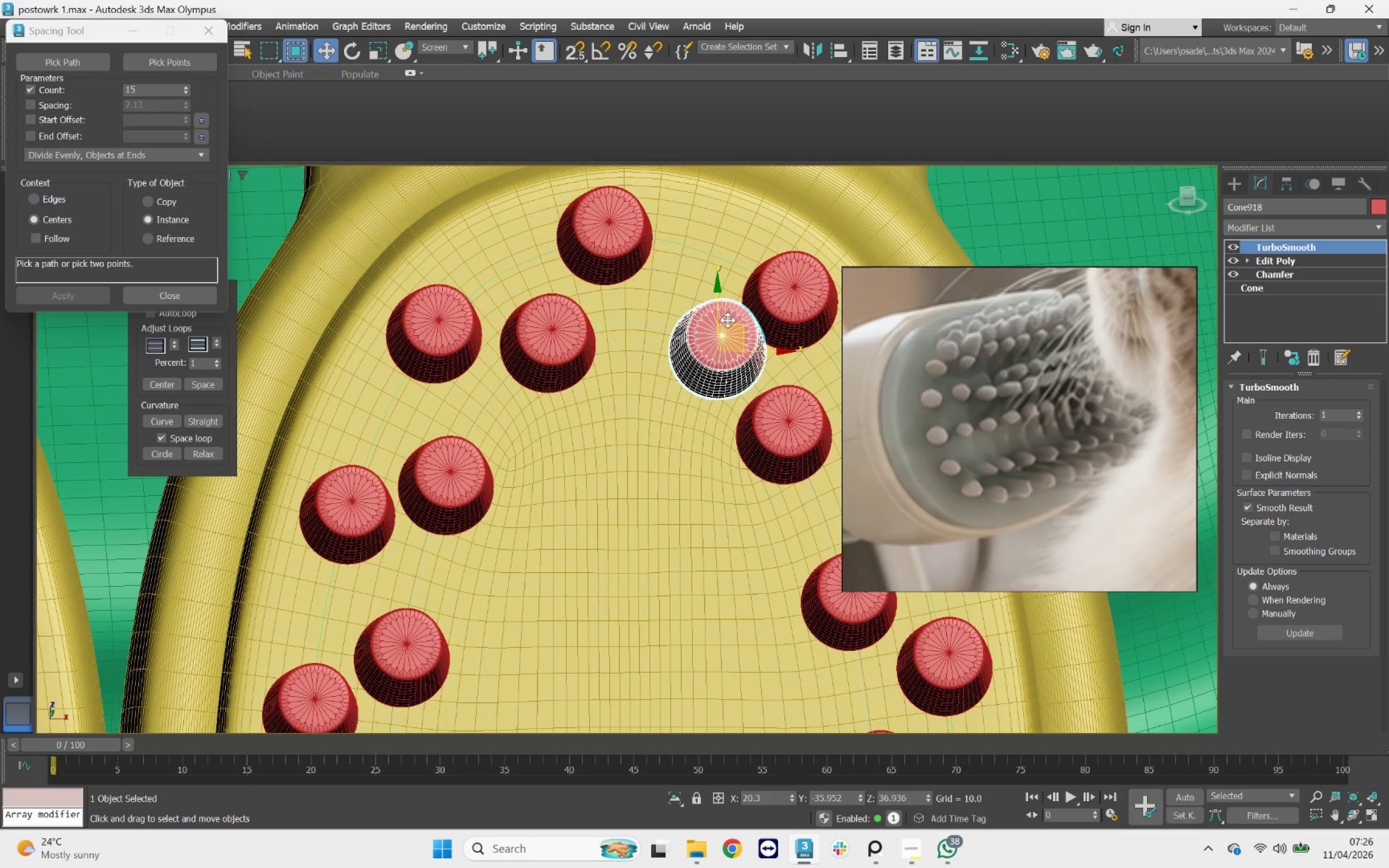 
left_click_drag(start_coordinate=[734, 320], to_coordinate=[694, 318])
 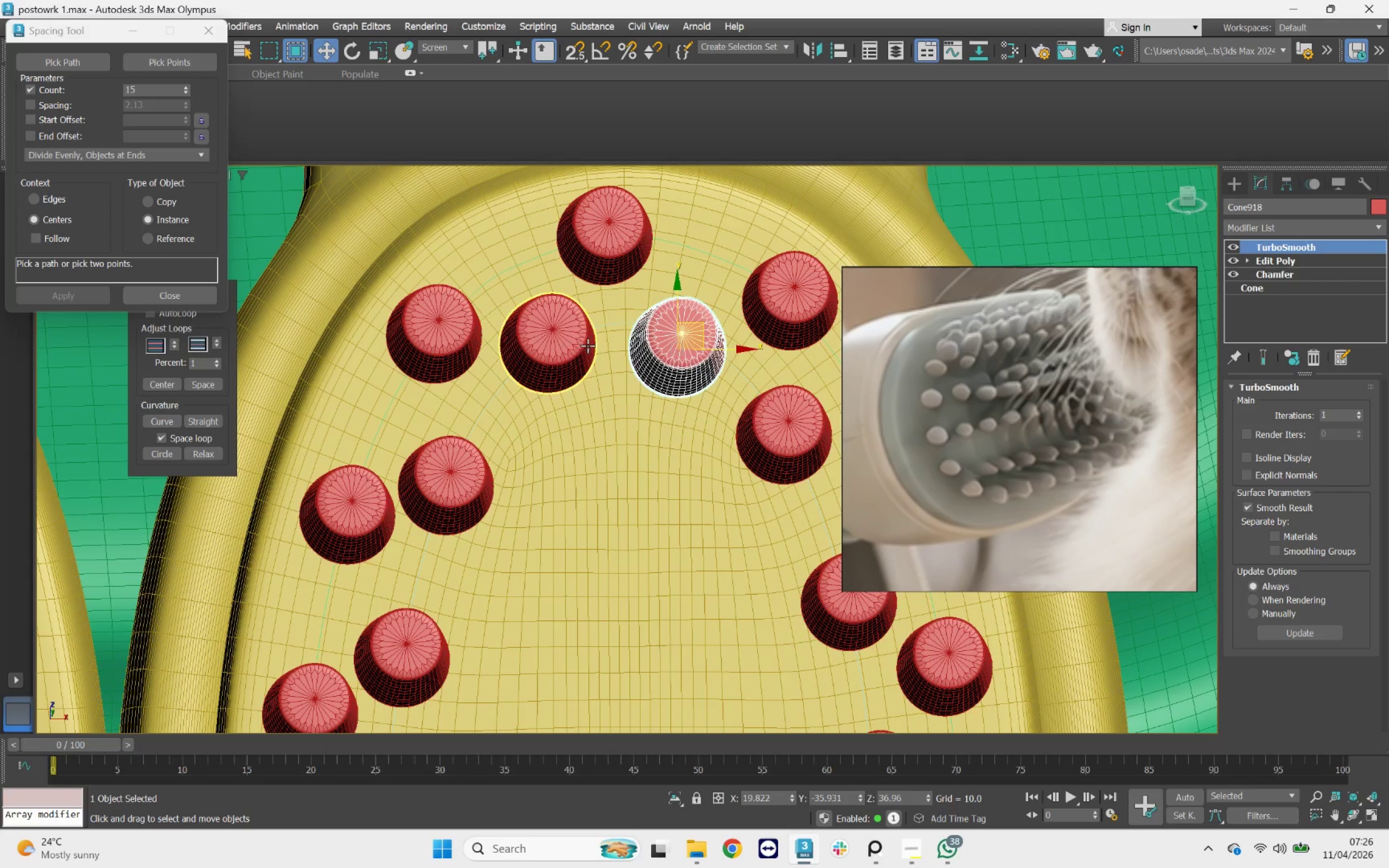 
left_click([576, 345])
 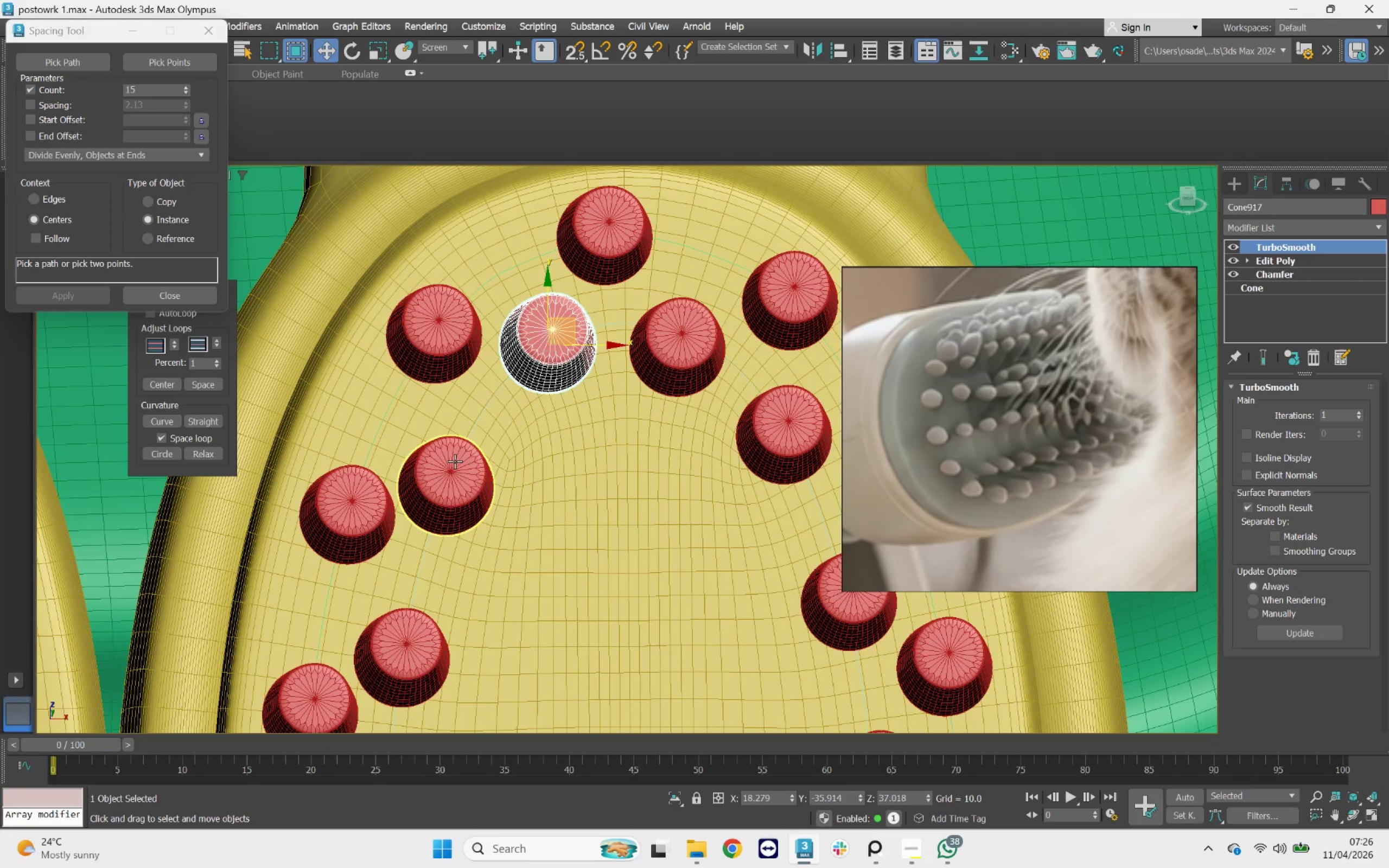 
left_click([454, 462])
 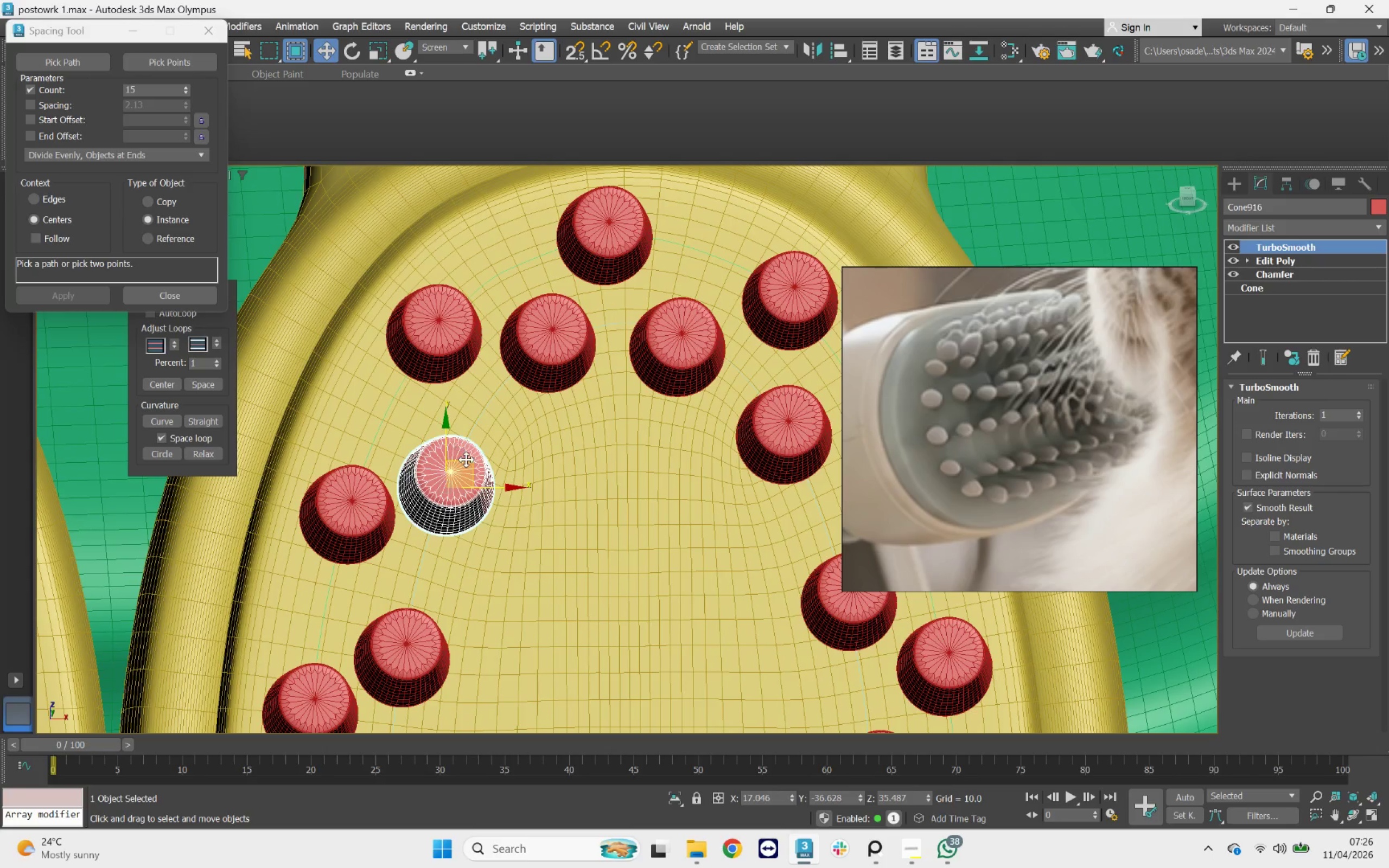 
left_click_drag(start_coordinate=[466, 462], to_coordinate=[466, 451])
 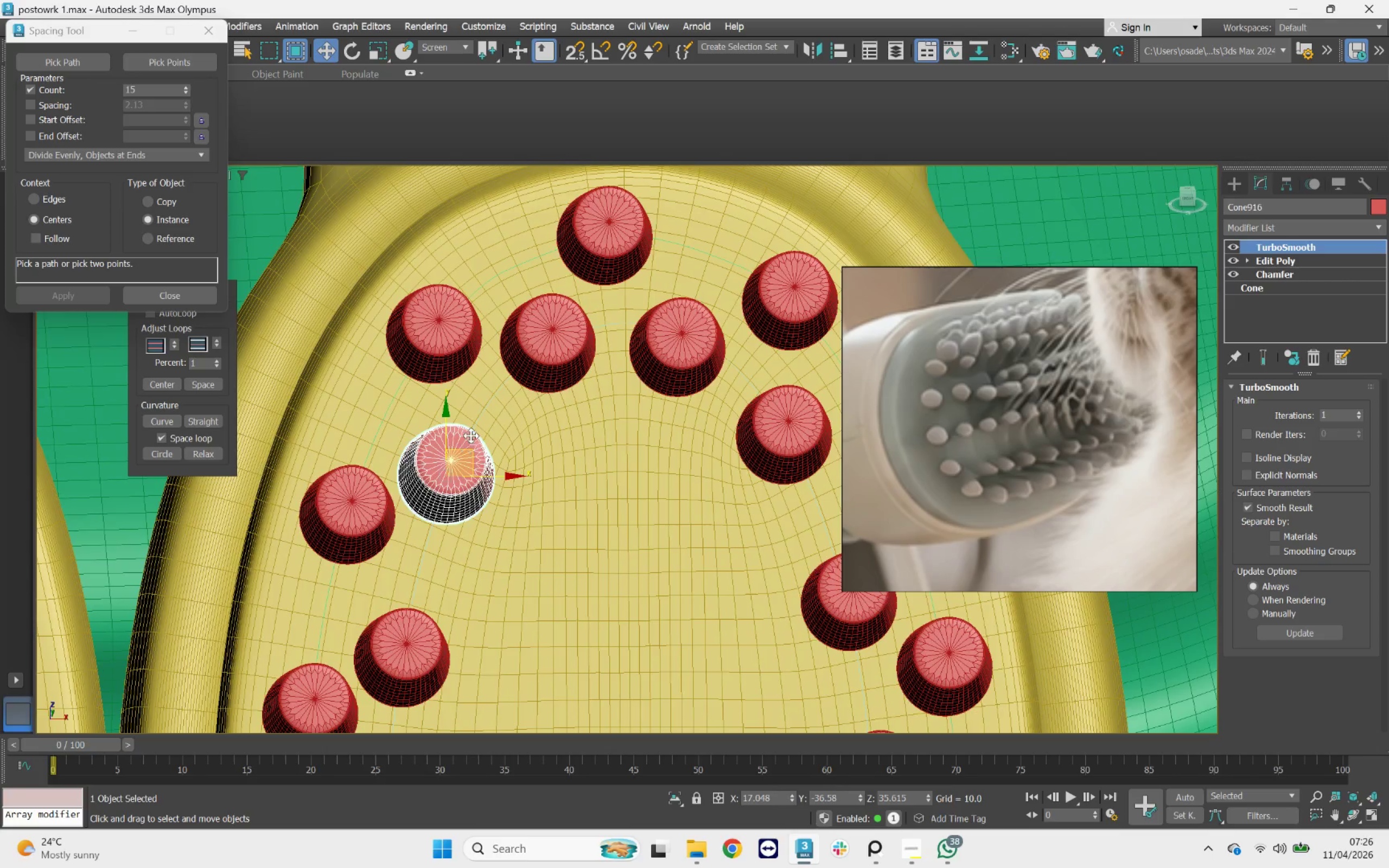 
scroll: coordinate [438, 591], scroll_direction: none, amount: 0.0
 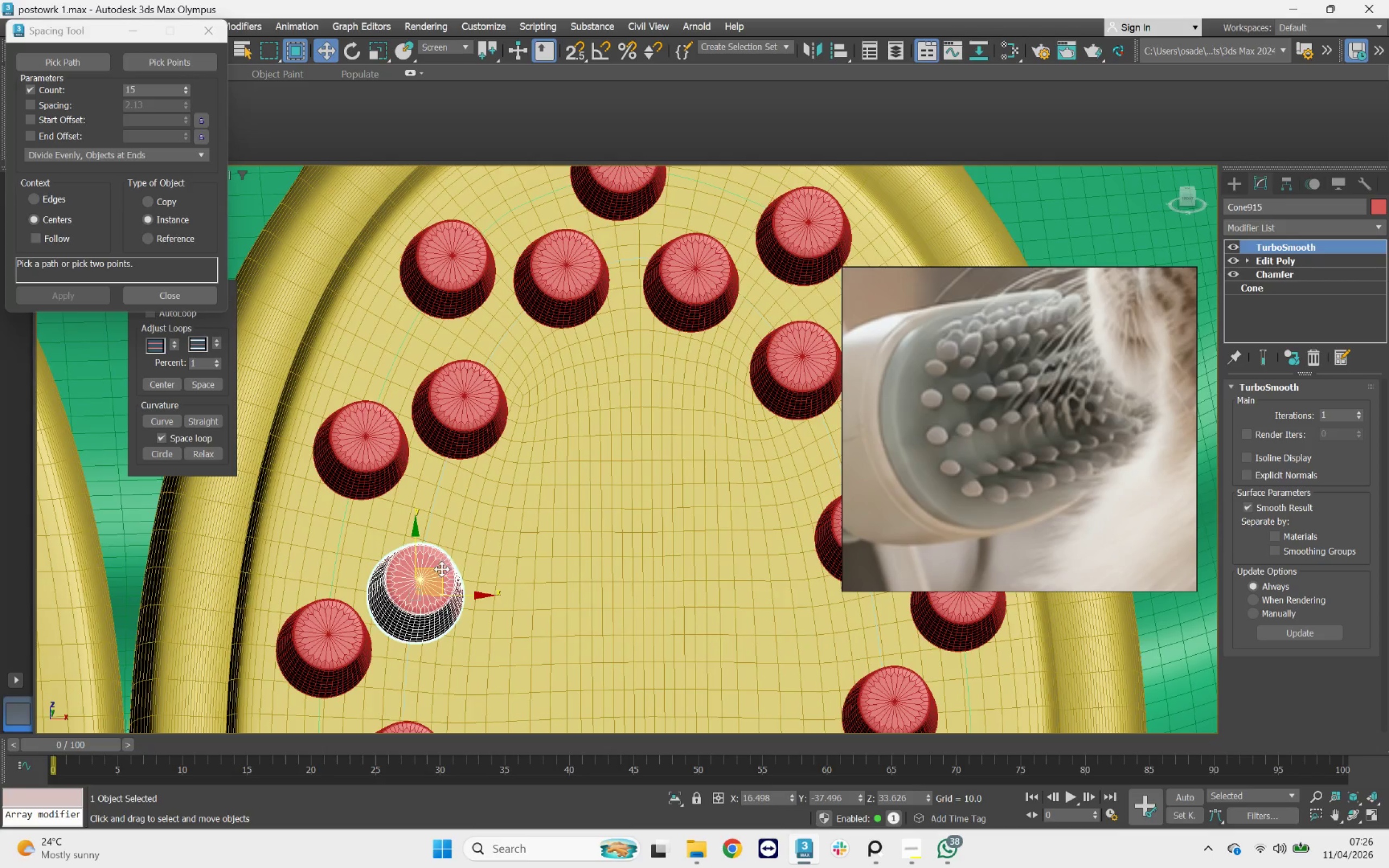 
left_click_drag(start_coordinate=[434, 572], to_coordinate=[435, 556])
 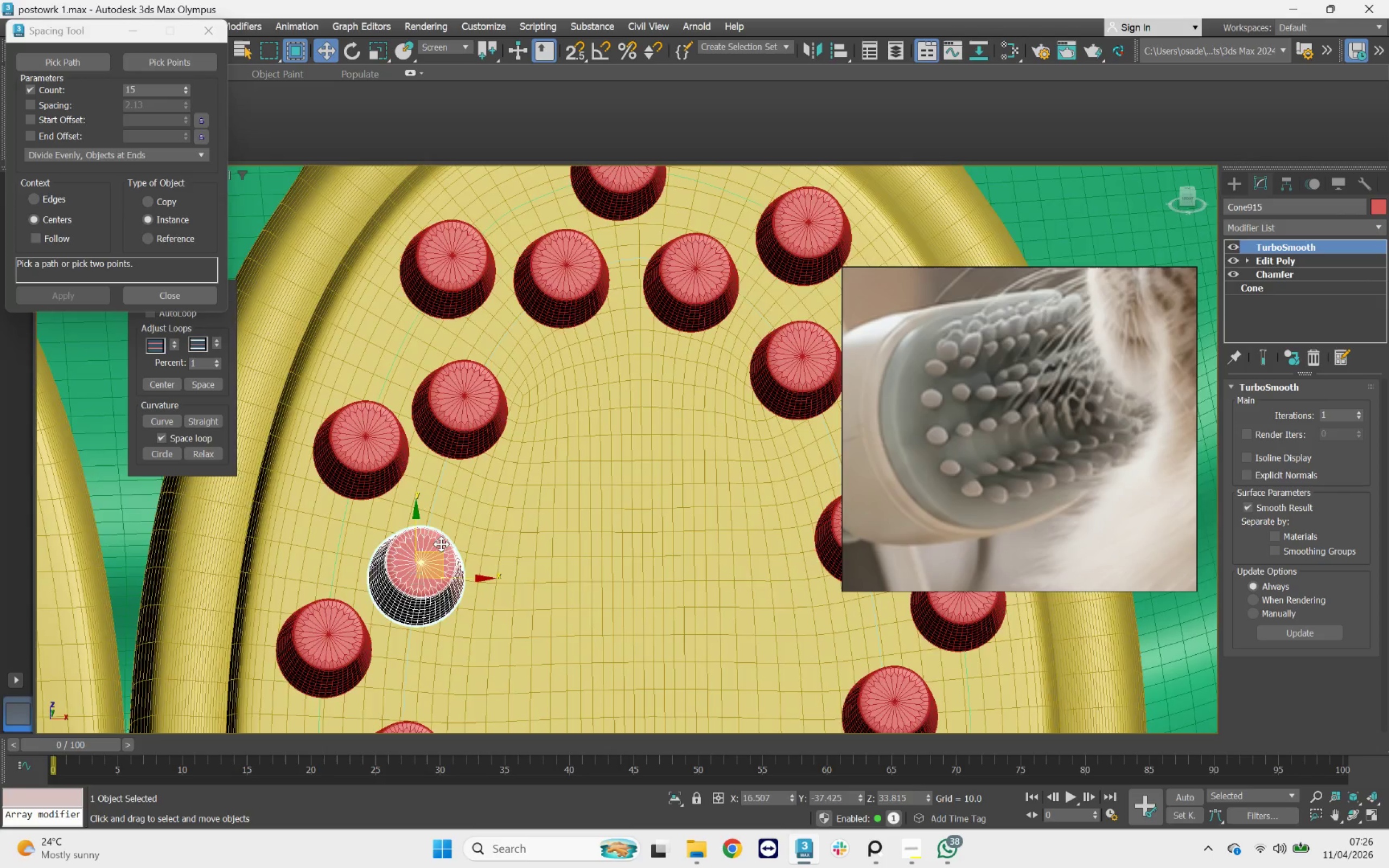 
scroll: coordinate [443, 536], scroll_direction: down, amount: 3.0
 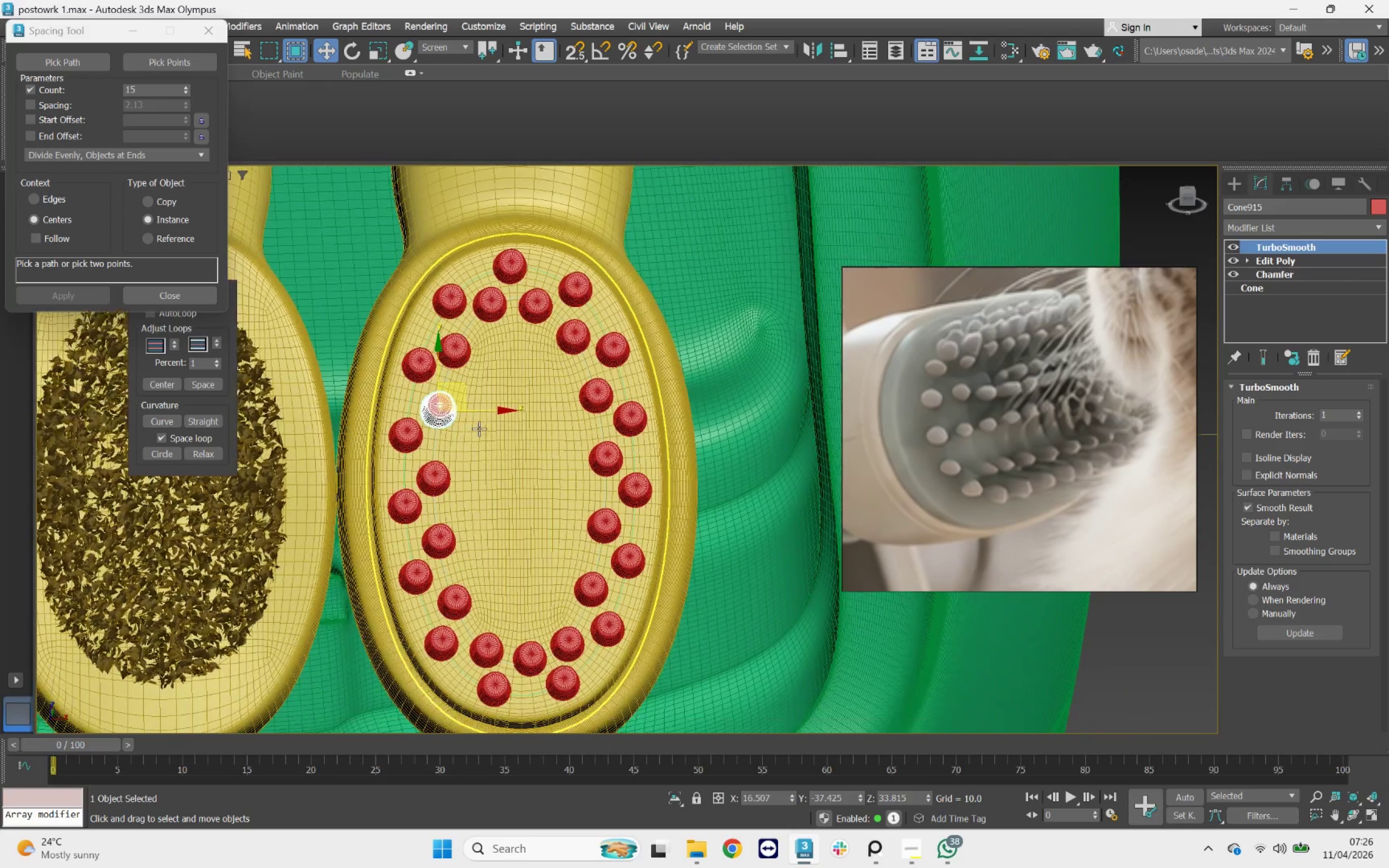 
left_click([440, 485])
 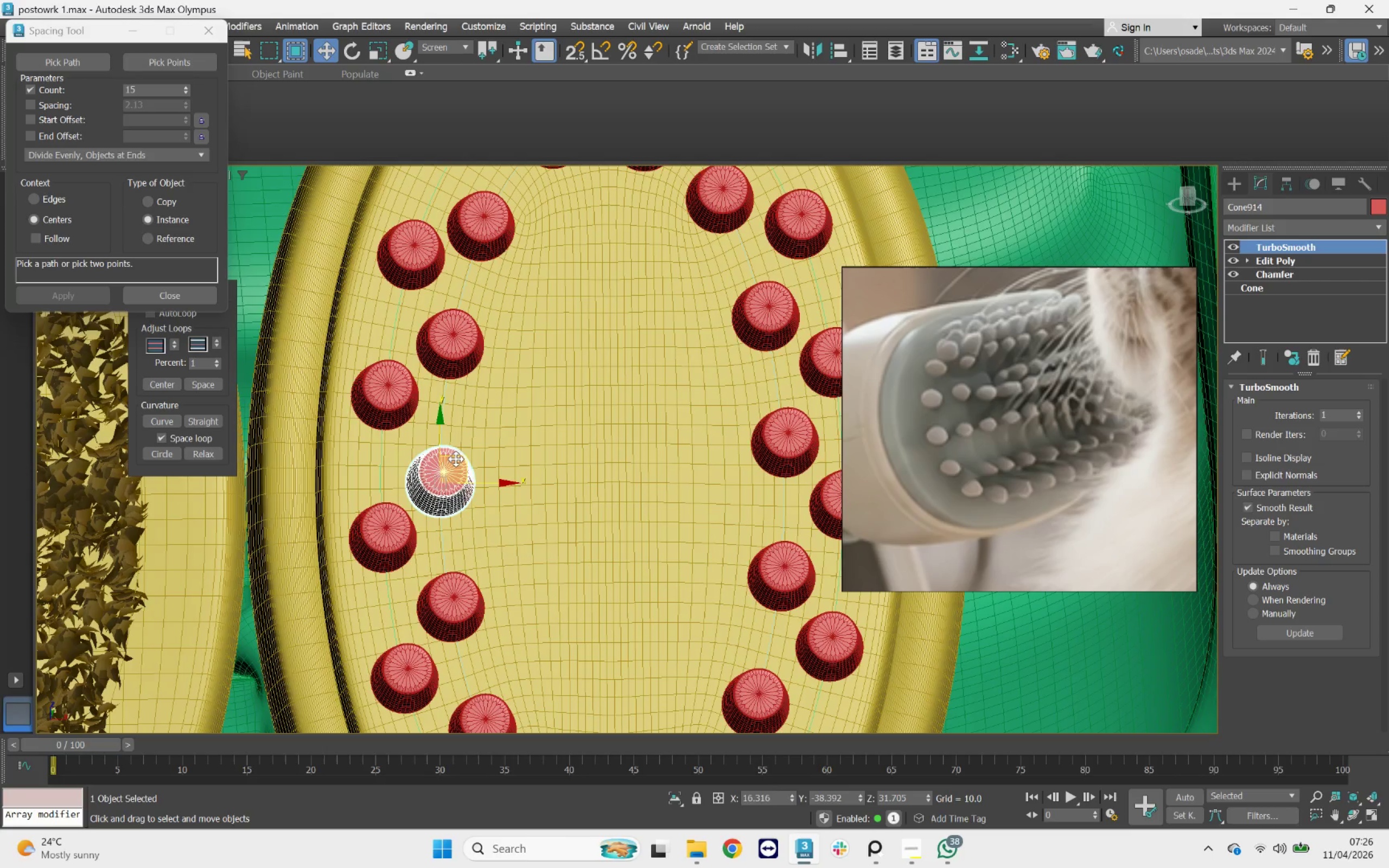 
scroll: coordinate [426, 475], scroll_direction: up, amount: 2.0
 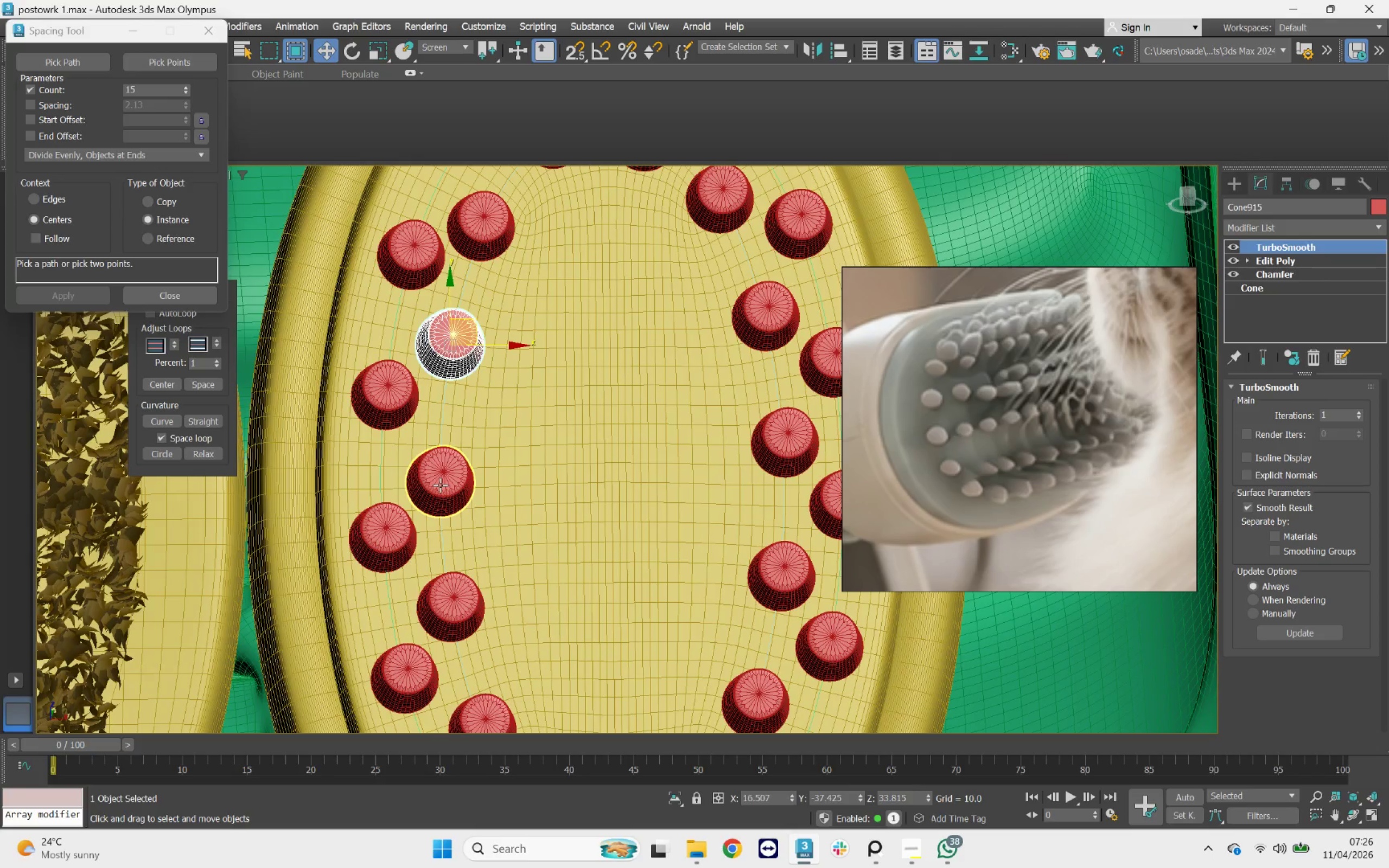 
left_click_drag(start_coordinate=[456, 457], to_coordinate=[456, 447])
 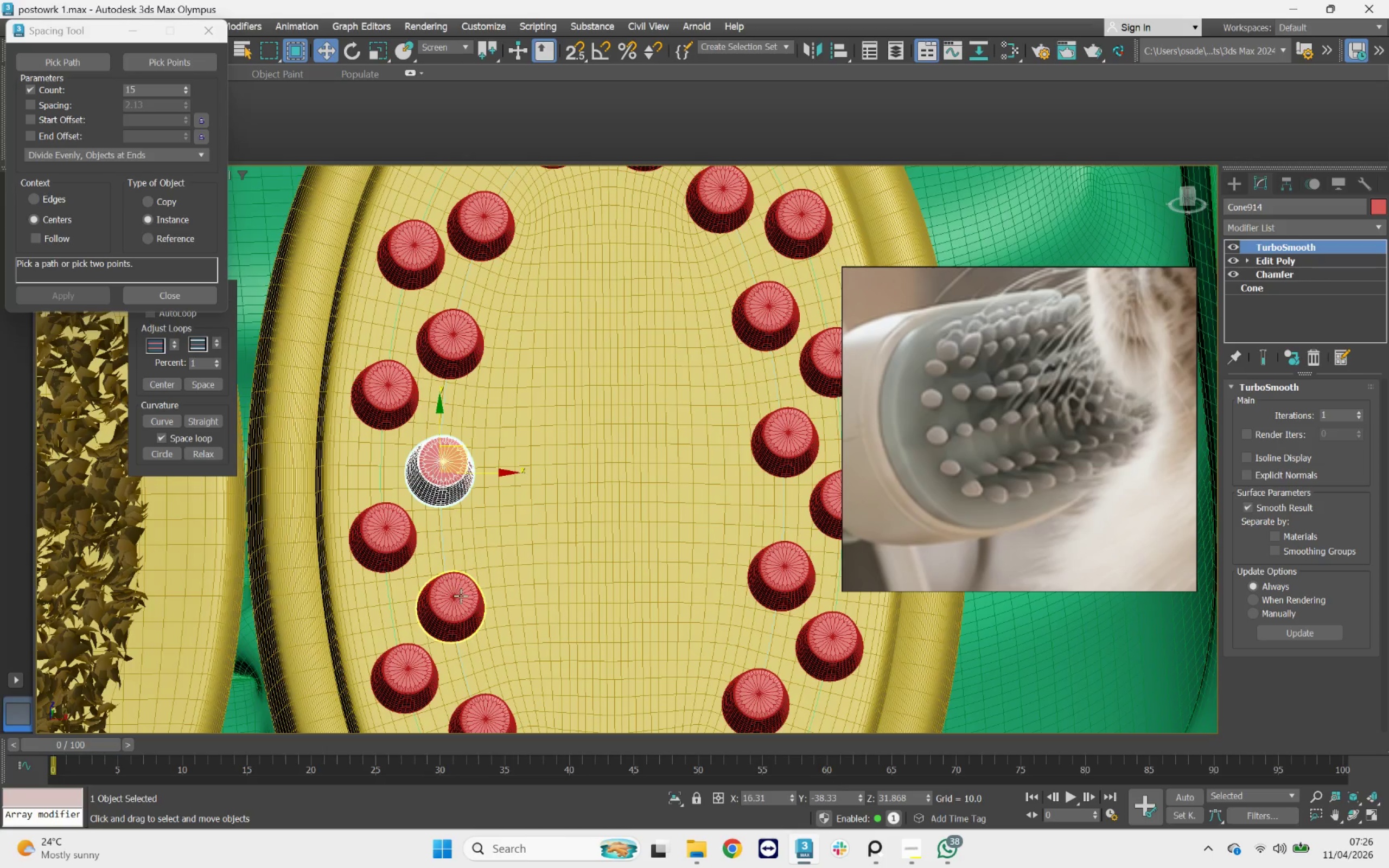 
left_click([461, 596])
 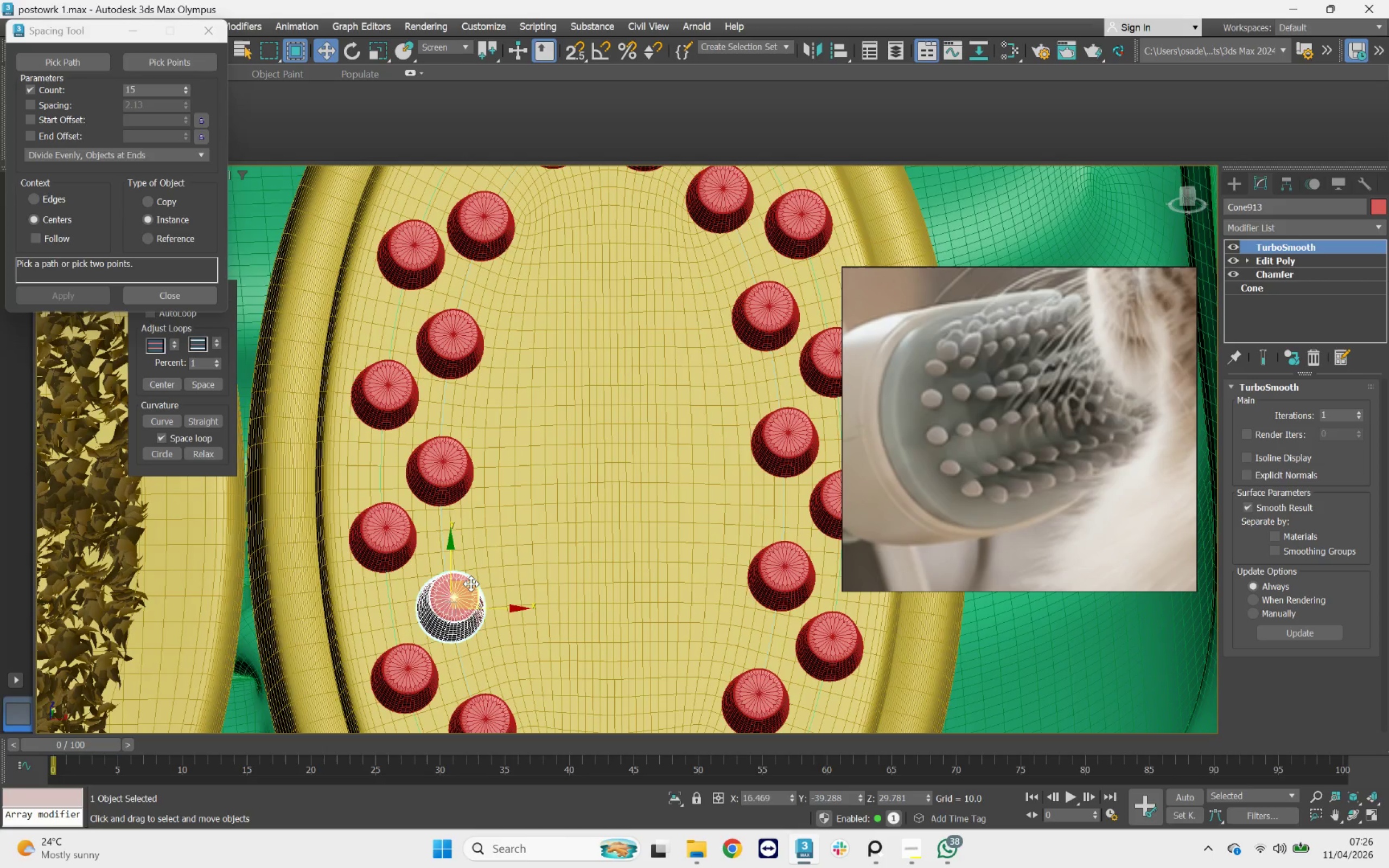 
left_click_drag(start_coordinate=[471, 584], to_coordinate=[471, 574])
 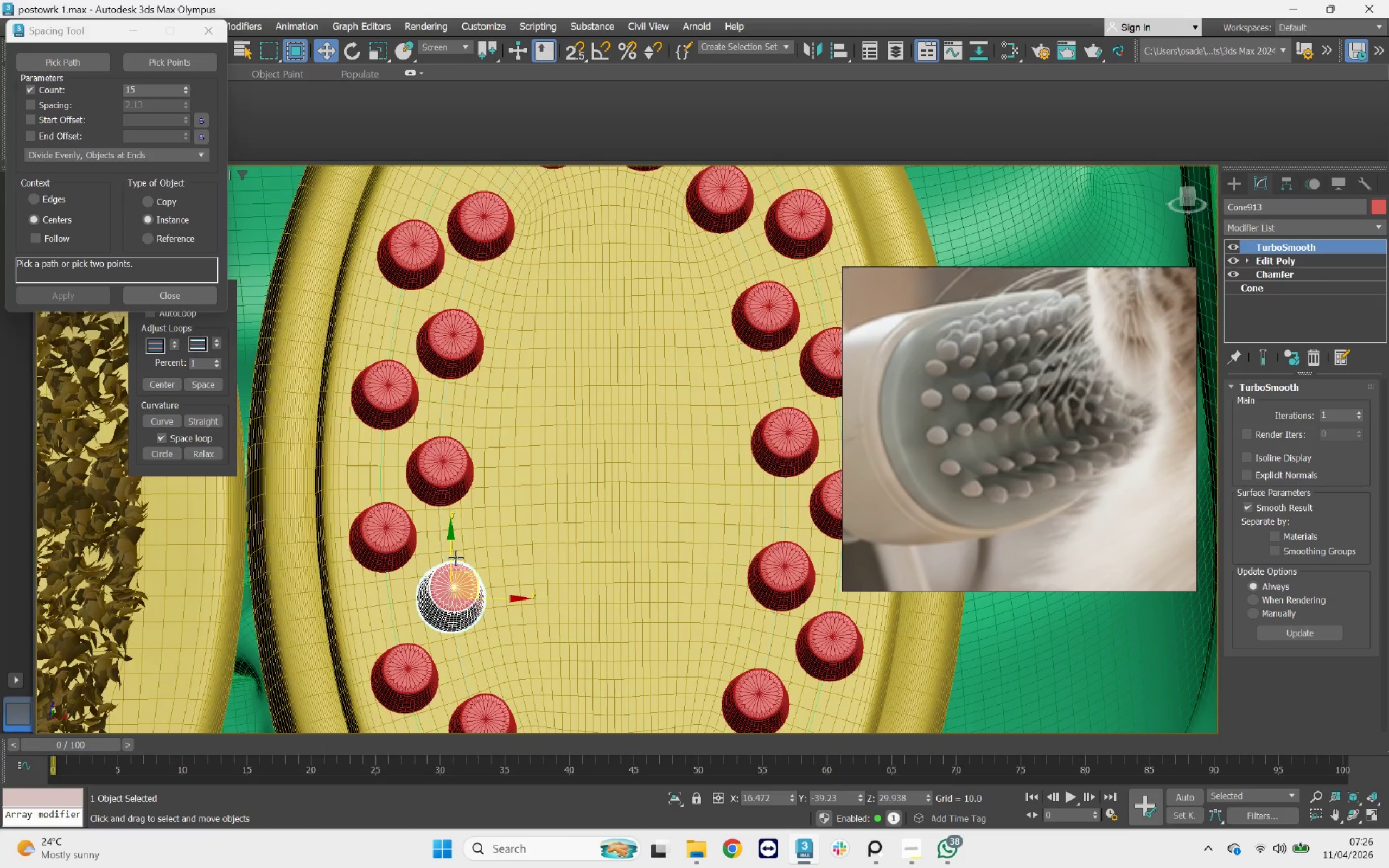 
scroll: coordinate [453, 554], scroll_direction: down, amount: 1.0
 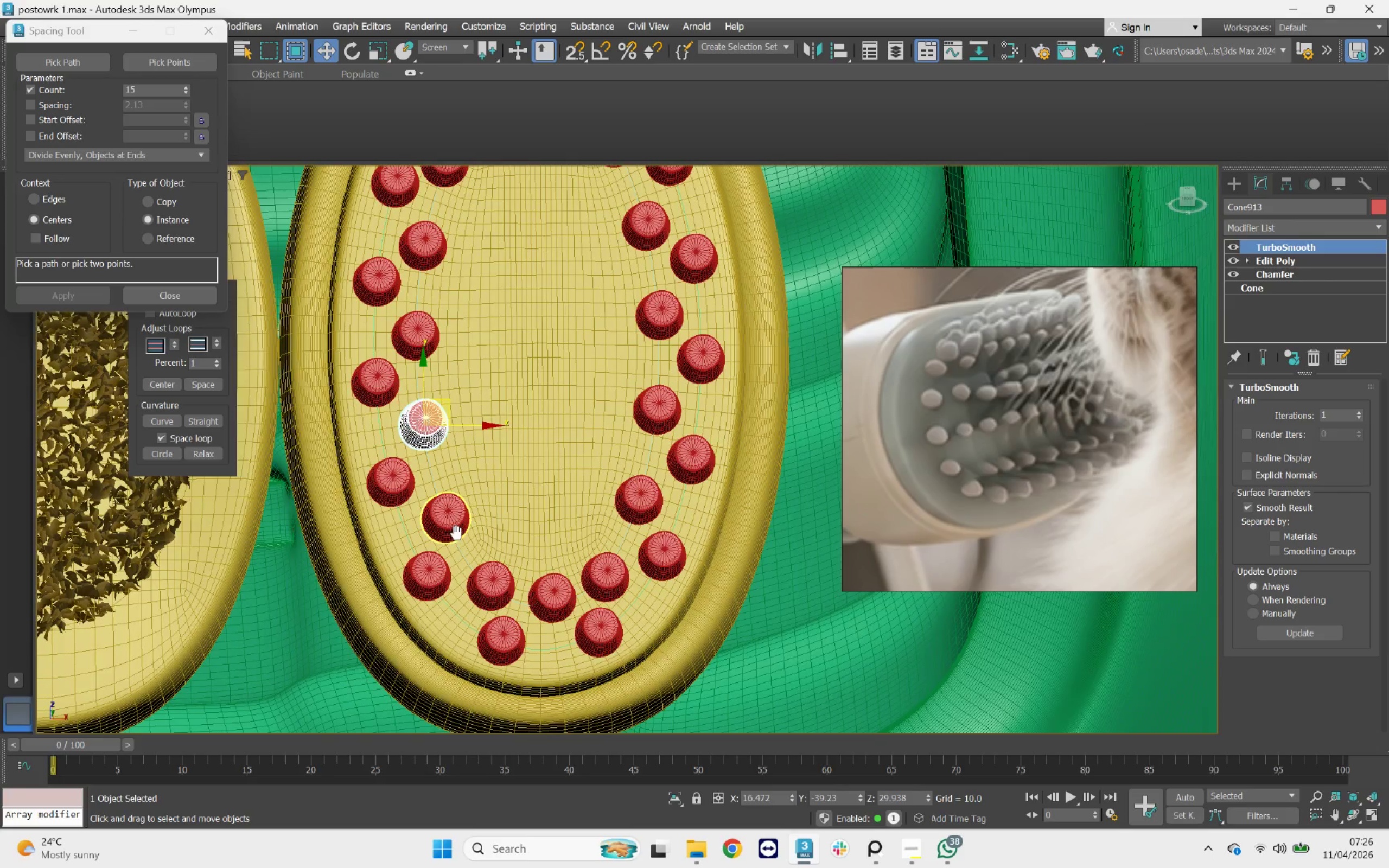 
left_click([454, 522])
 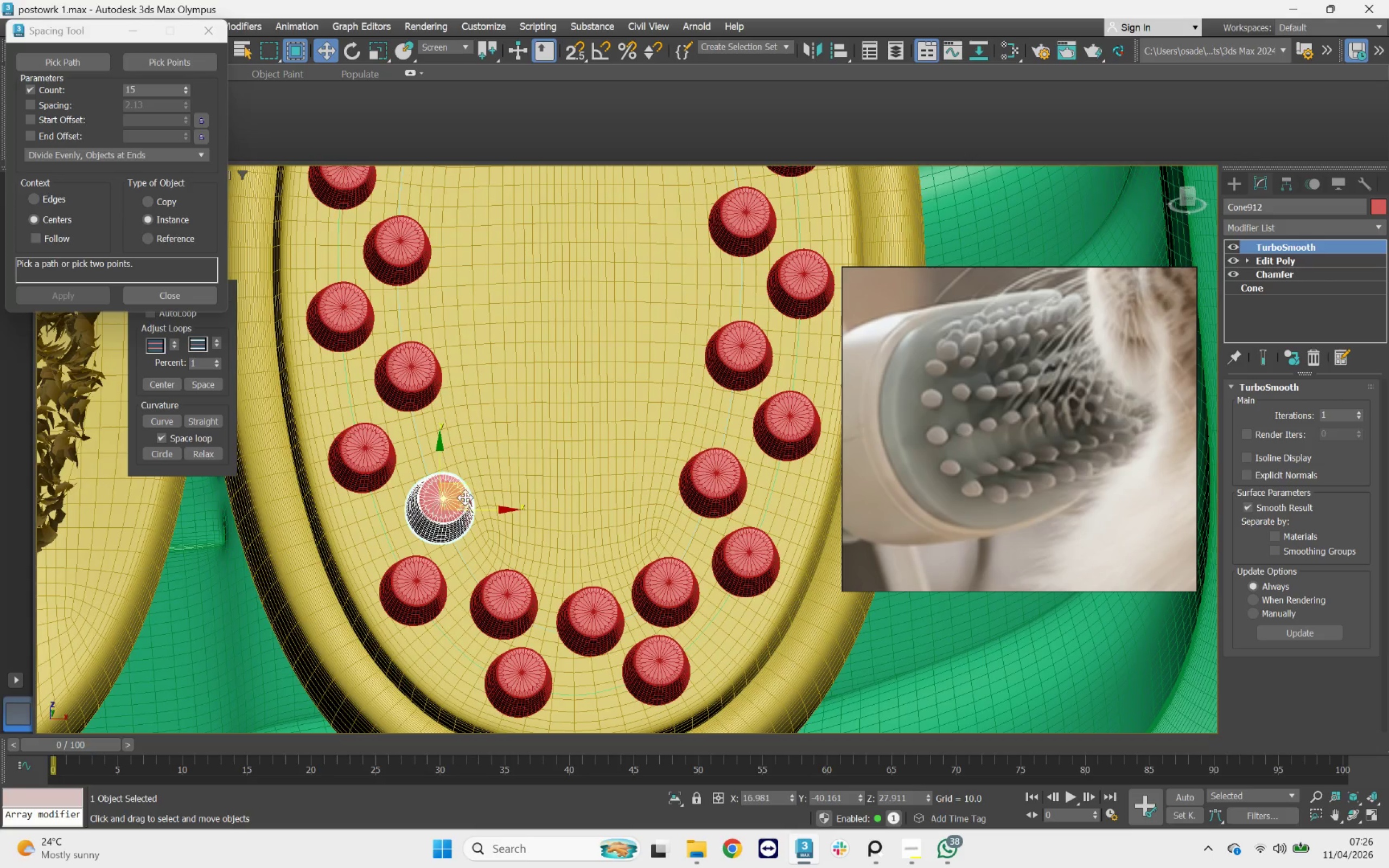 
scroll: coordinate [450, 535], scroll_direction: up, amount: 1.0
 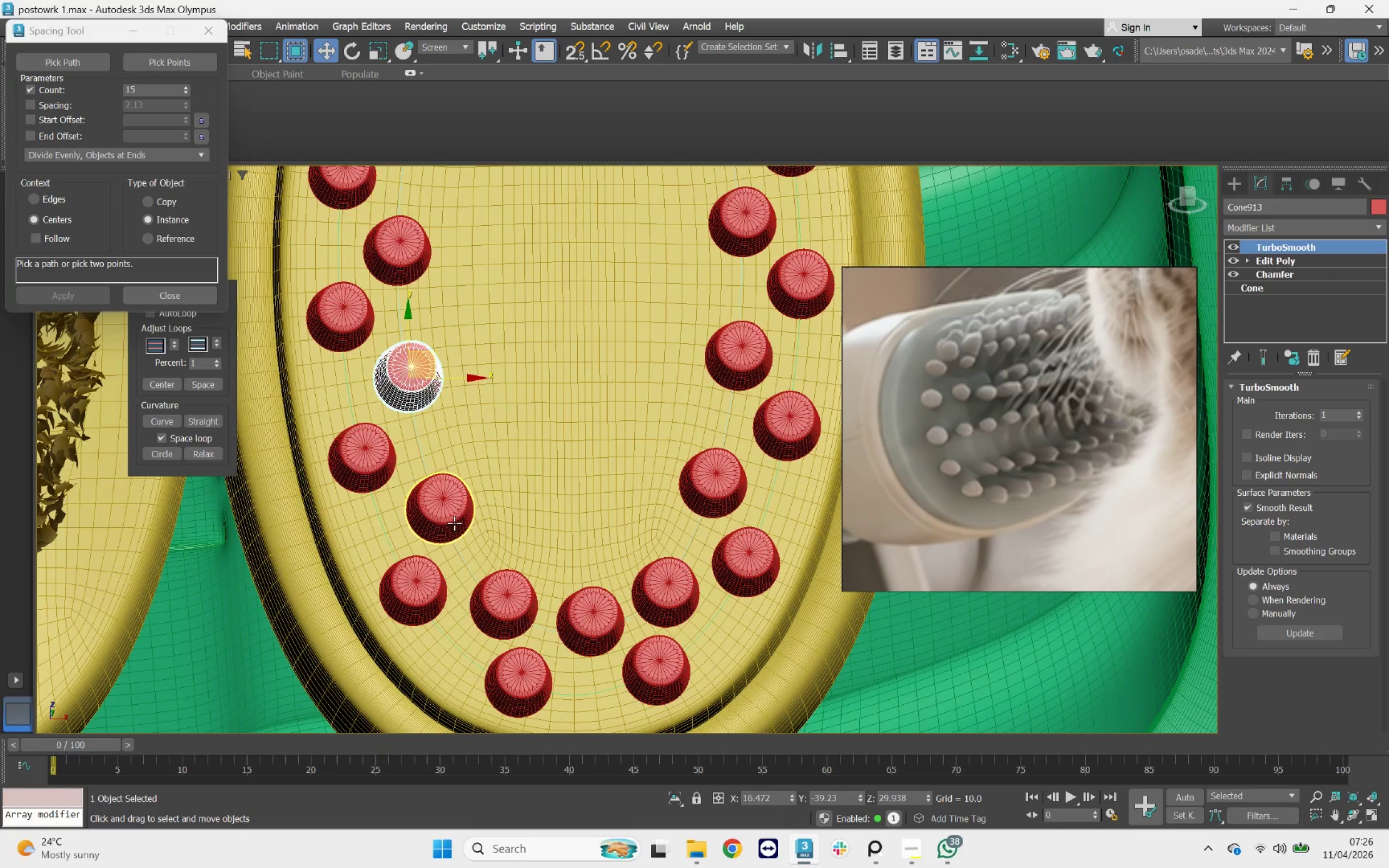 
left_click_drag(start_coordinate=[466, 494], to_coordinate=[461, 488])
 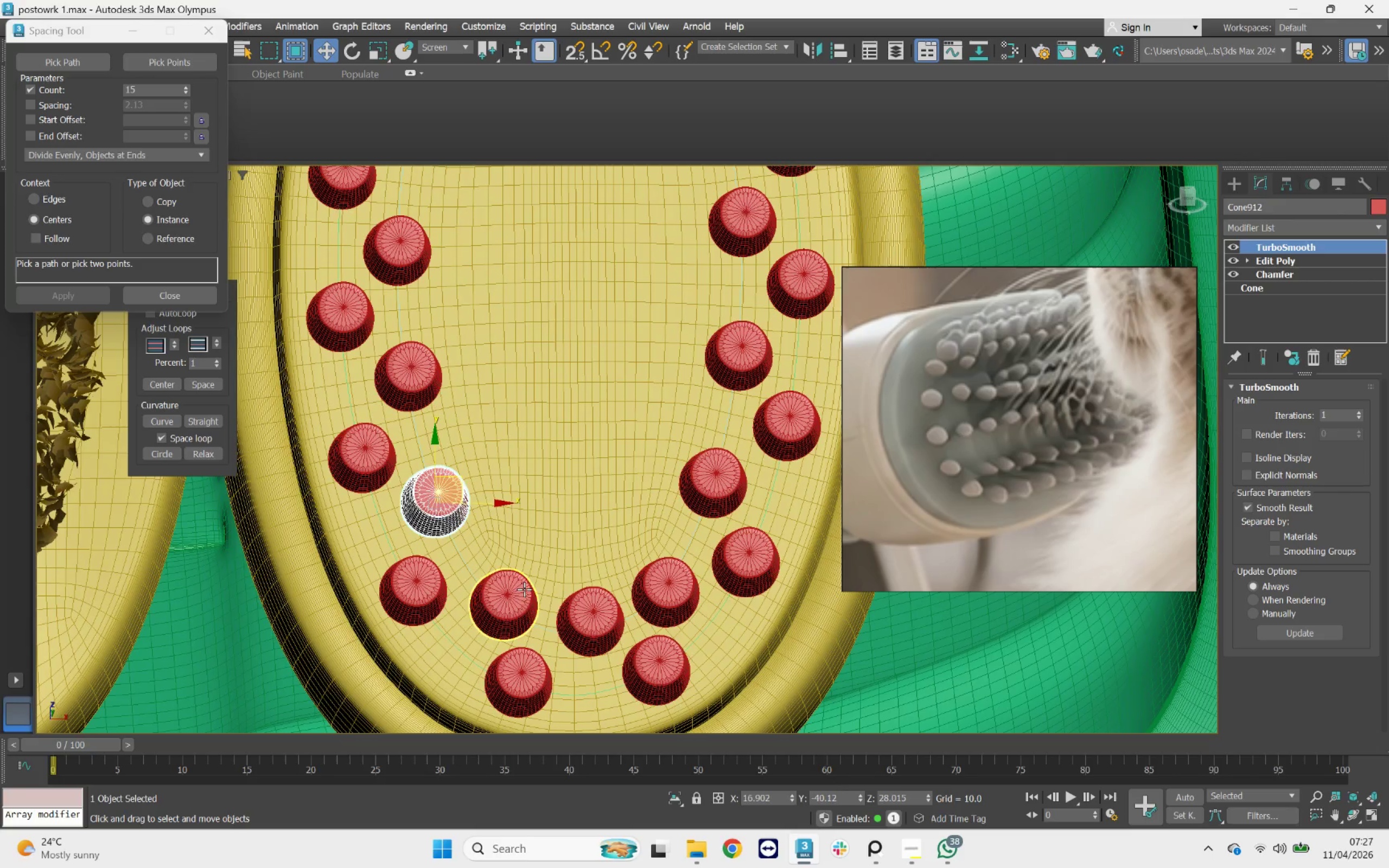 
left_click([526, 596])
 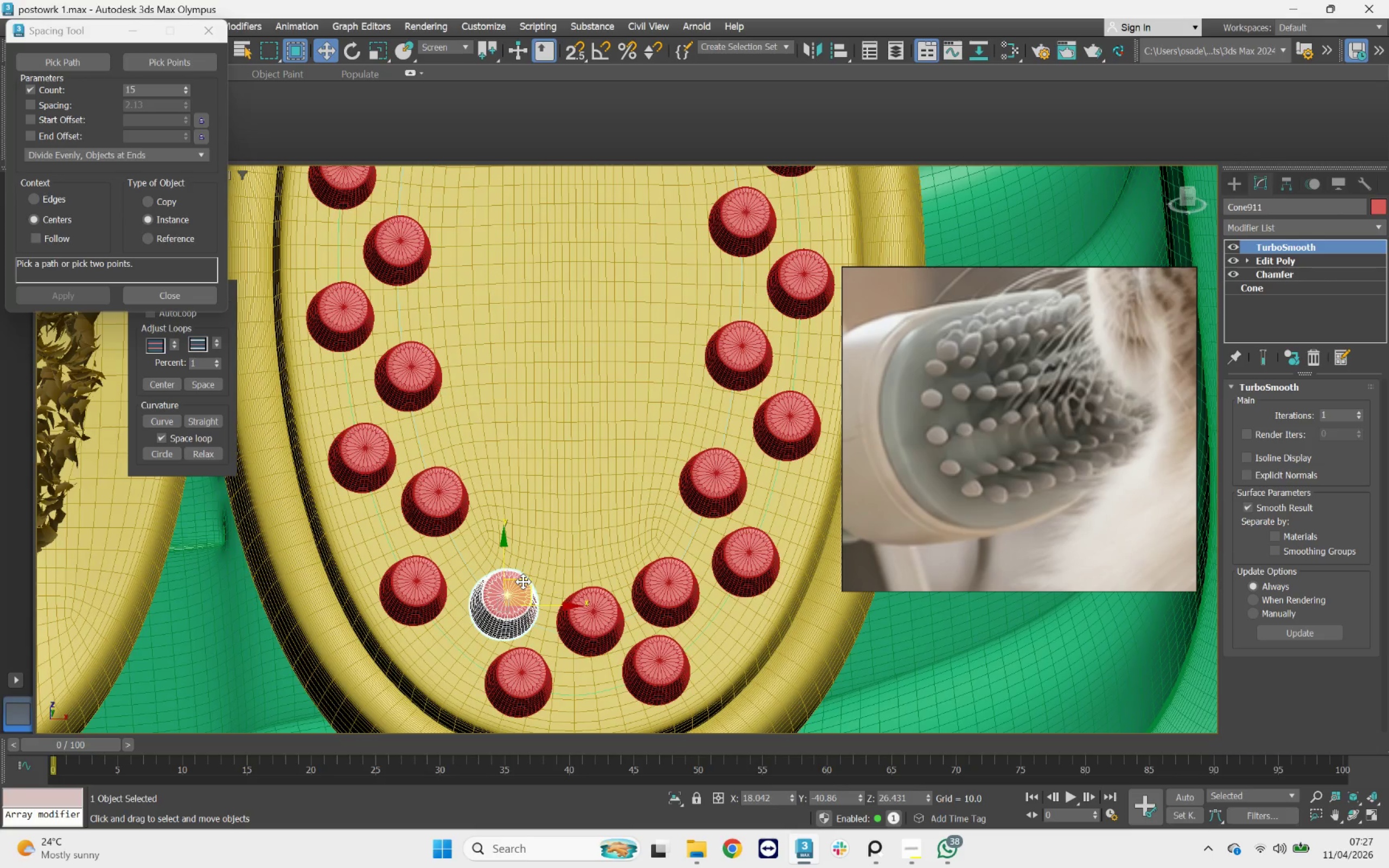 
left_click_drag(start_coordinate=[523, 581], to_coordinate=[507, 575])
 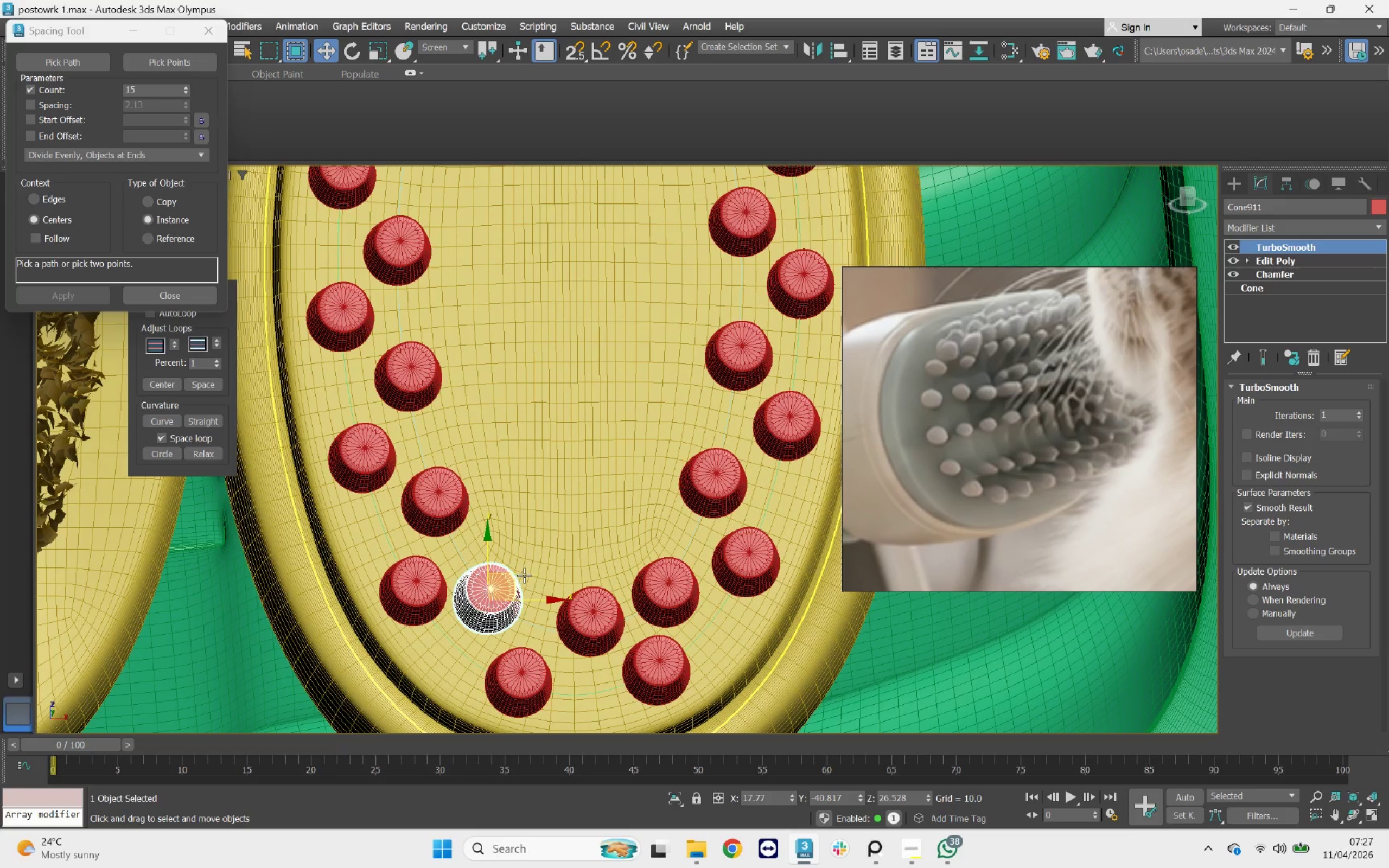 
scroll: coordinate [600, 538], scroll_direction: down, amount: 5.0
 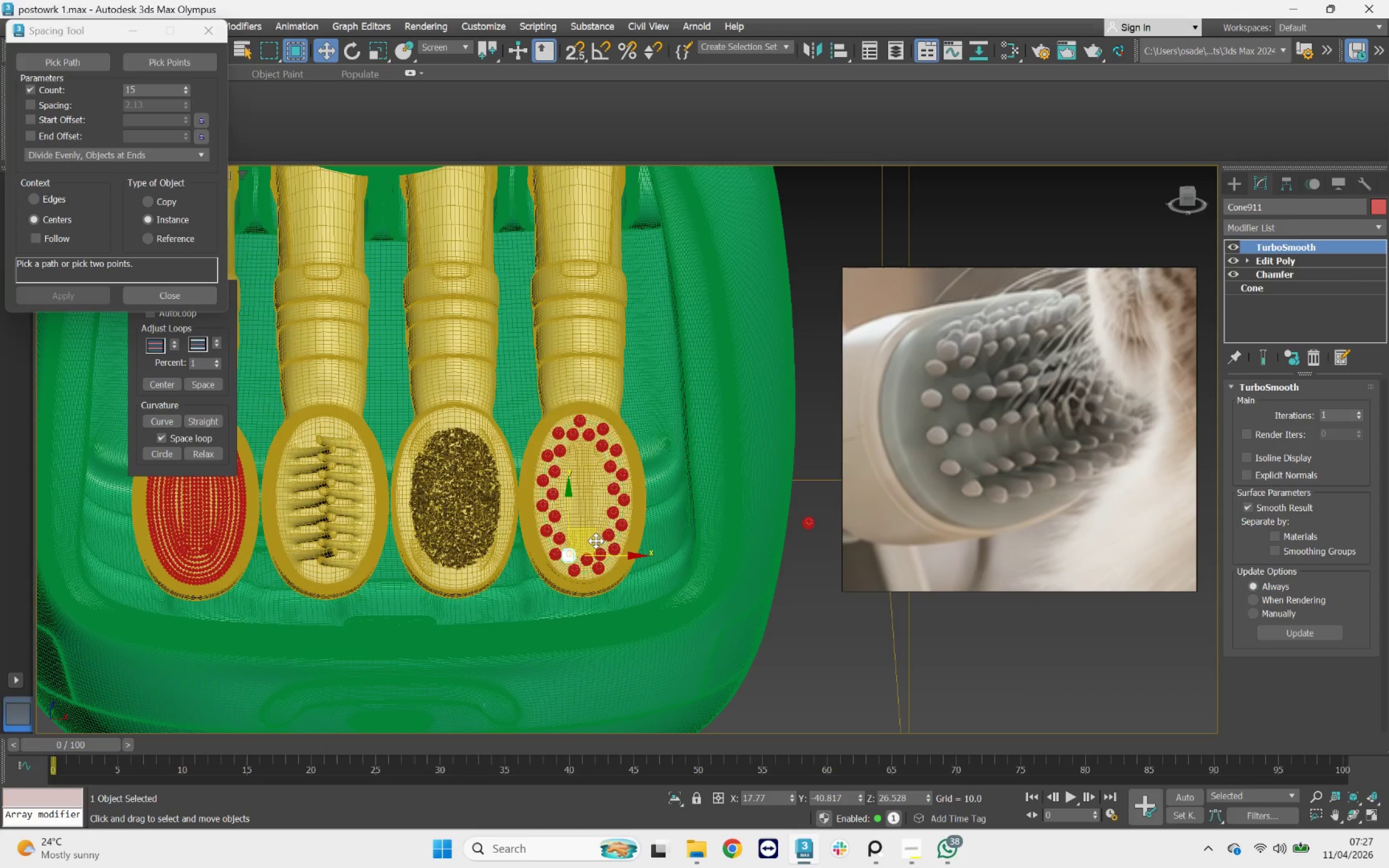 
key(F4)
 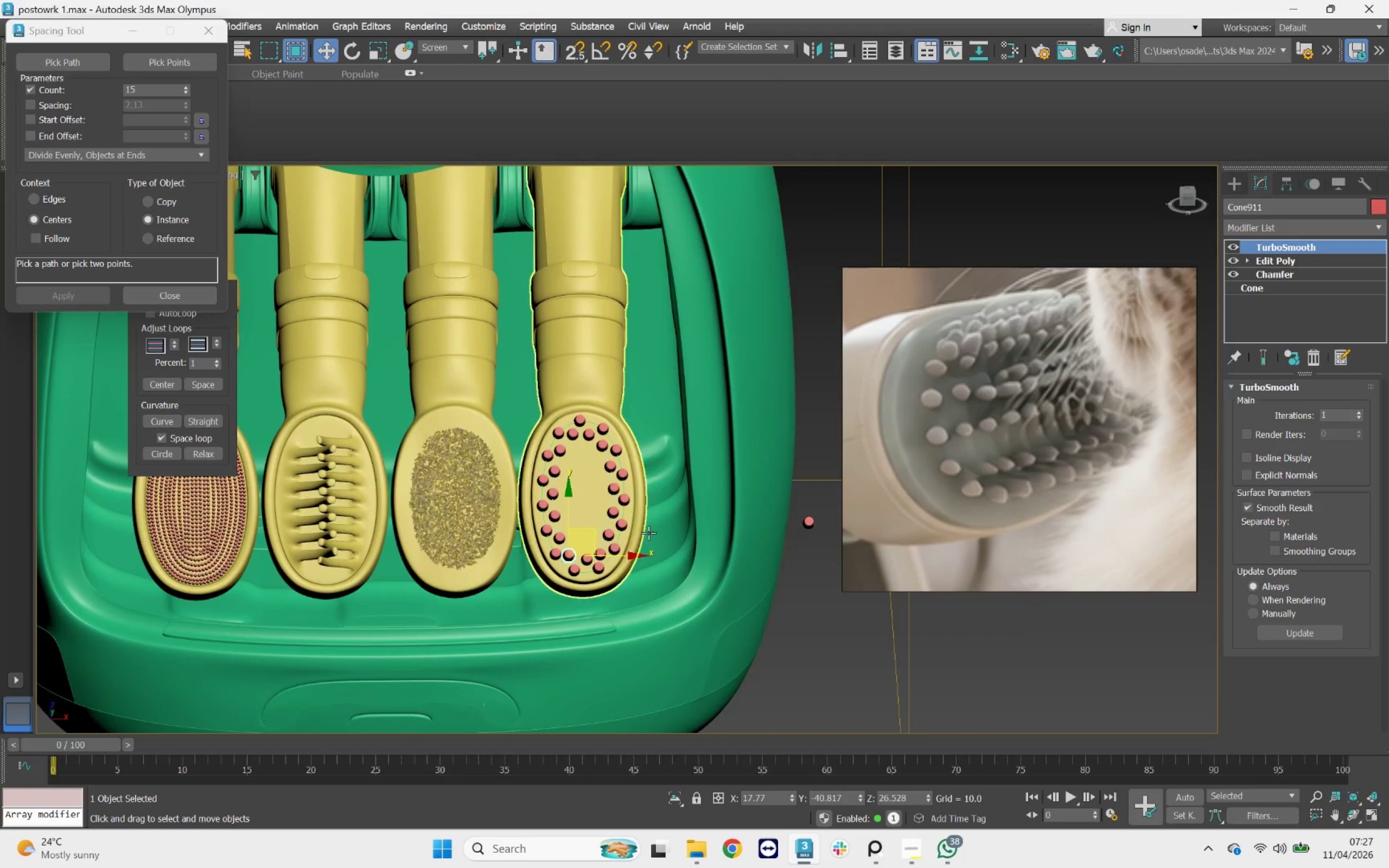 
hold_key(key=AltLeft, duration=1.55)
 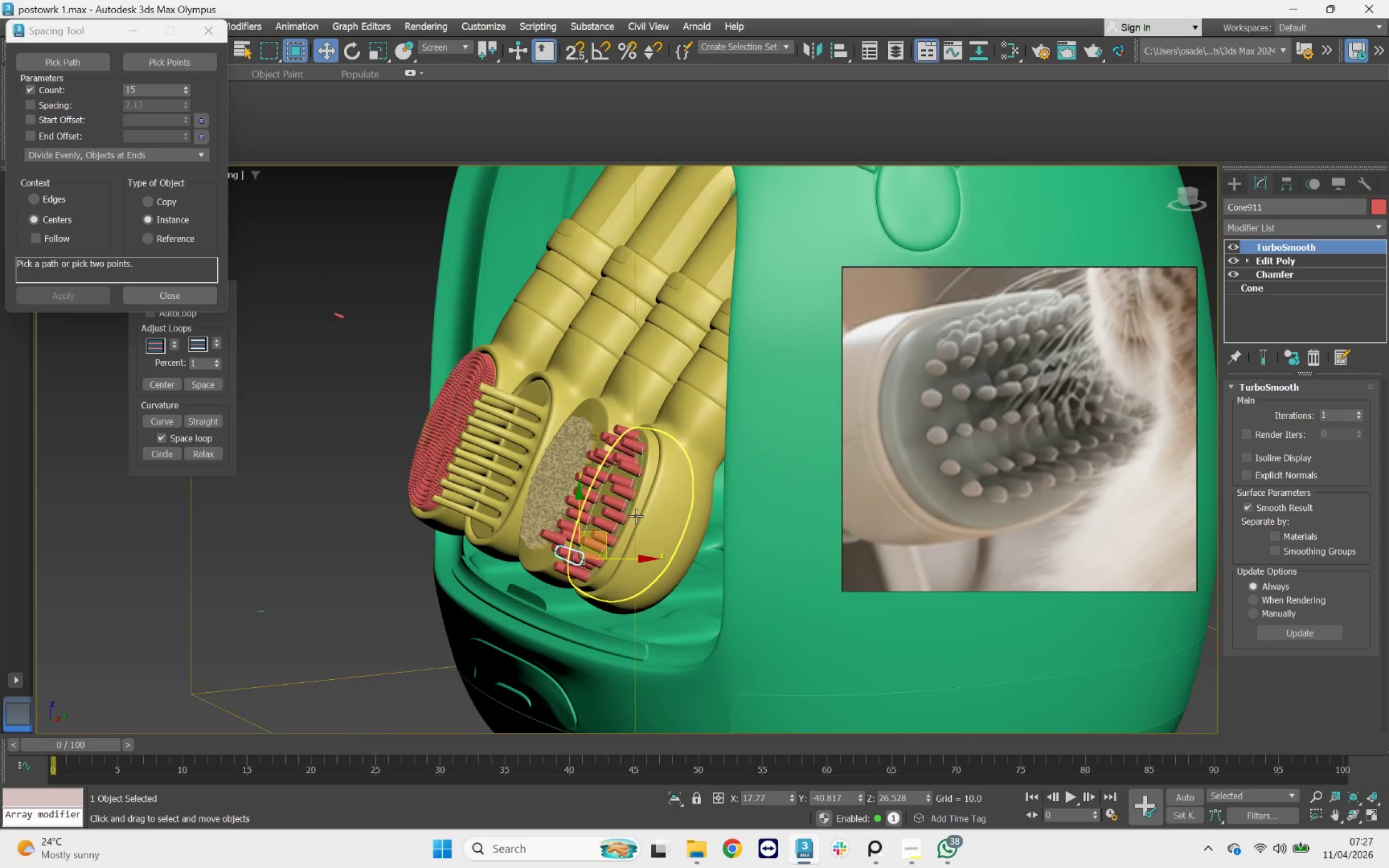 
scroll: coordinate [557, 571], scroll_direction: up, amount: 2.0
 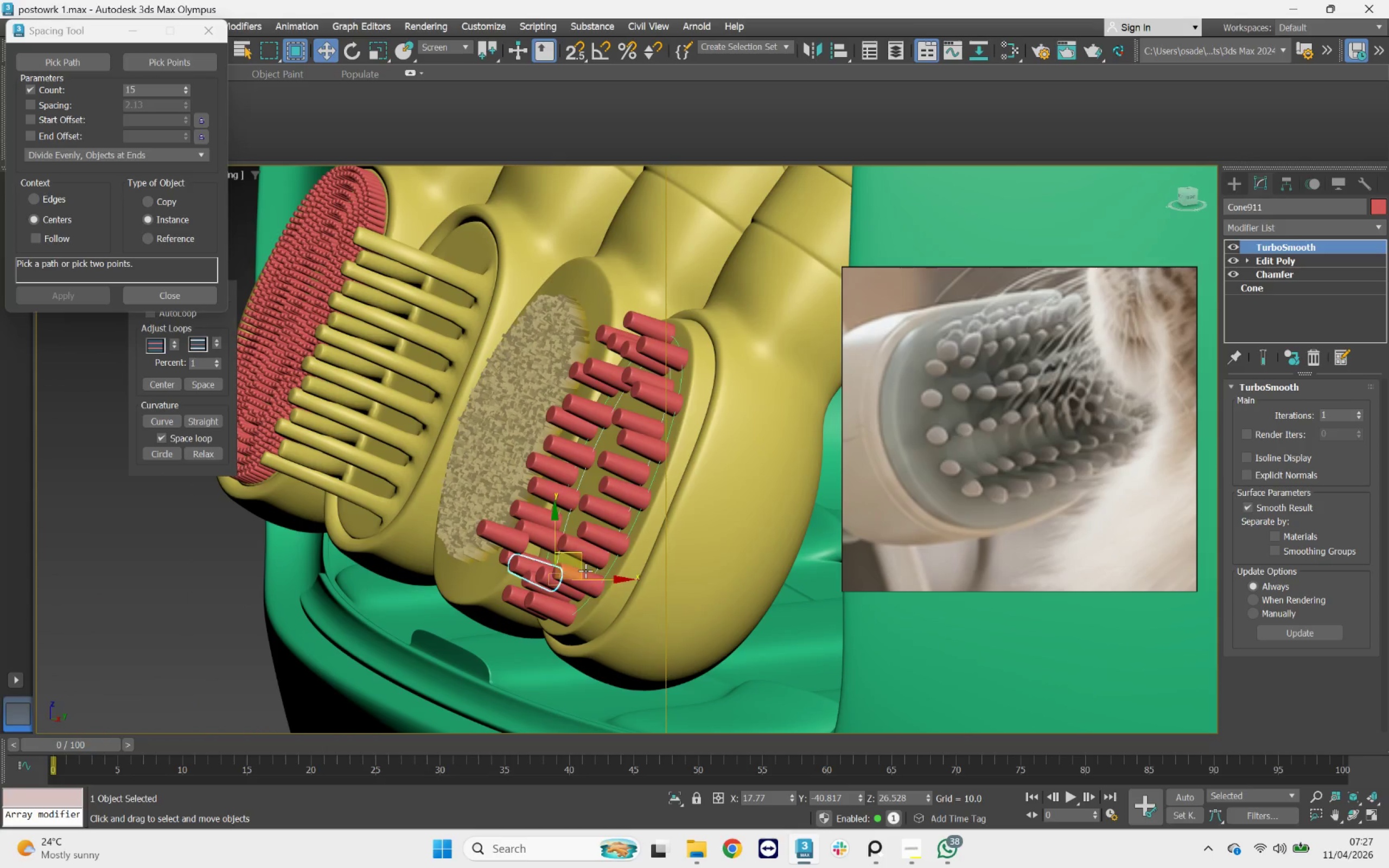 
scroll: coordinate [565, 572], scroll_direction: down, amount: 1.0
 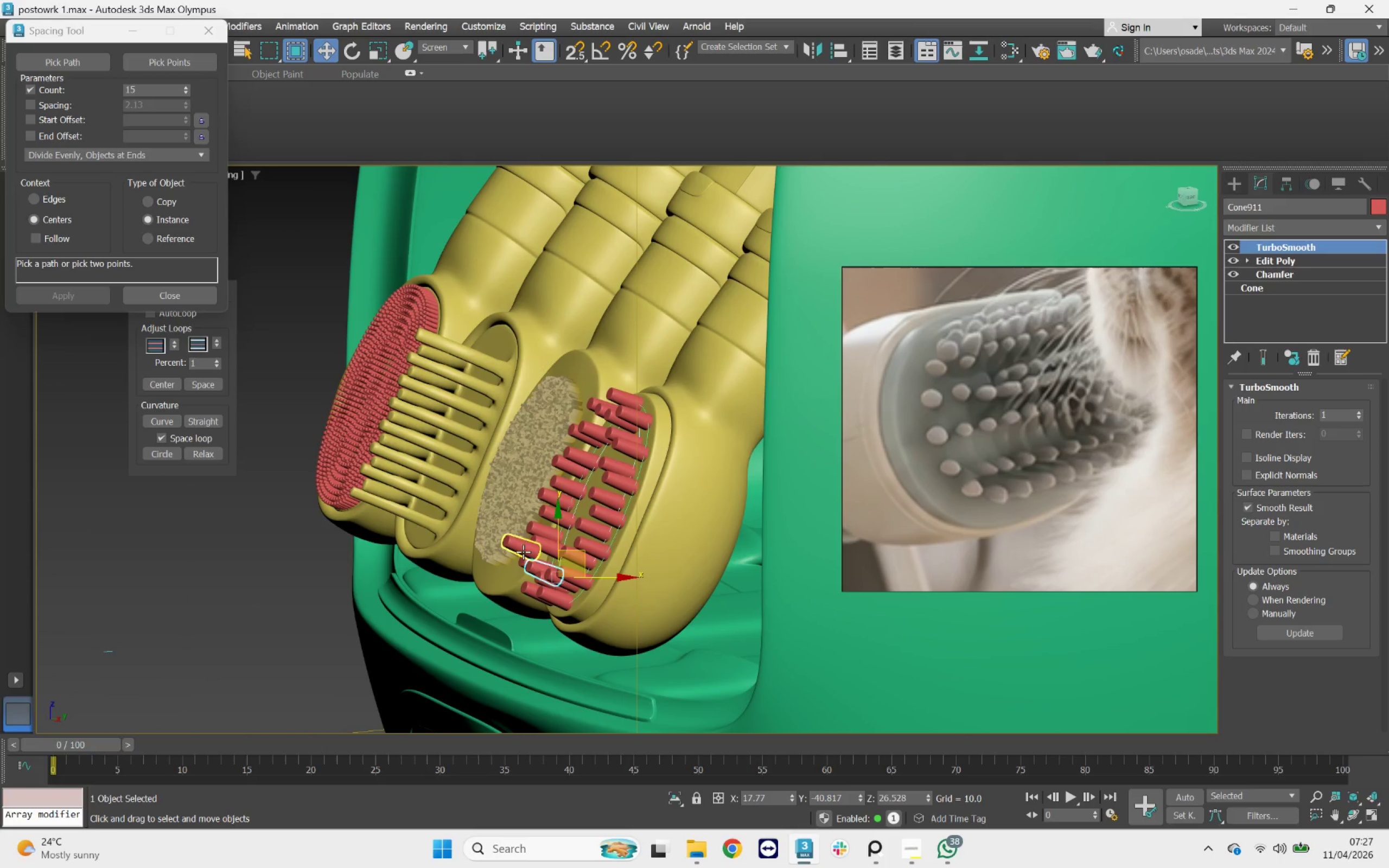 
left_click([521, 550])
 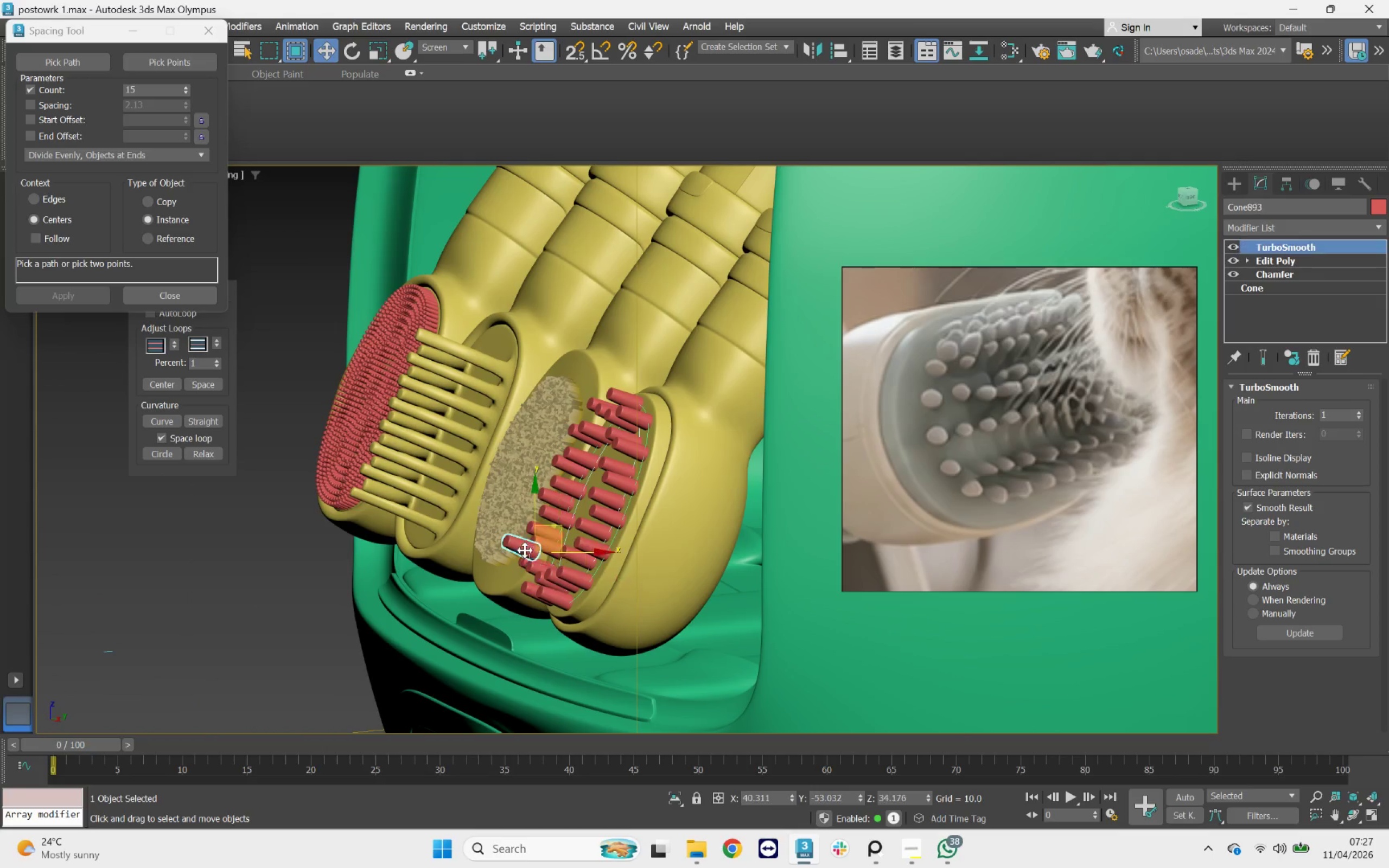 
hold_key(key=AltLeft, duration=3.1)
 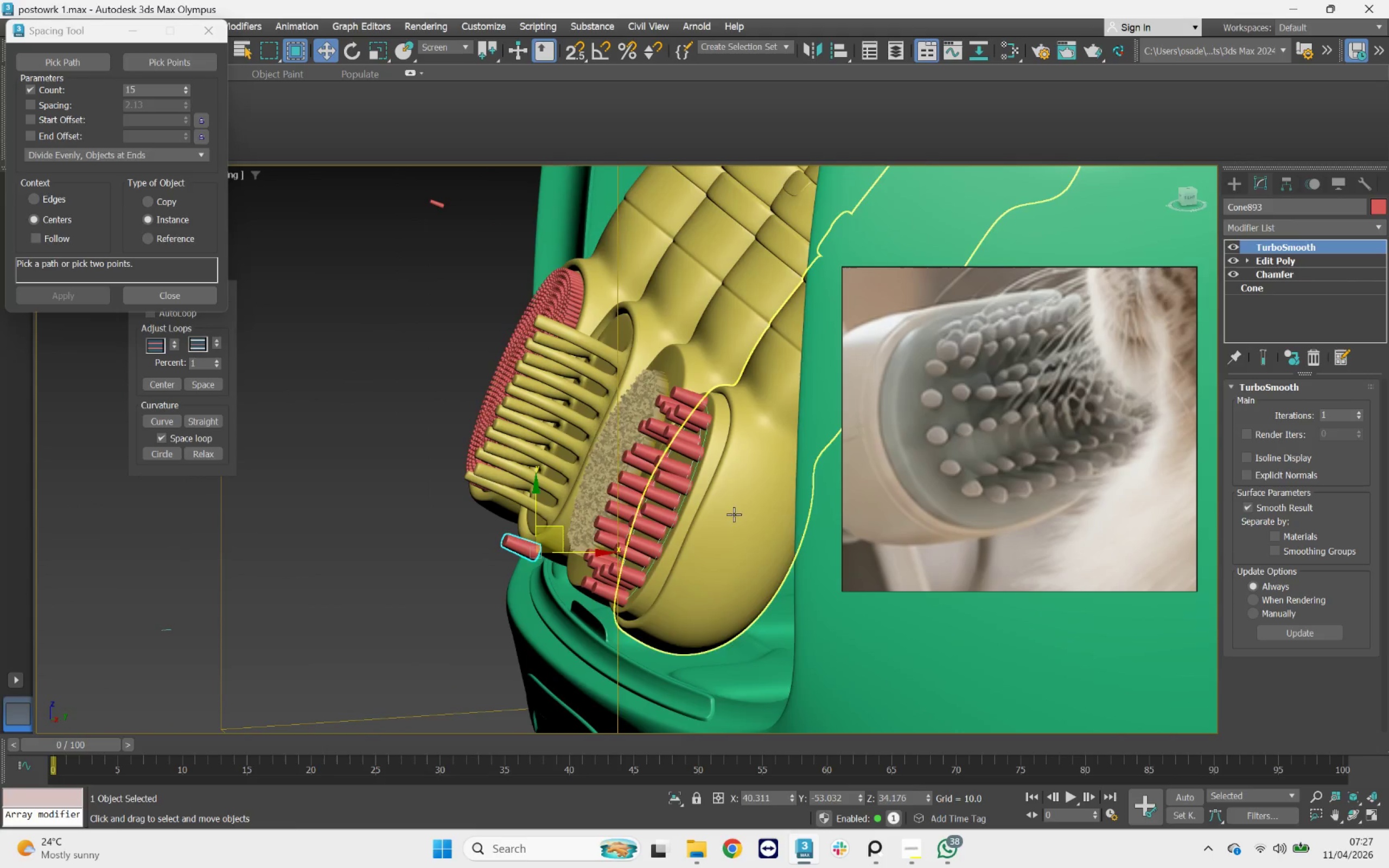 
scroll: coordinate [734, 509], scroll_direction: up, amount: 2.0
 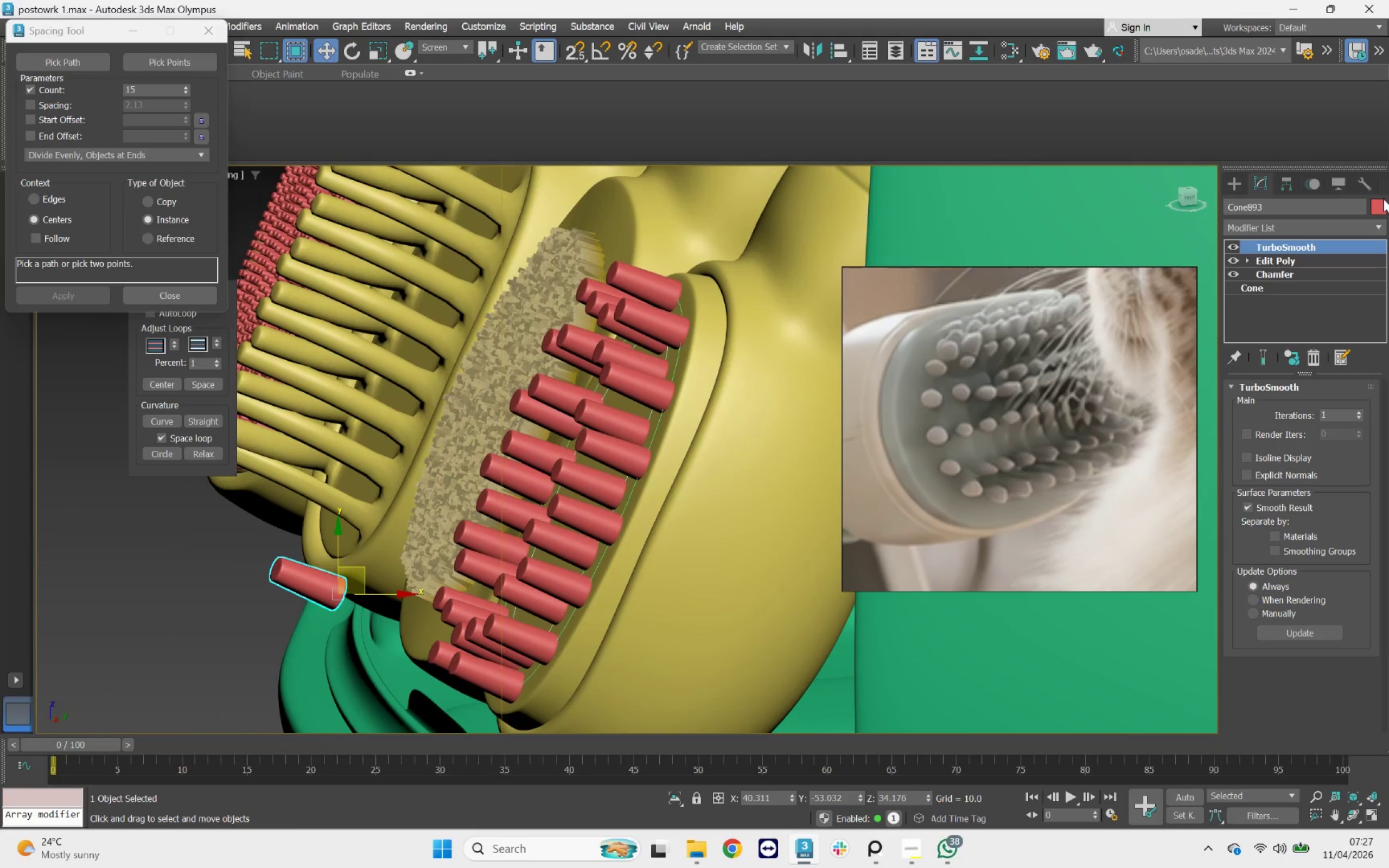 
left_click([1382, 206])
 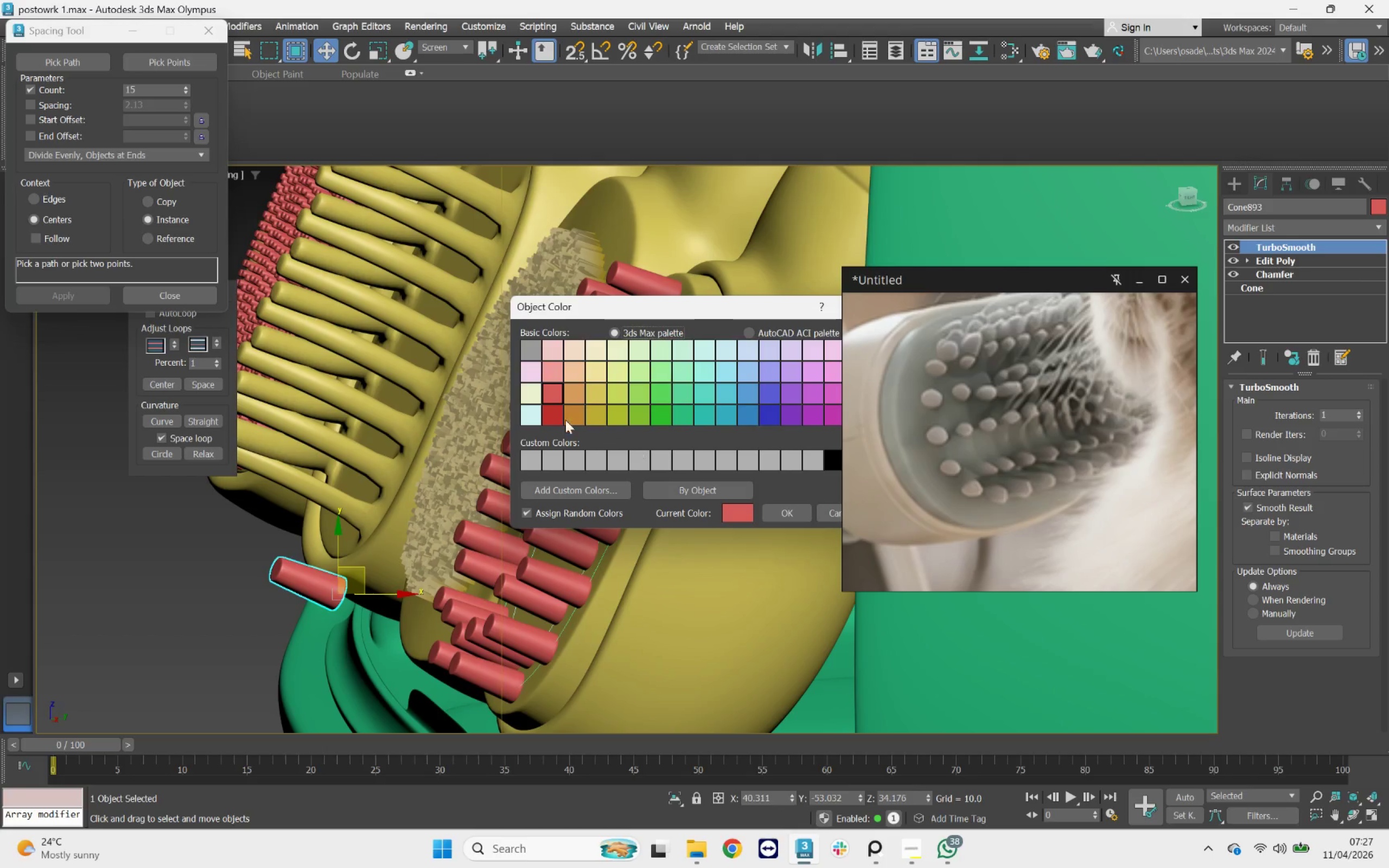 
left_click([536, 352])
 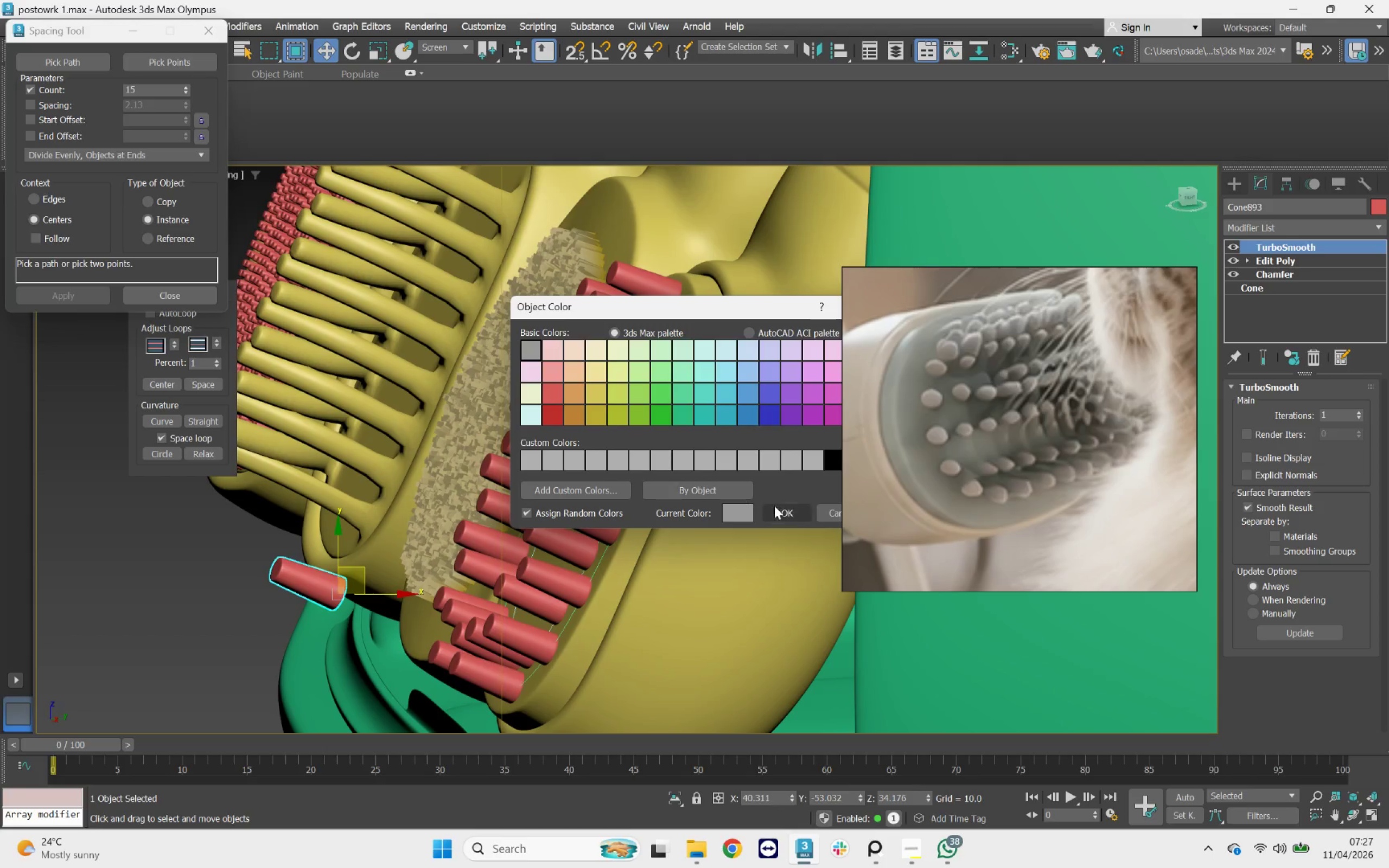 
left_click([776, 507])
 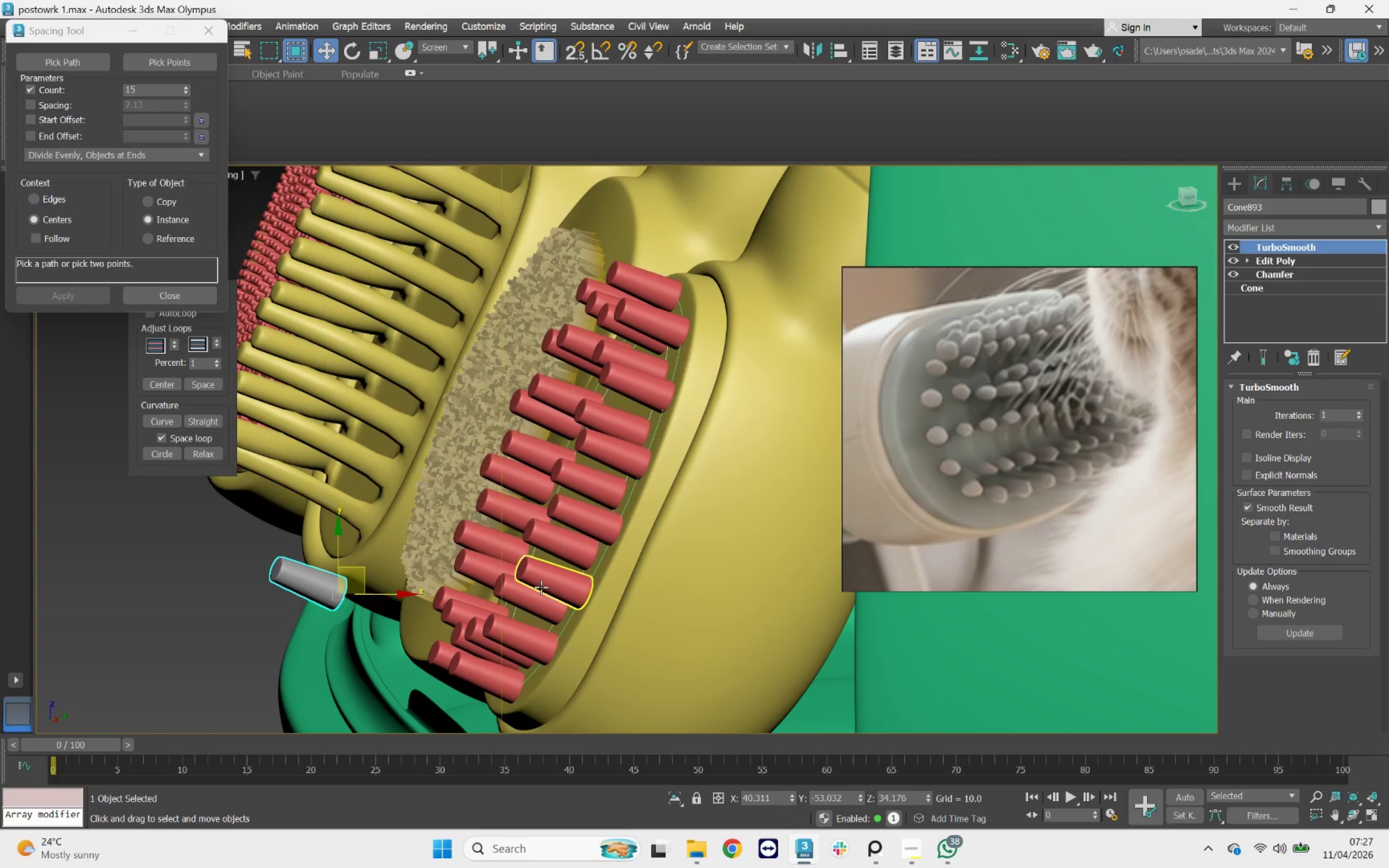 
left_click_drag(start_coordinate=[553, 577], to_coordinate=[551, 579])
 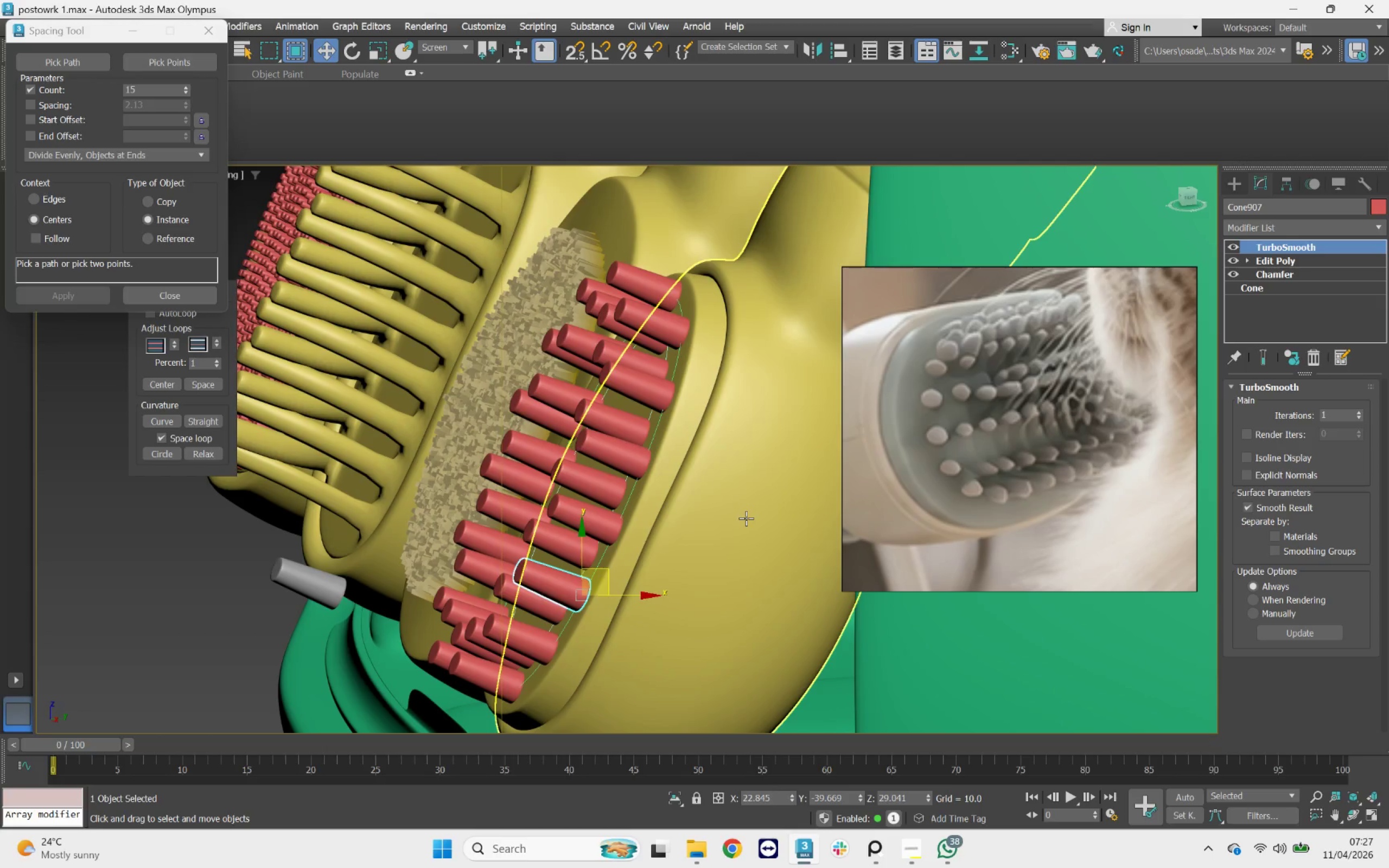 
key(Control+Z)
 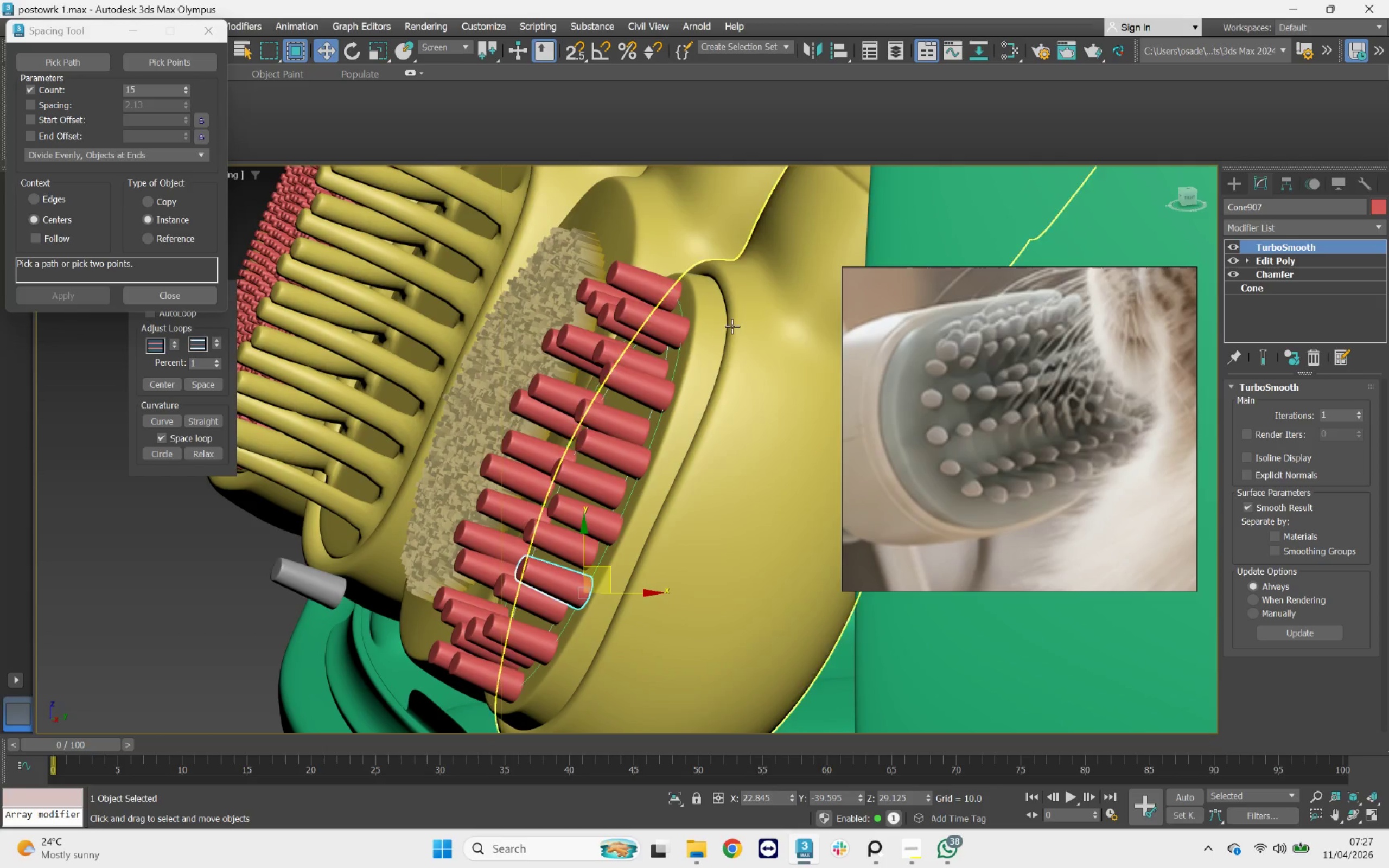 
scroll: coordinate [602, 450], scroll_direction: down, amount: 4.0
 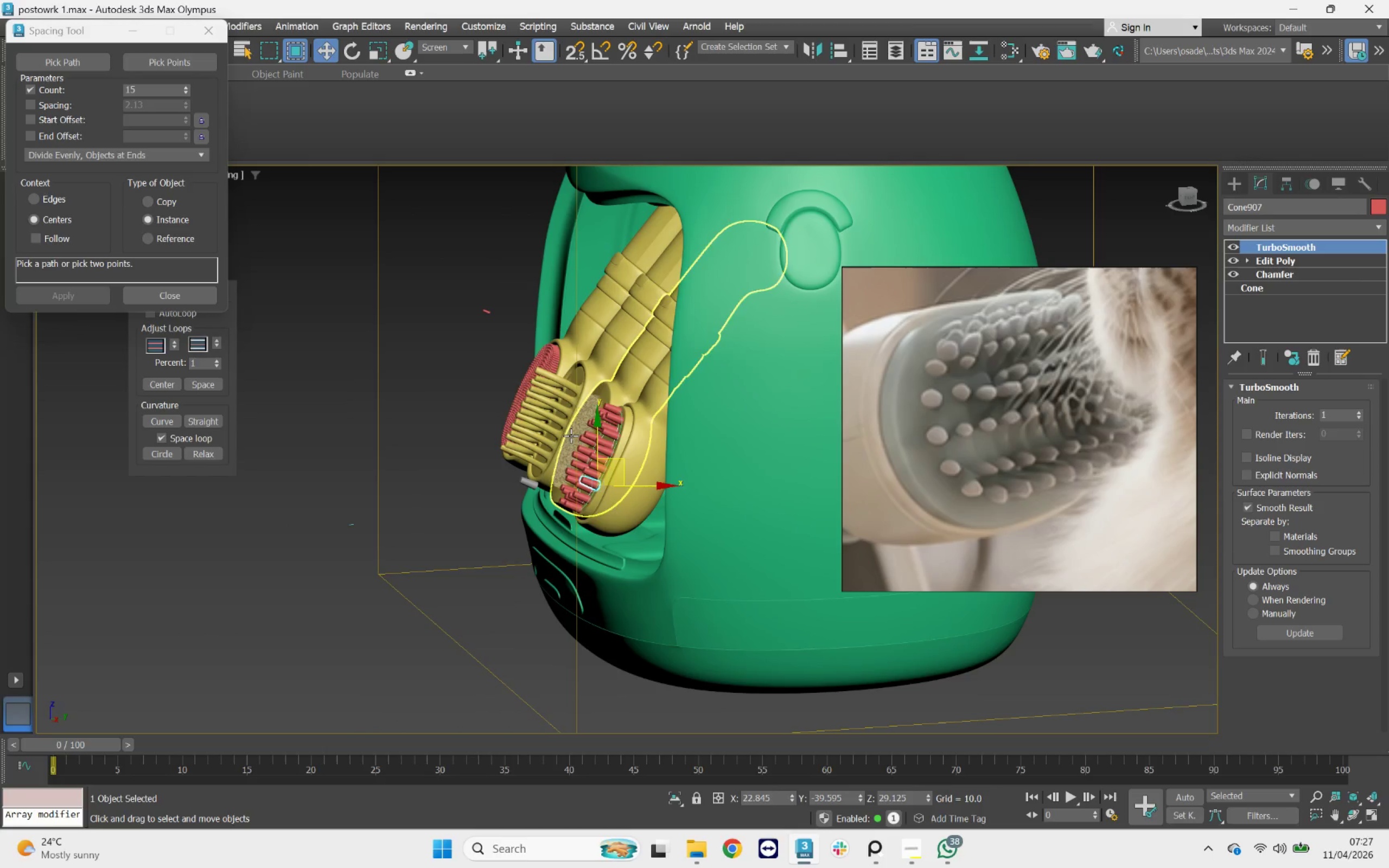 
scroll: coordinate [597, 423], scroll_direction: up, amount: 3.0
 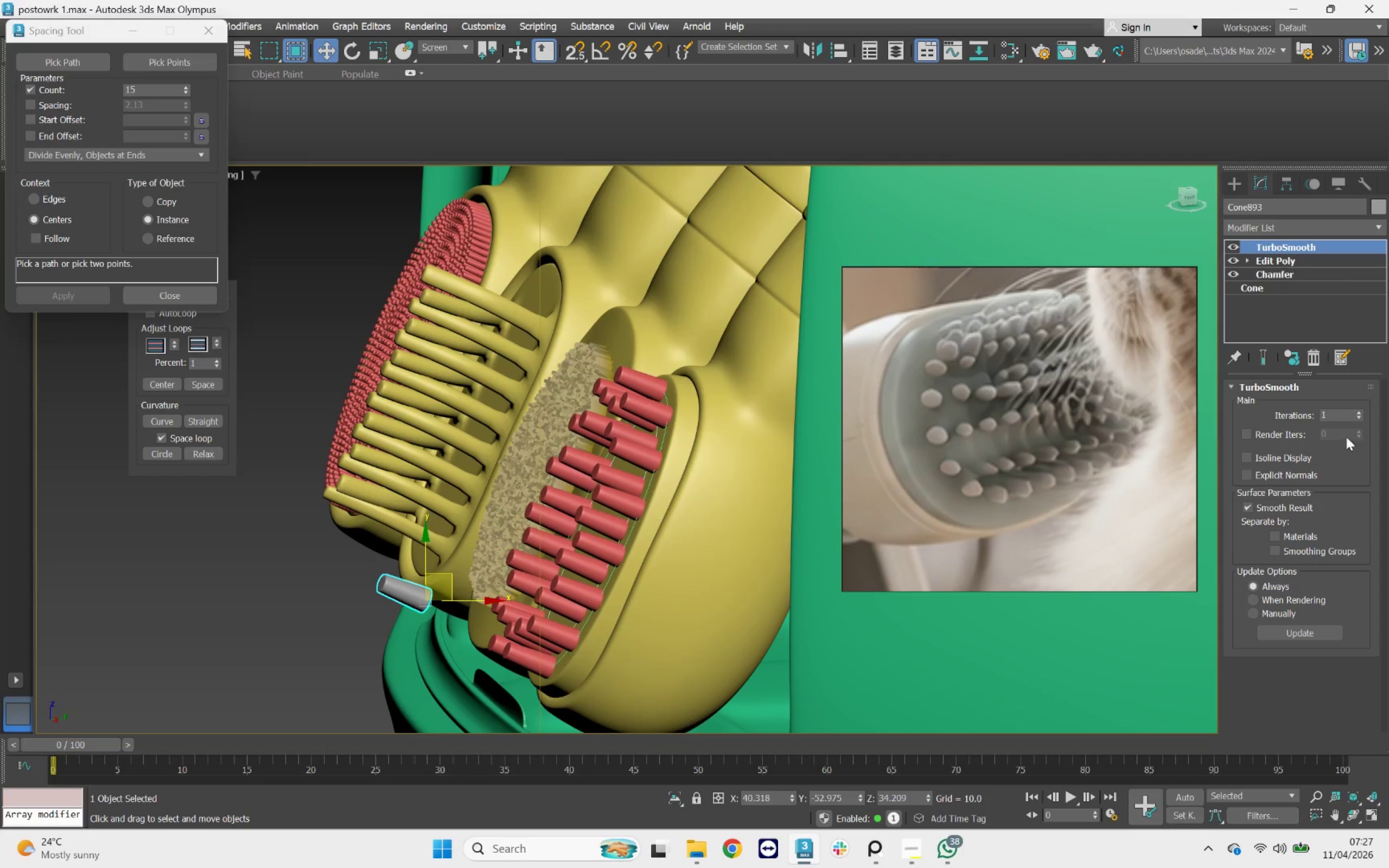 
left_click([1286, 290])
 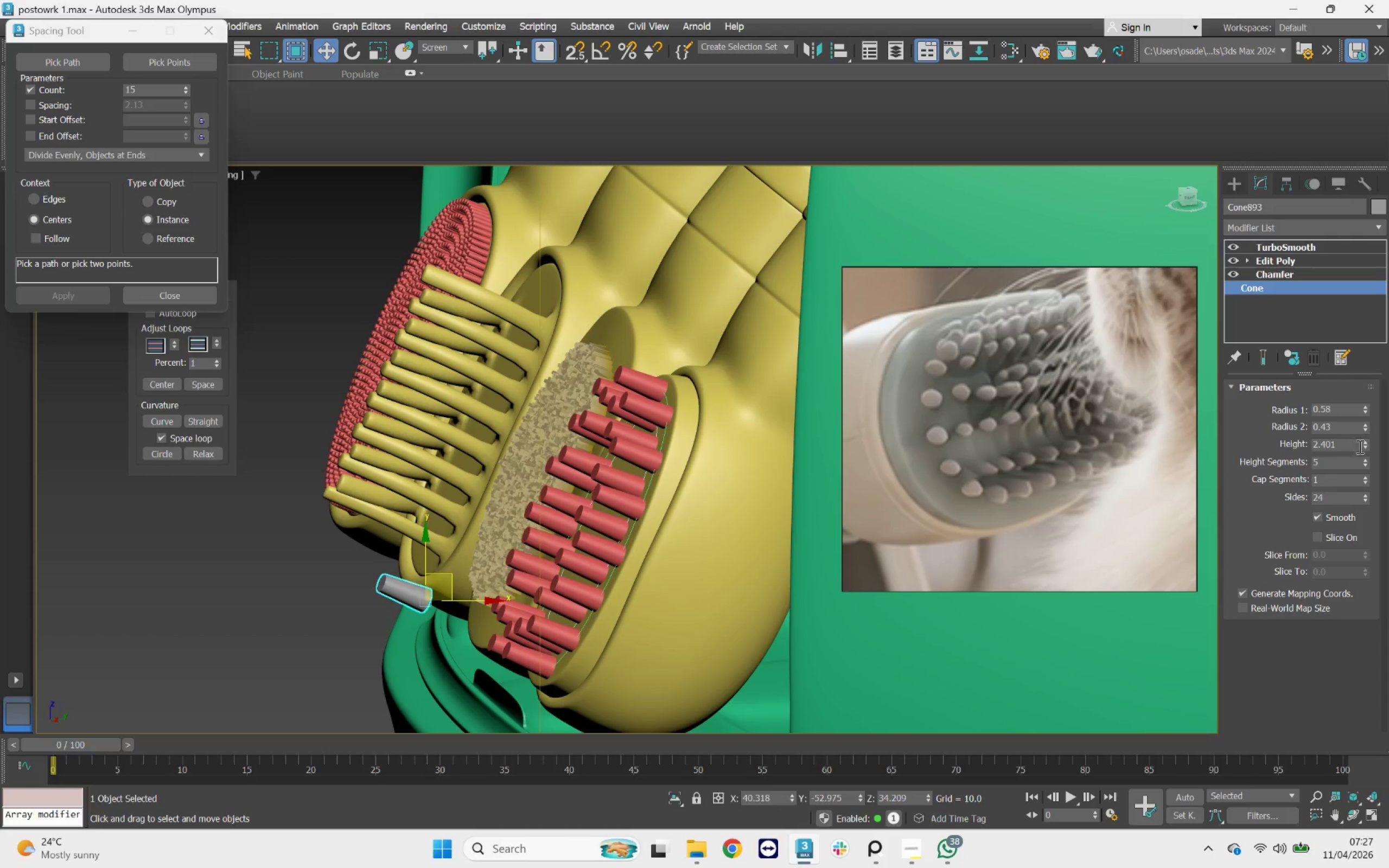 
left_click_drag(start_coordinate=[1363, 443], to_coordinate=[11, 467])
 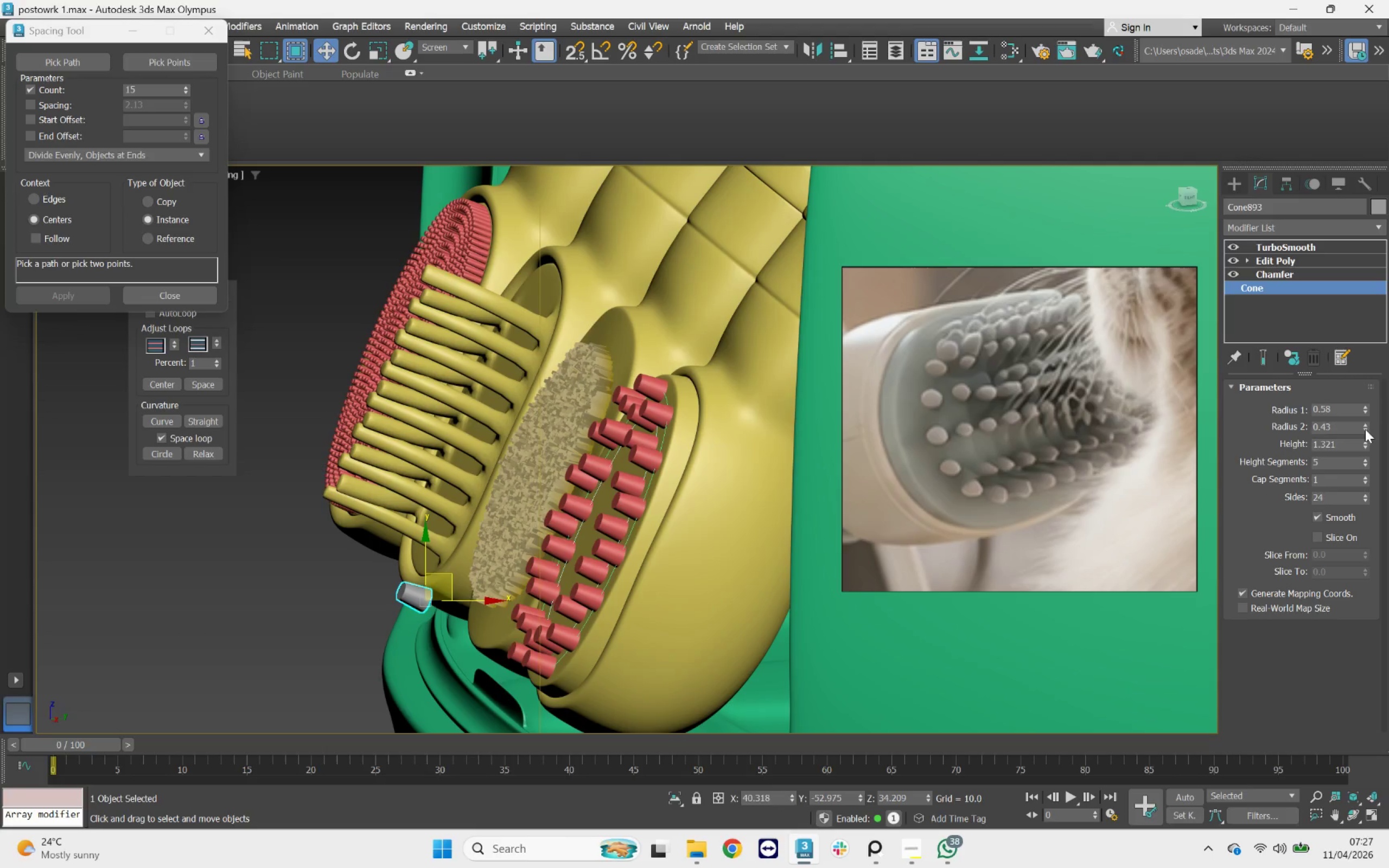 
left_click([1301, 266])
 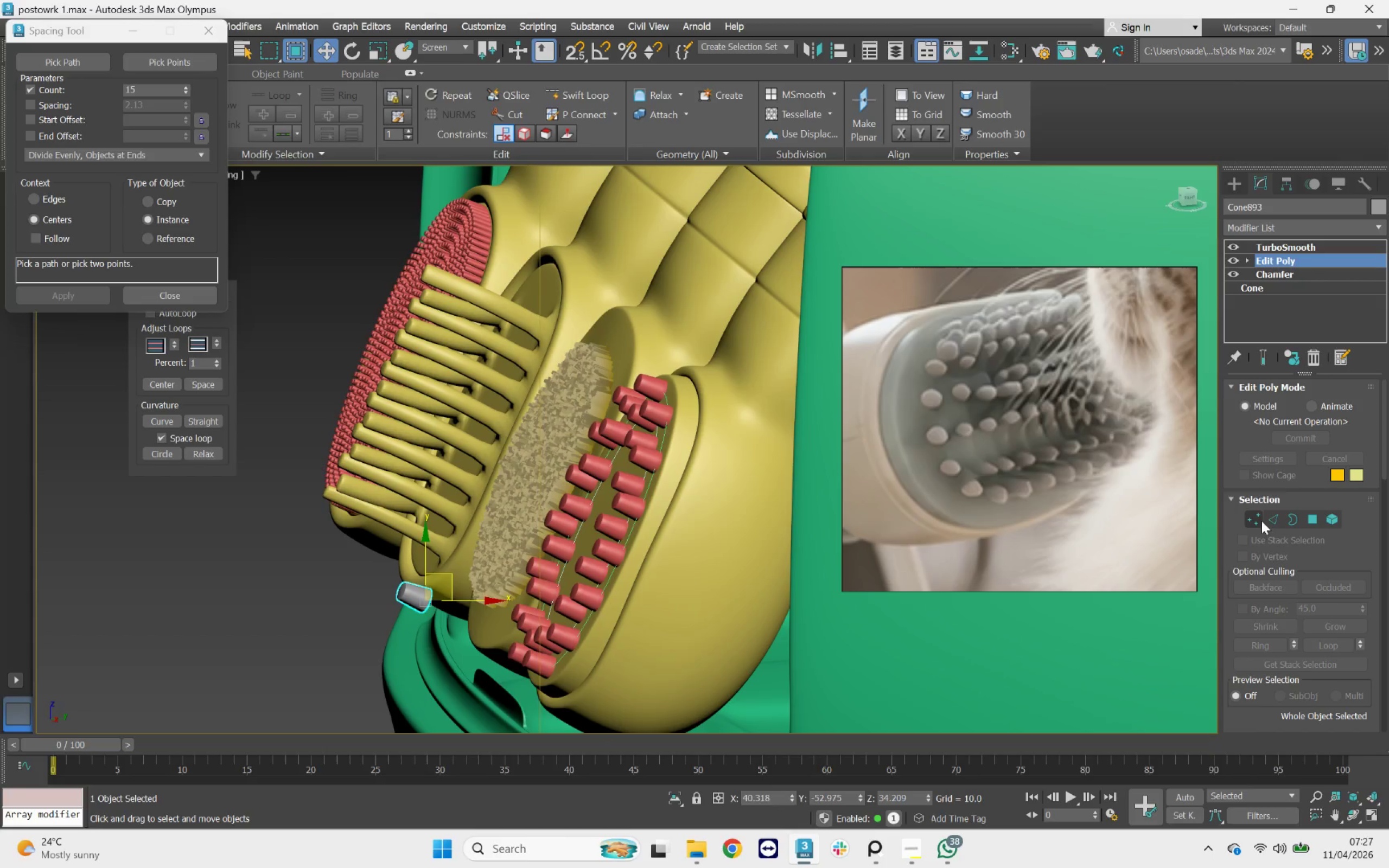 
left_click([1256, 520])
 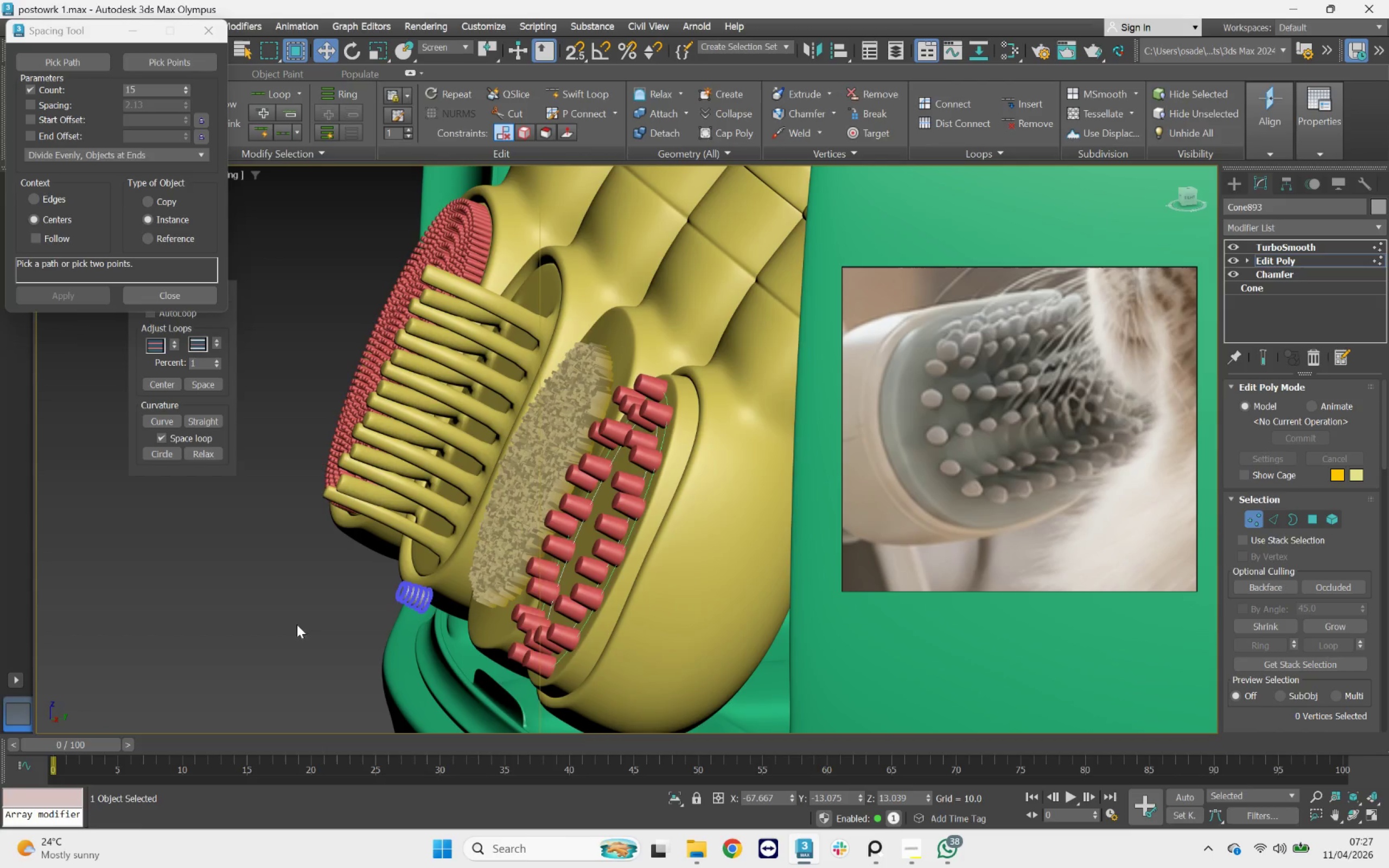 
scroll: coordinate [485, 579], scroll_direction: up, amount: 8.0
 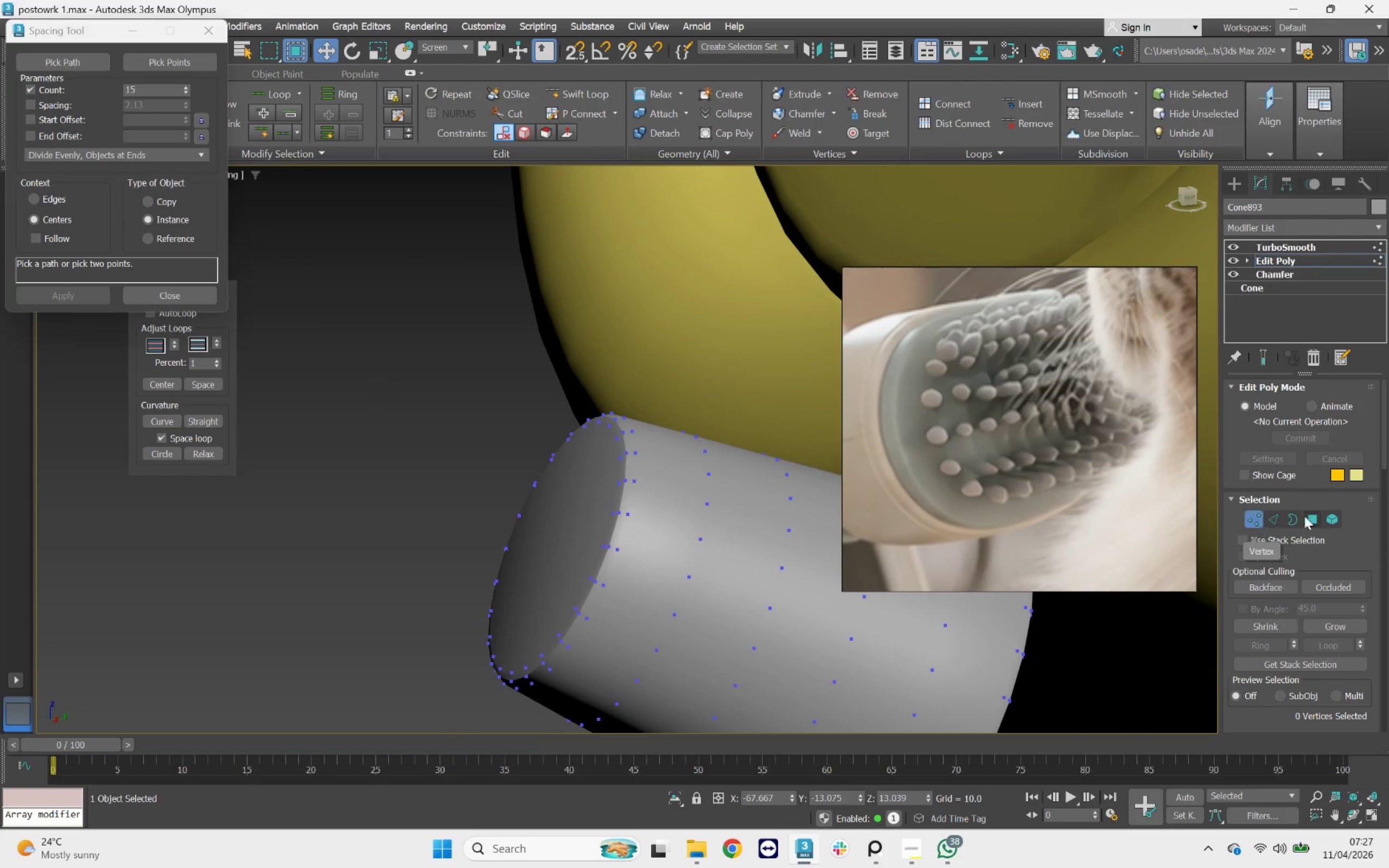 
left_click([1296, 283])
 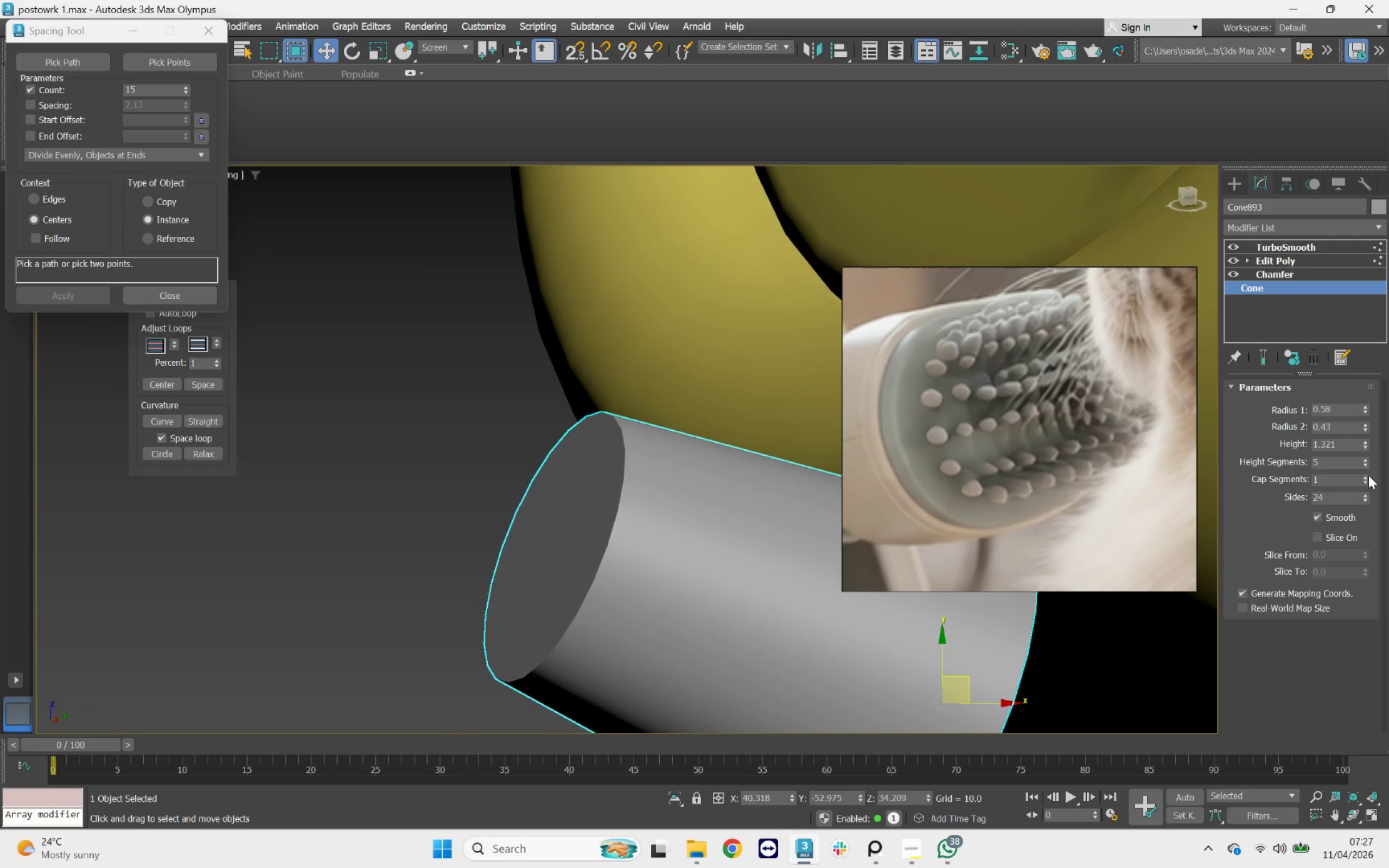 
left_click([1368, 476])
 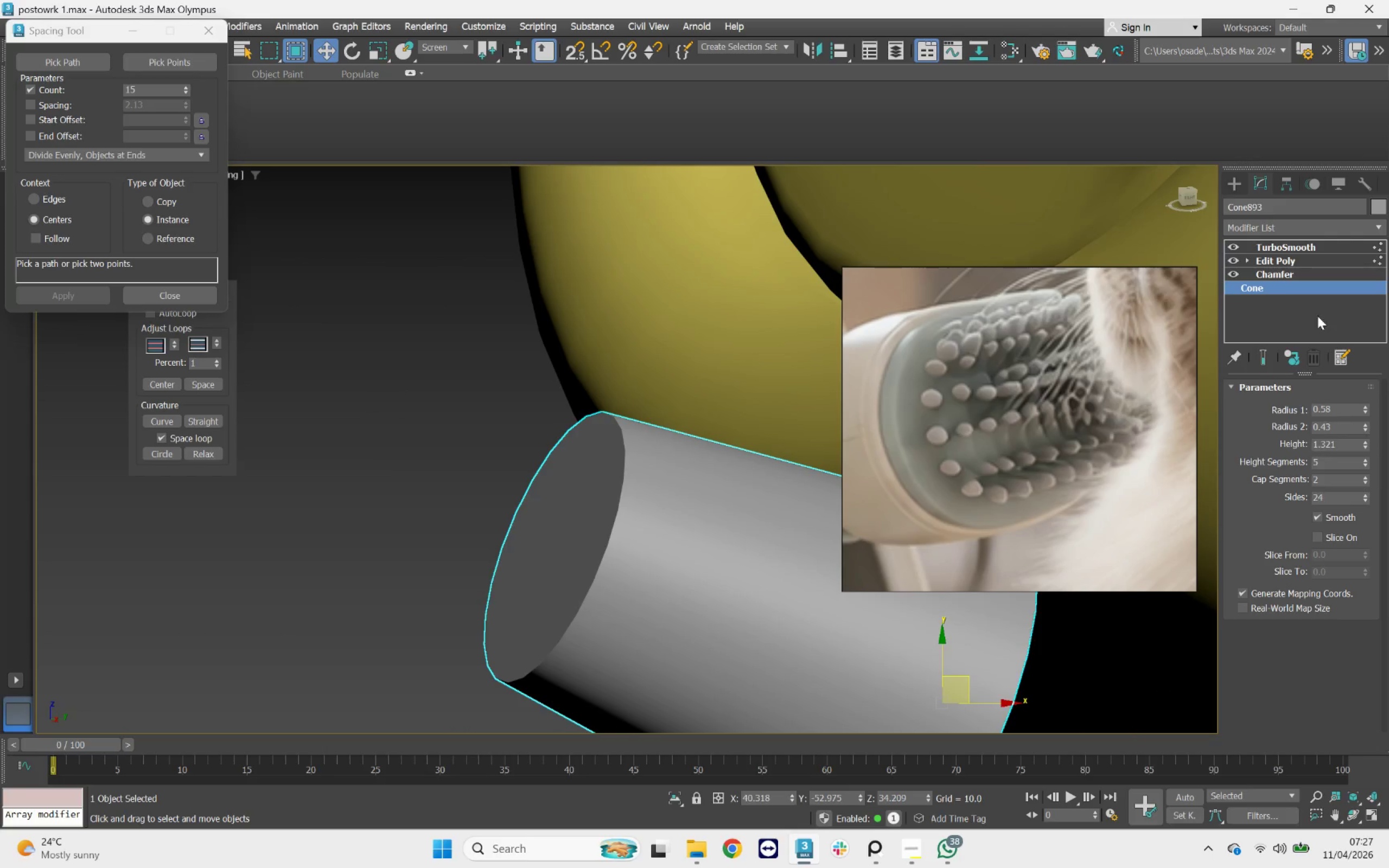 
left_click([1289, 260])
 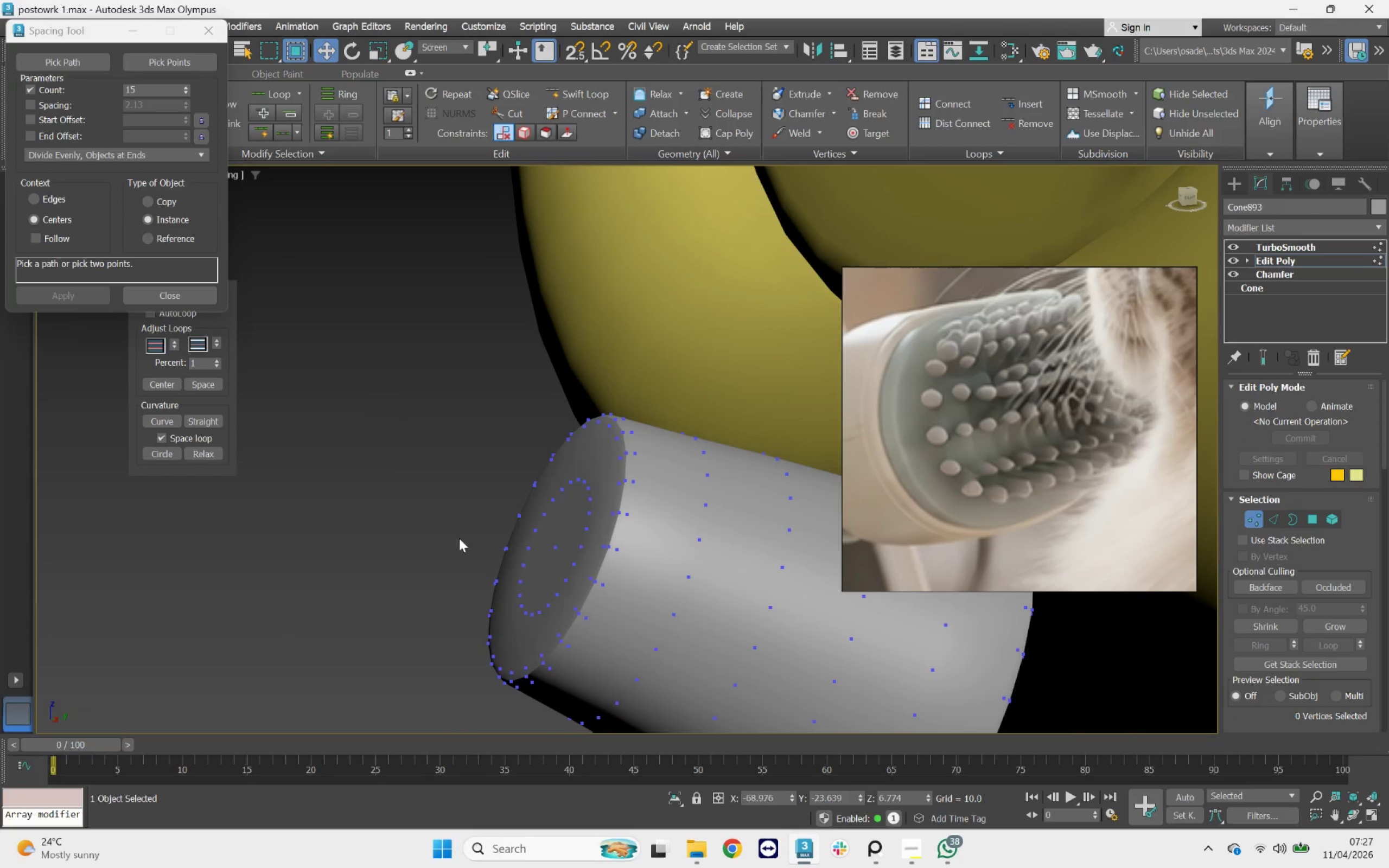 
left_click([543, 548])
 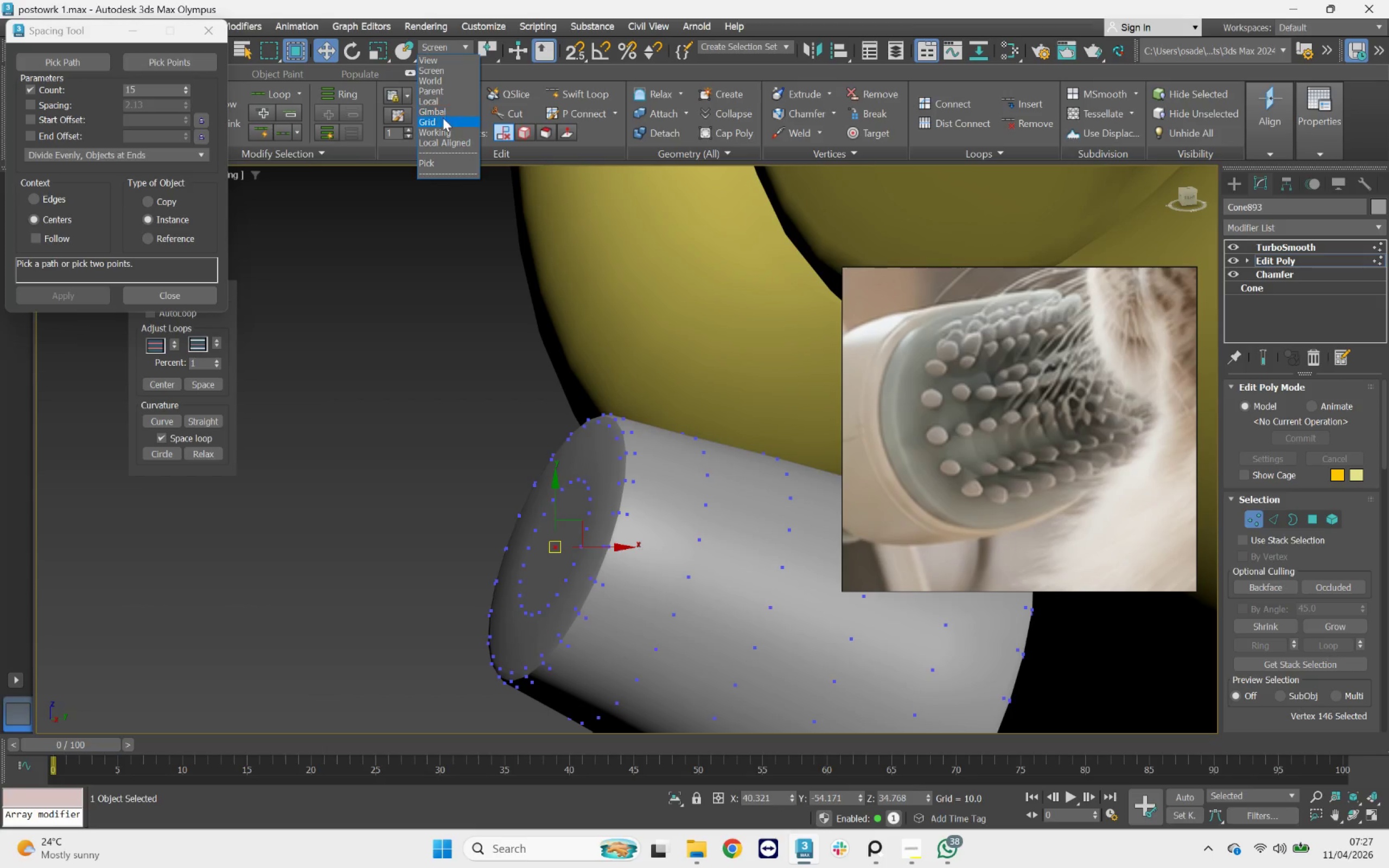 
left_click([441, 98])
 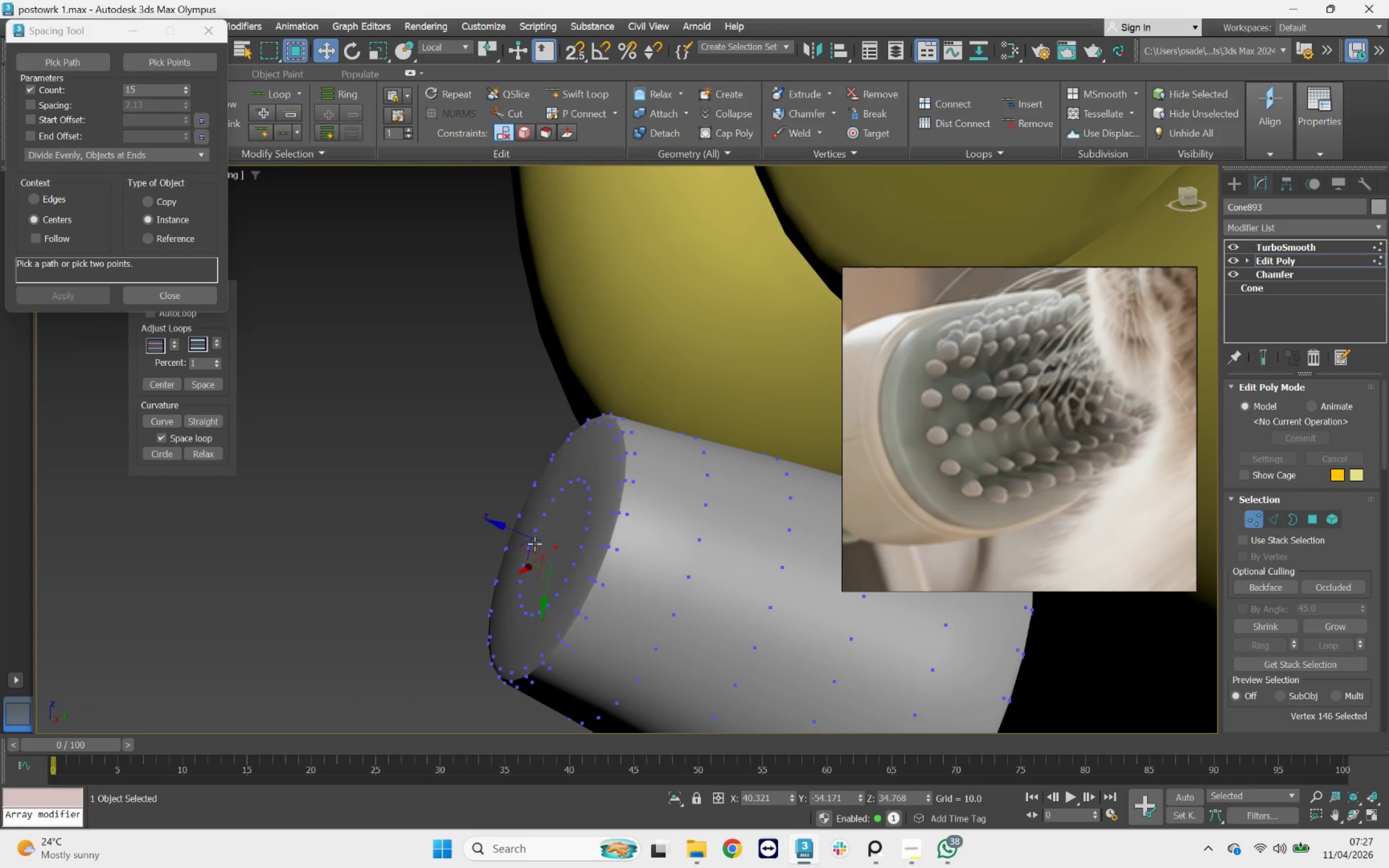 
left_click_drag(start_coordinate=[529, 539], to_coordinate=[504, 523])
 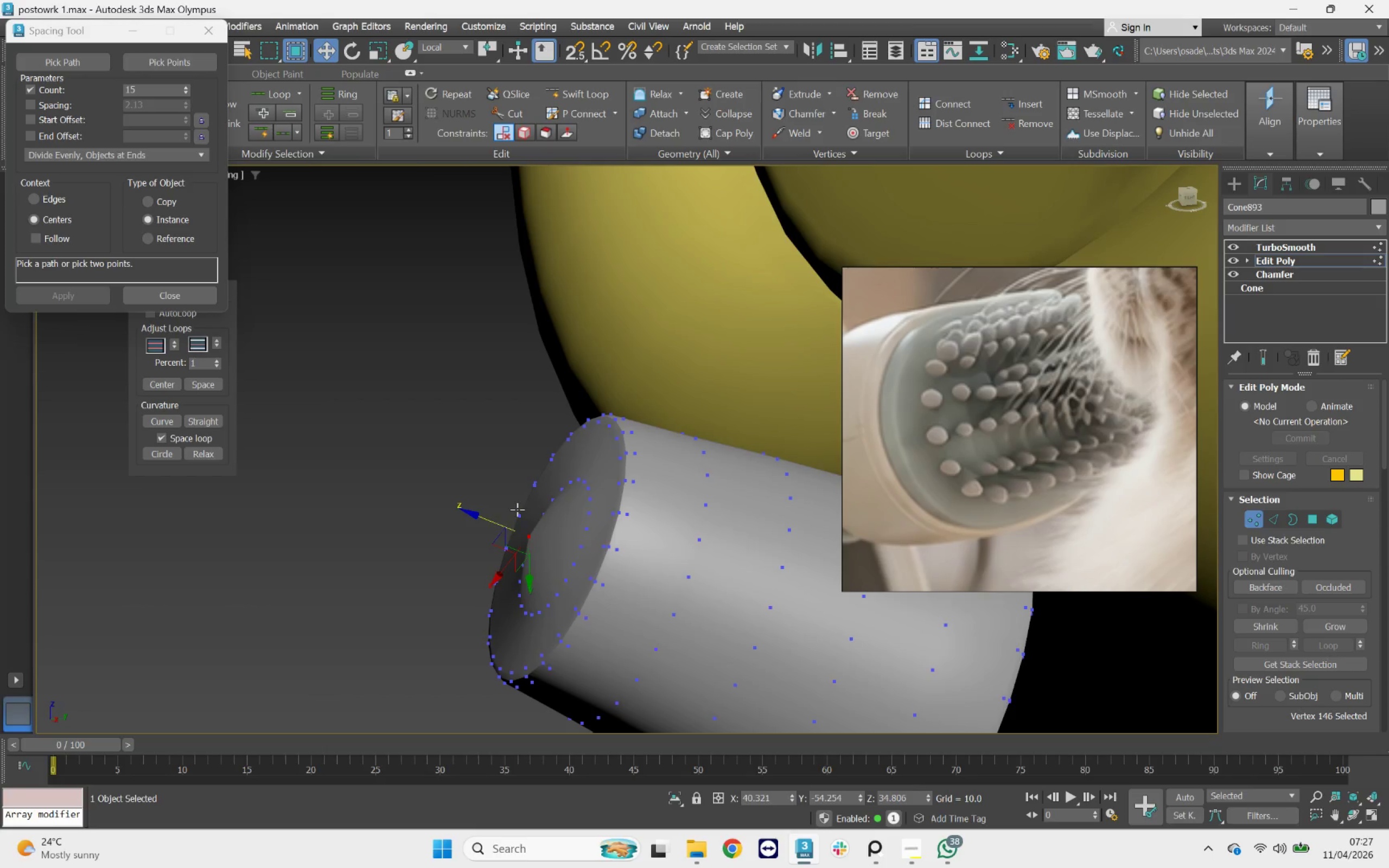 
scroll: coordinate [517, 509], scroll_direction: down, amount: 6.0
 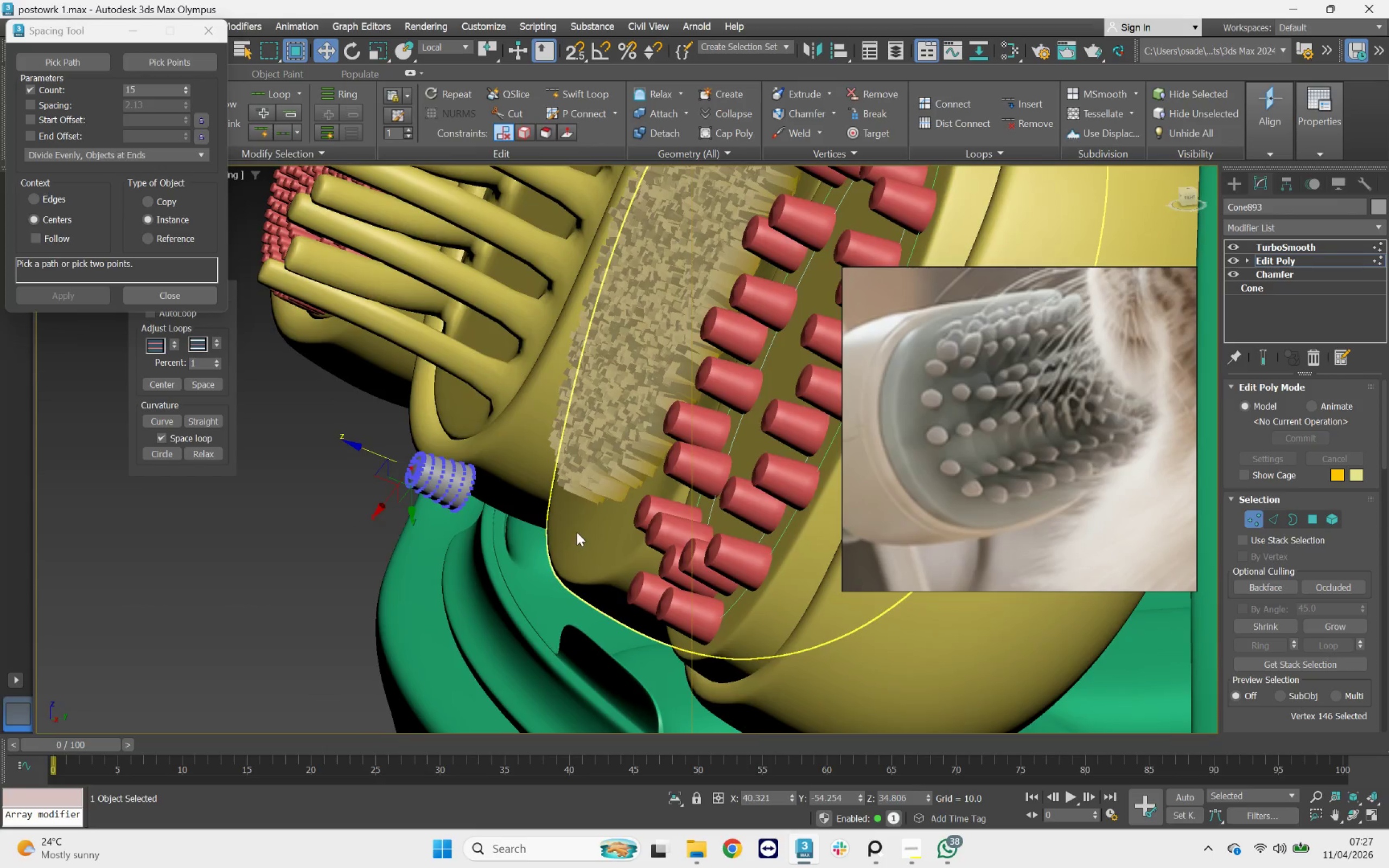 
scroll: coordinate [708, 539], scroll_direction: up, amount: 2.0
 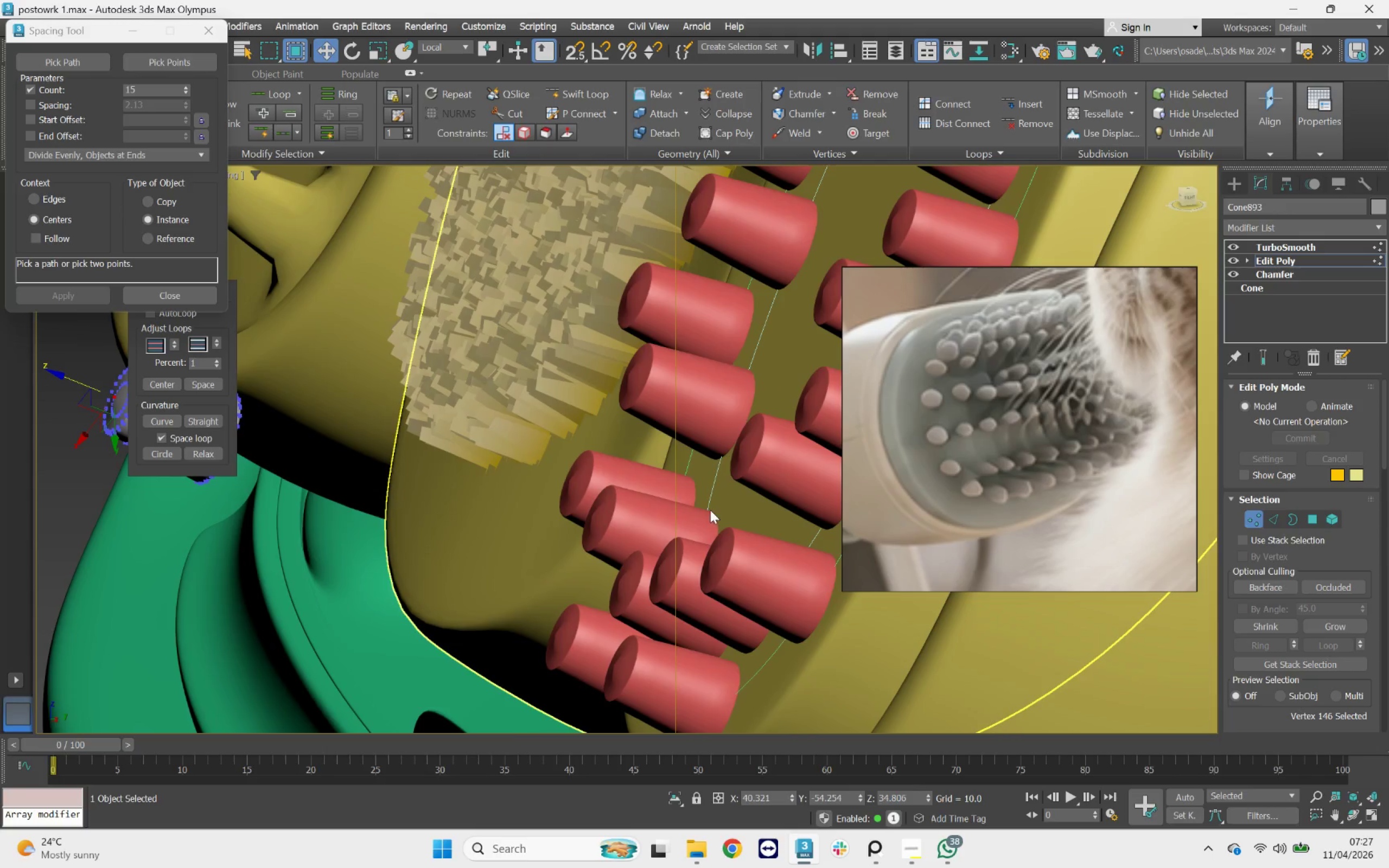 
scroll: coordinate [710, 510], scroll_direction: down, amount: 1.0
 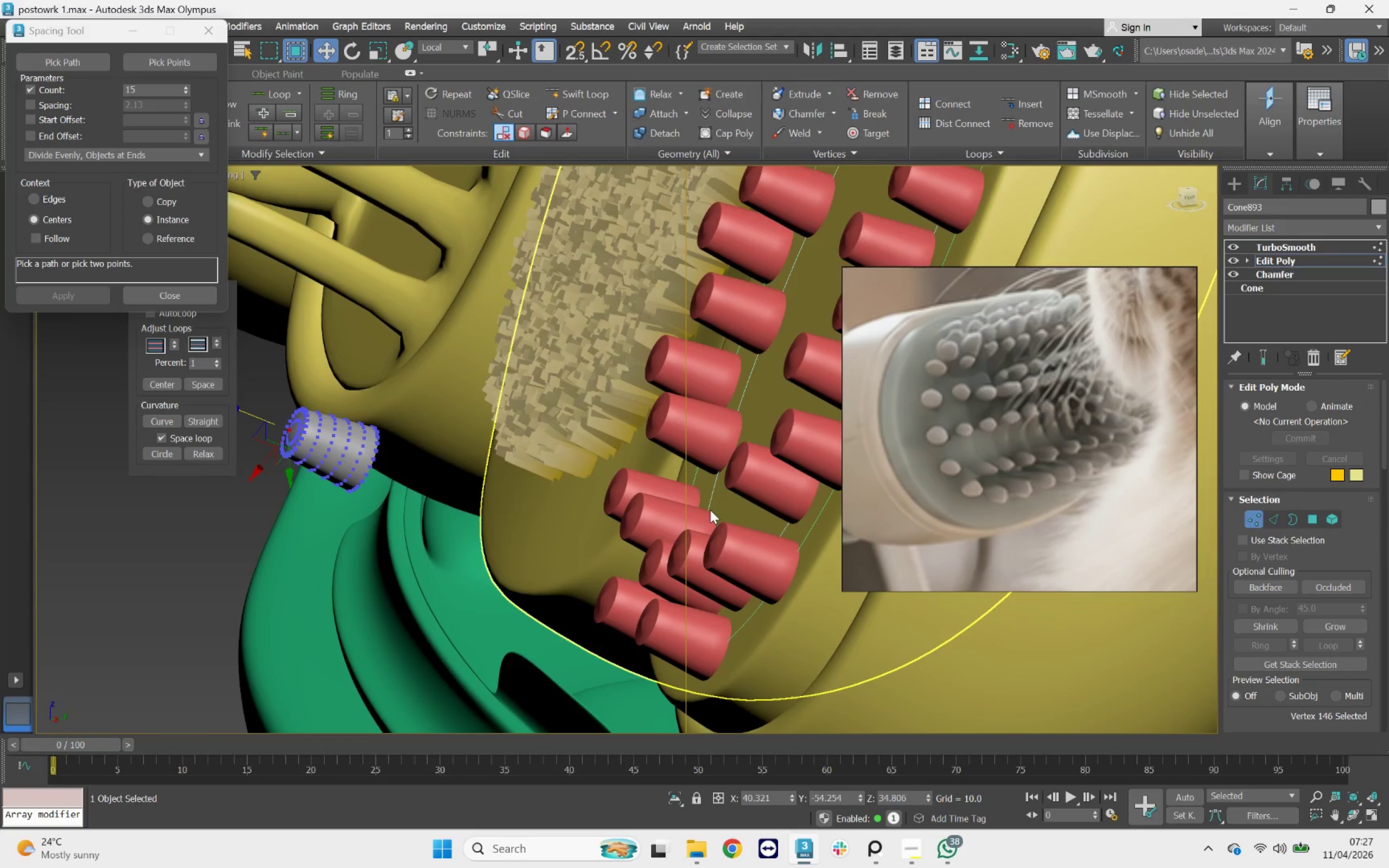 
hold_key(key=AltLeft, duration=0.65)
 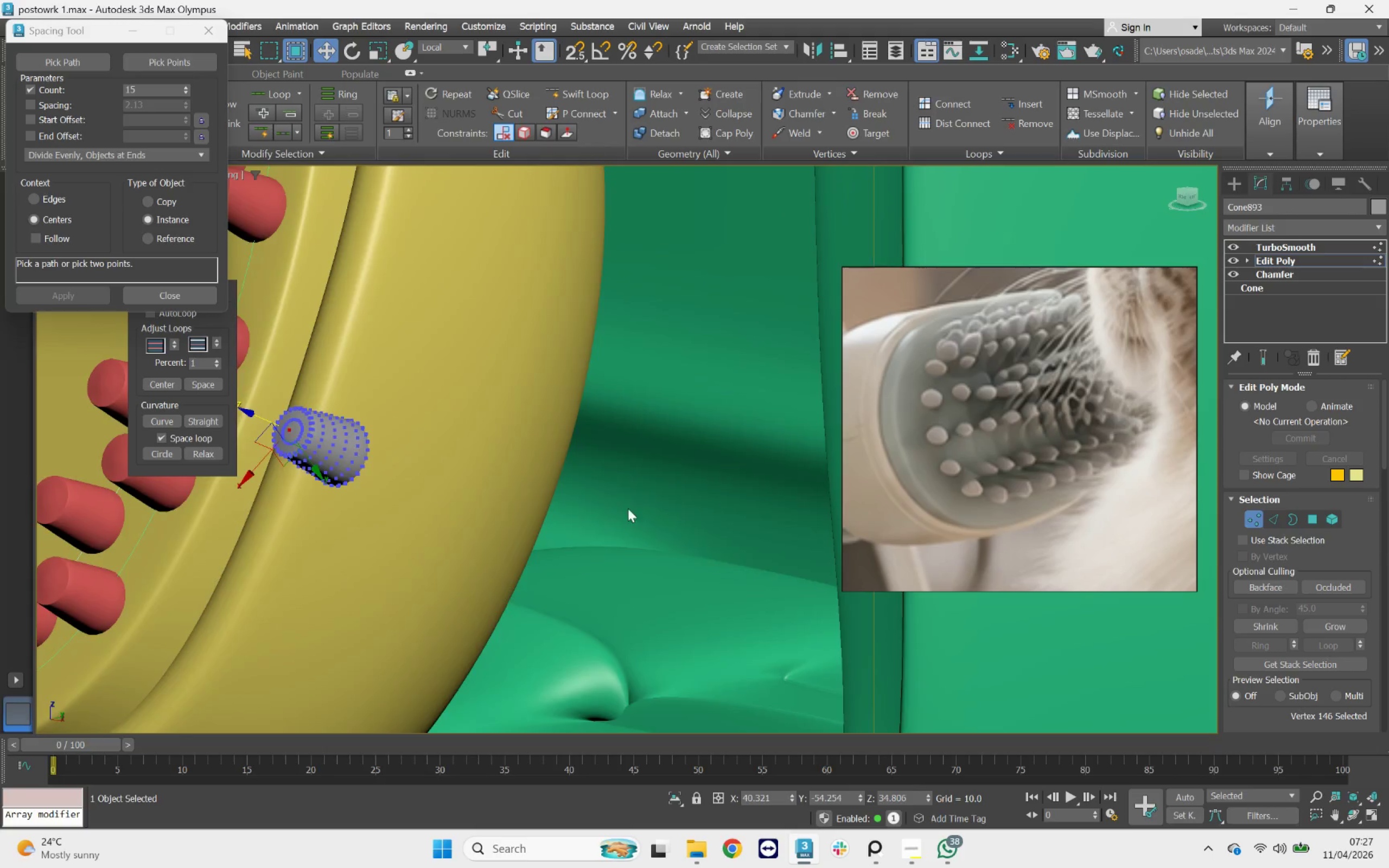 
scroll: coordinate [464, 513], scroll_direction: up, amount: 1.0
 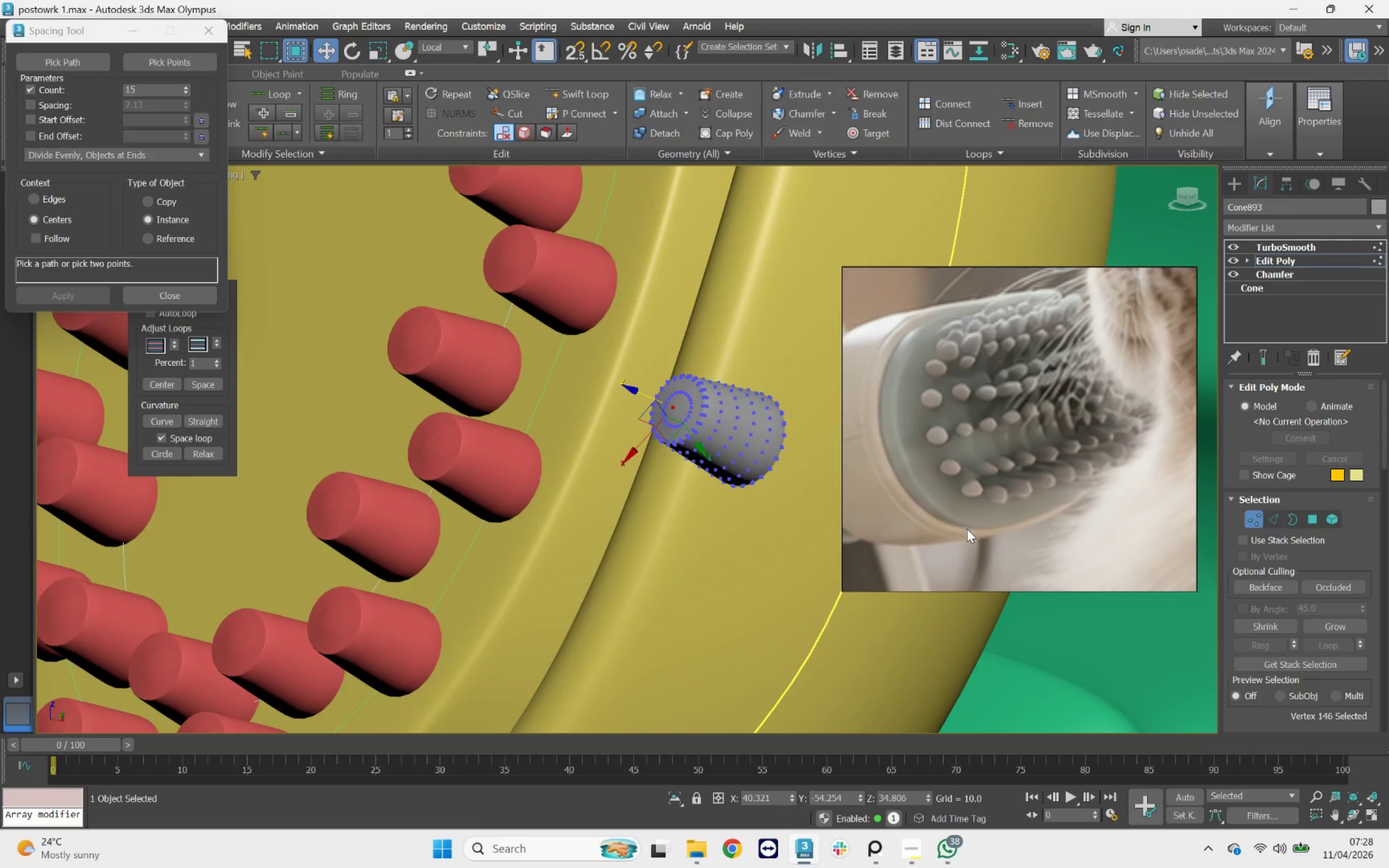 
key(Control+Z)
 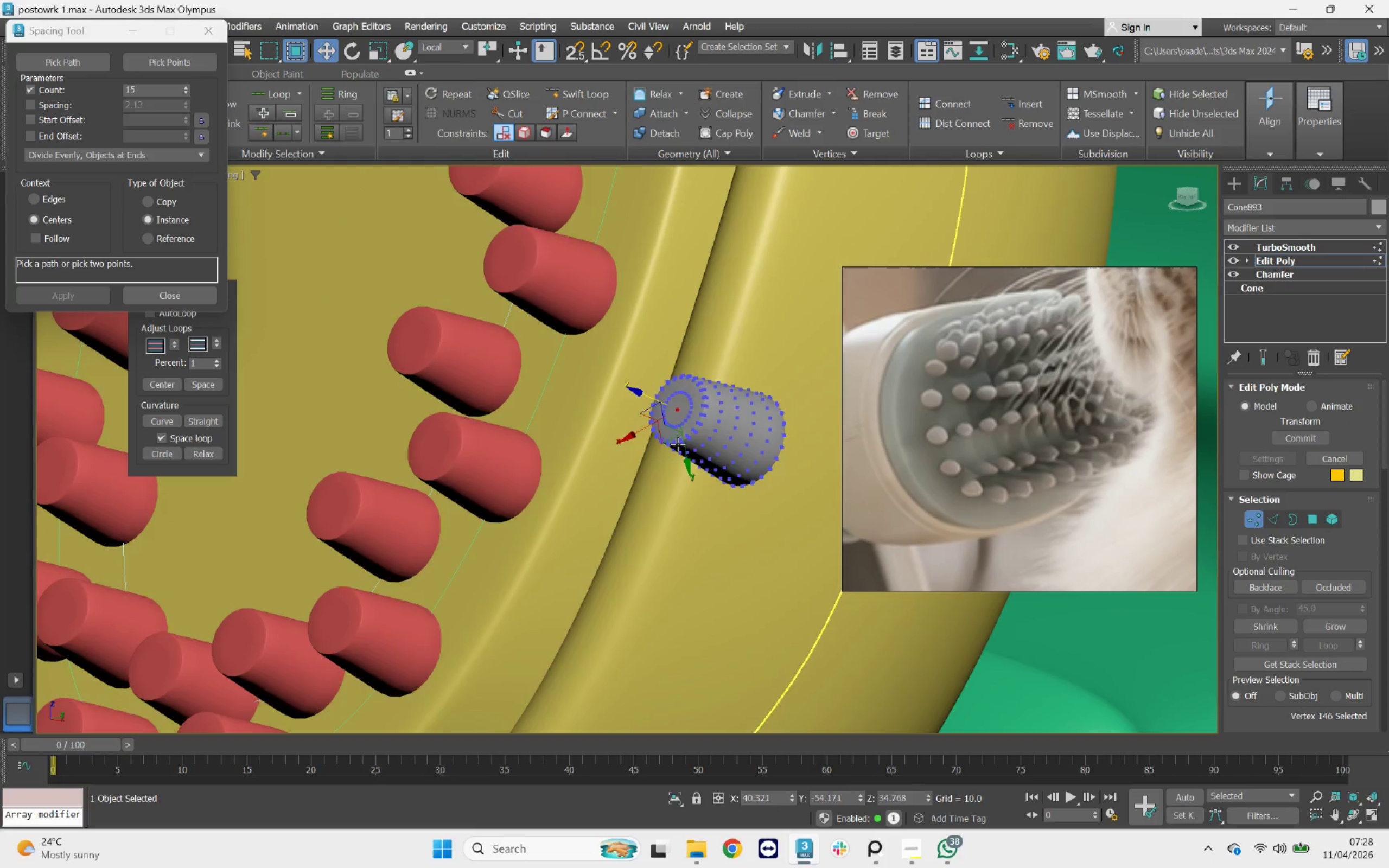 
scroll: coordinate [678, 418], scroll_direction: up, amount: 2.0
 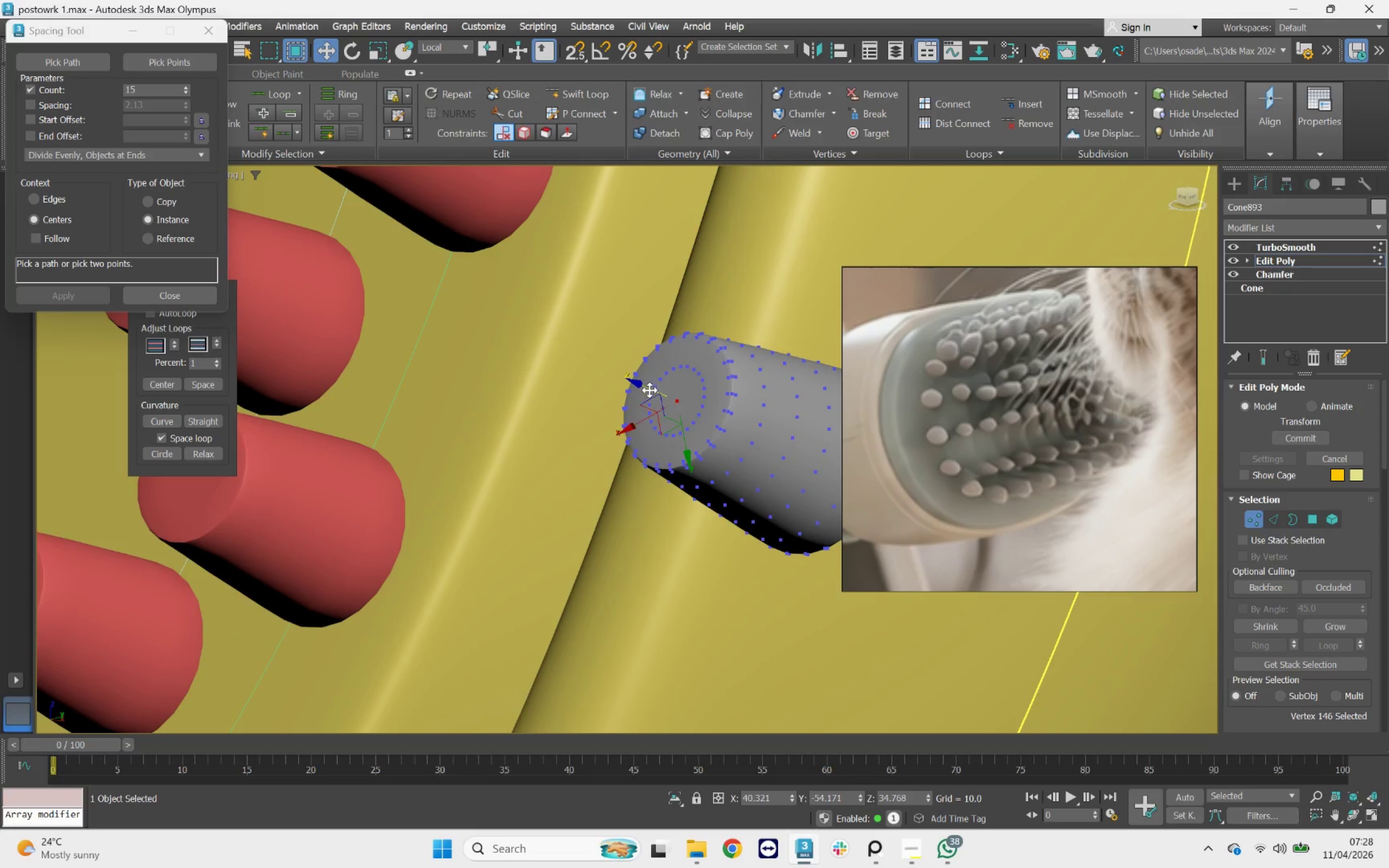 
left_click_drag(start_coordinate=[649, 390], to_coordinate=[638, 387])
 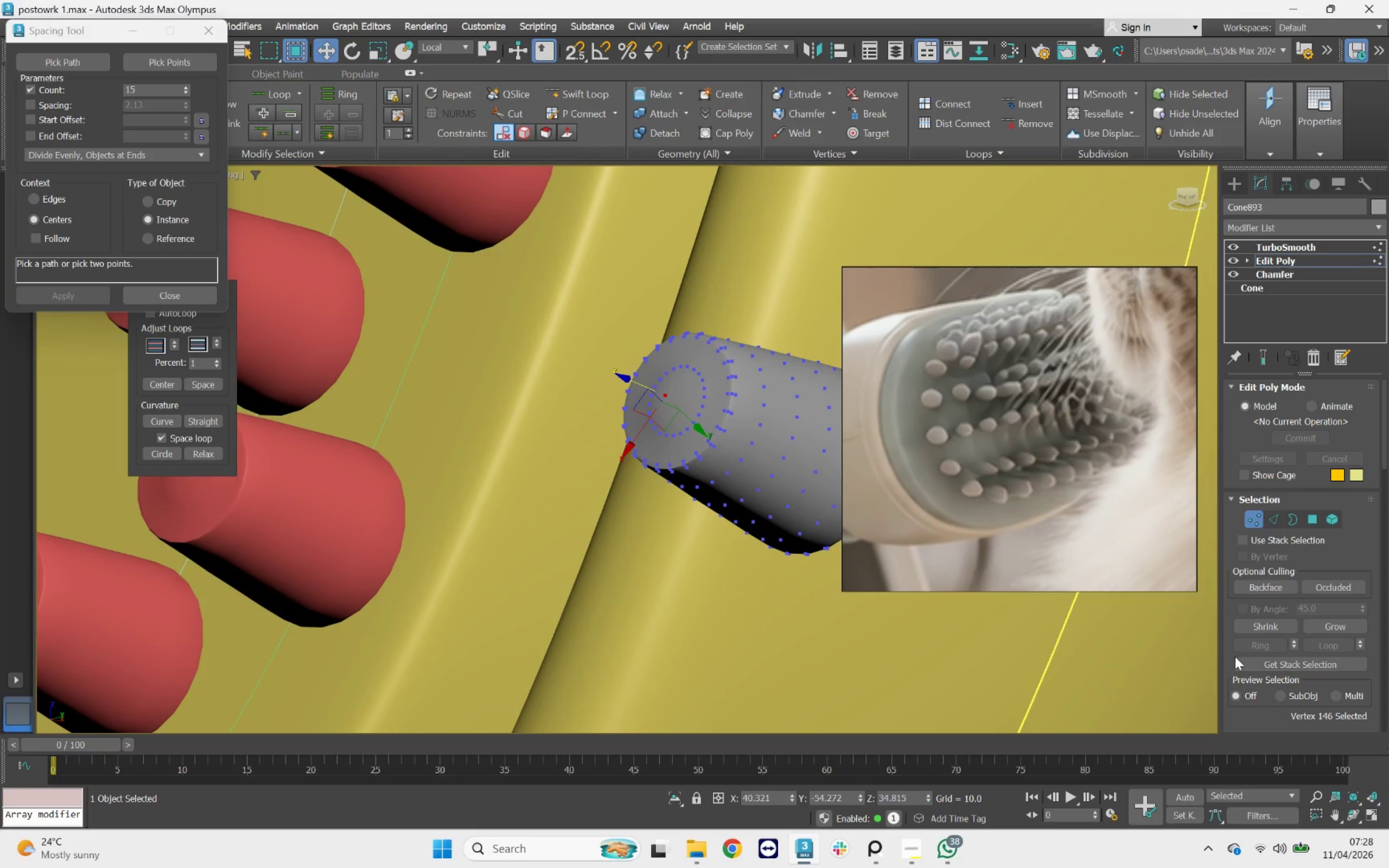 
scroll: coordinate [1291, 691], scroll_direction: down, amount: 13.0
 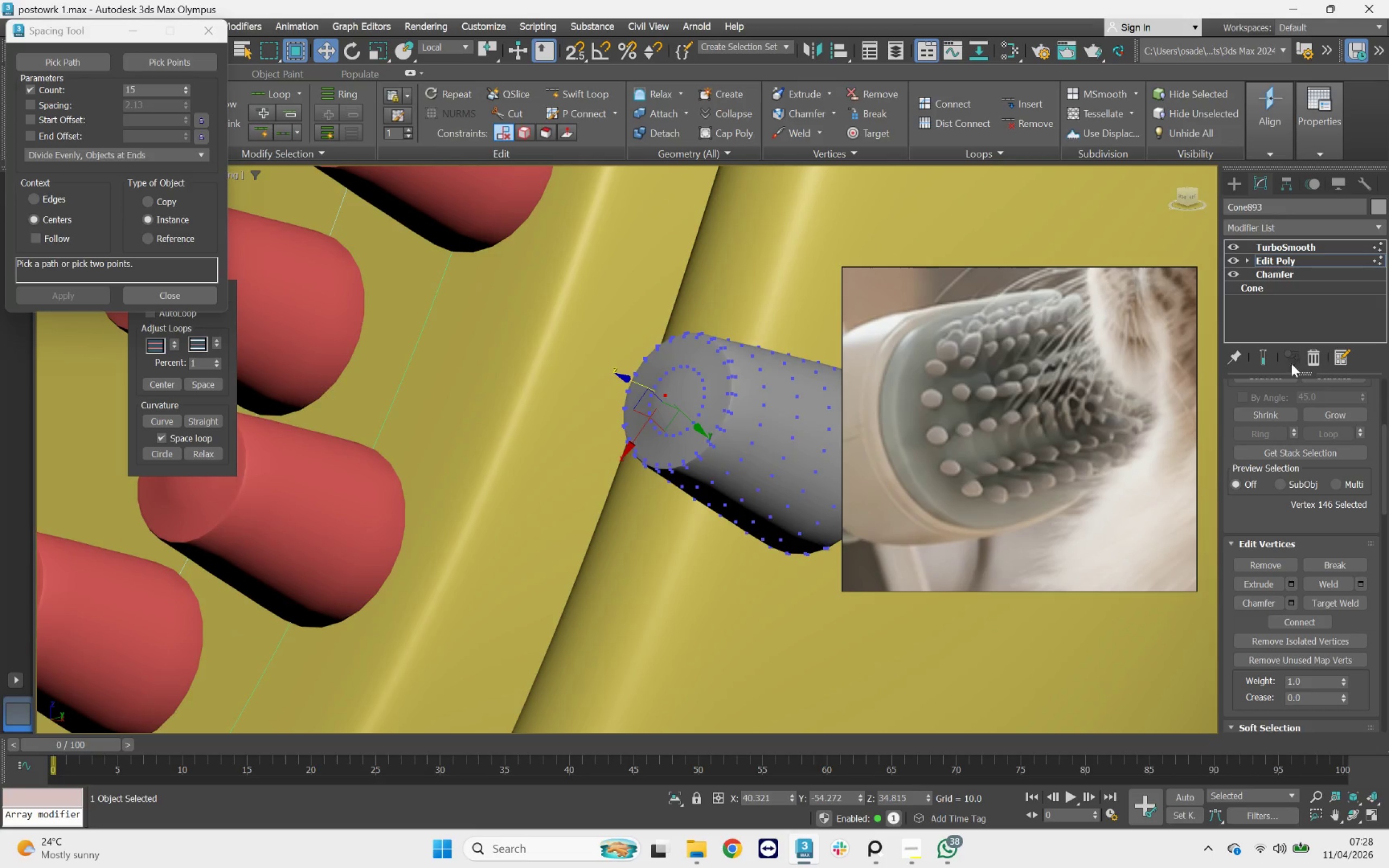 
hold_key(key=ControlLeft, duration=0.72)
 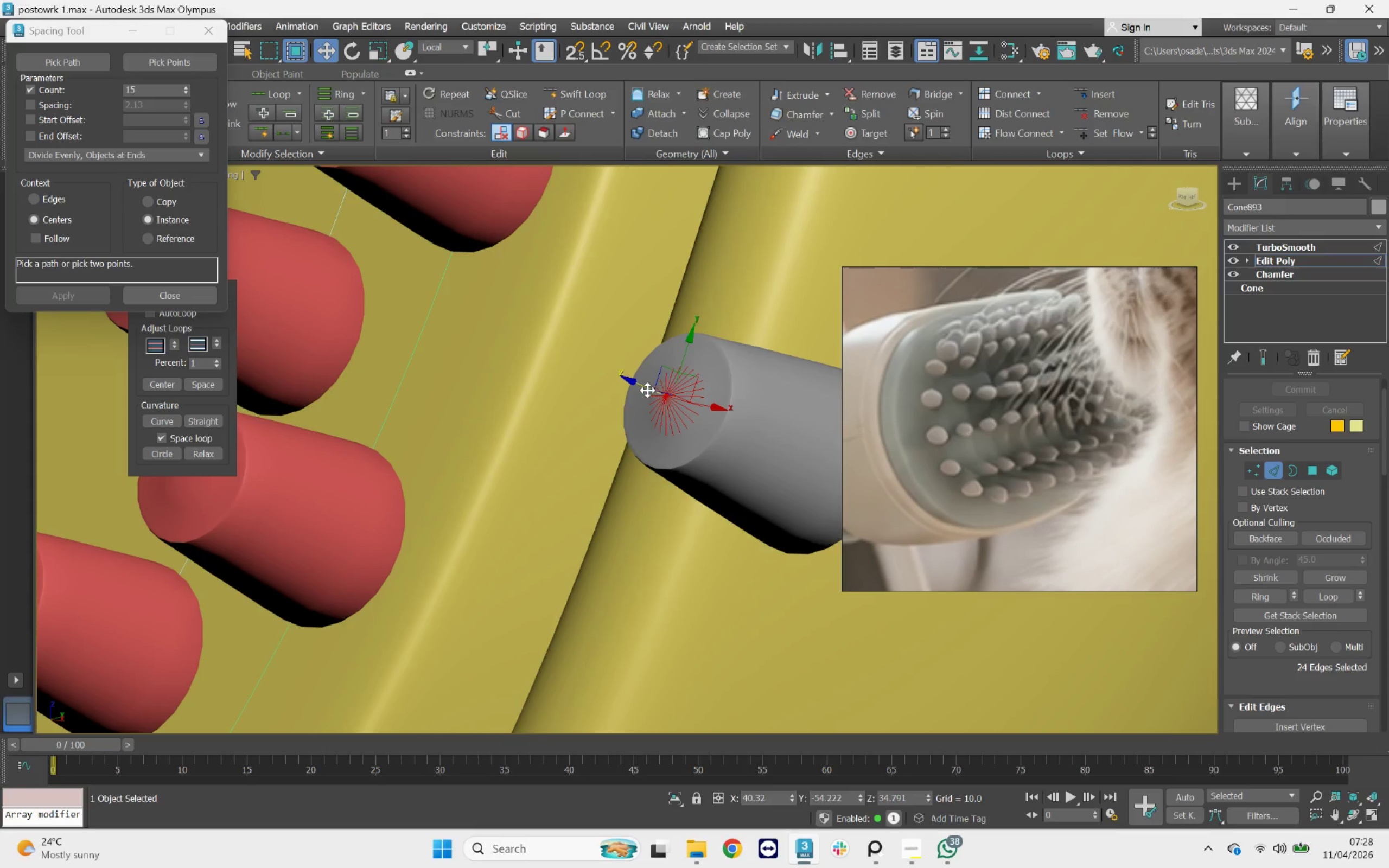 
scroll: coordinate [1312, 461], scroll_direction: up, amount: 10.0
 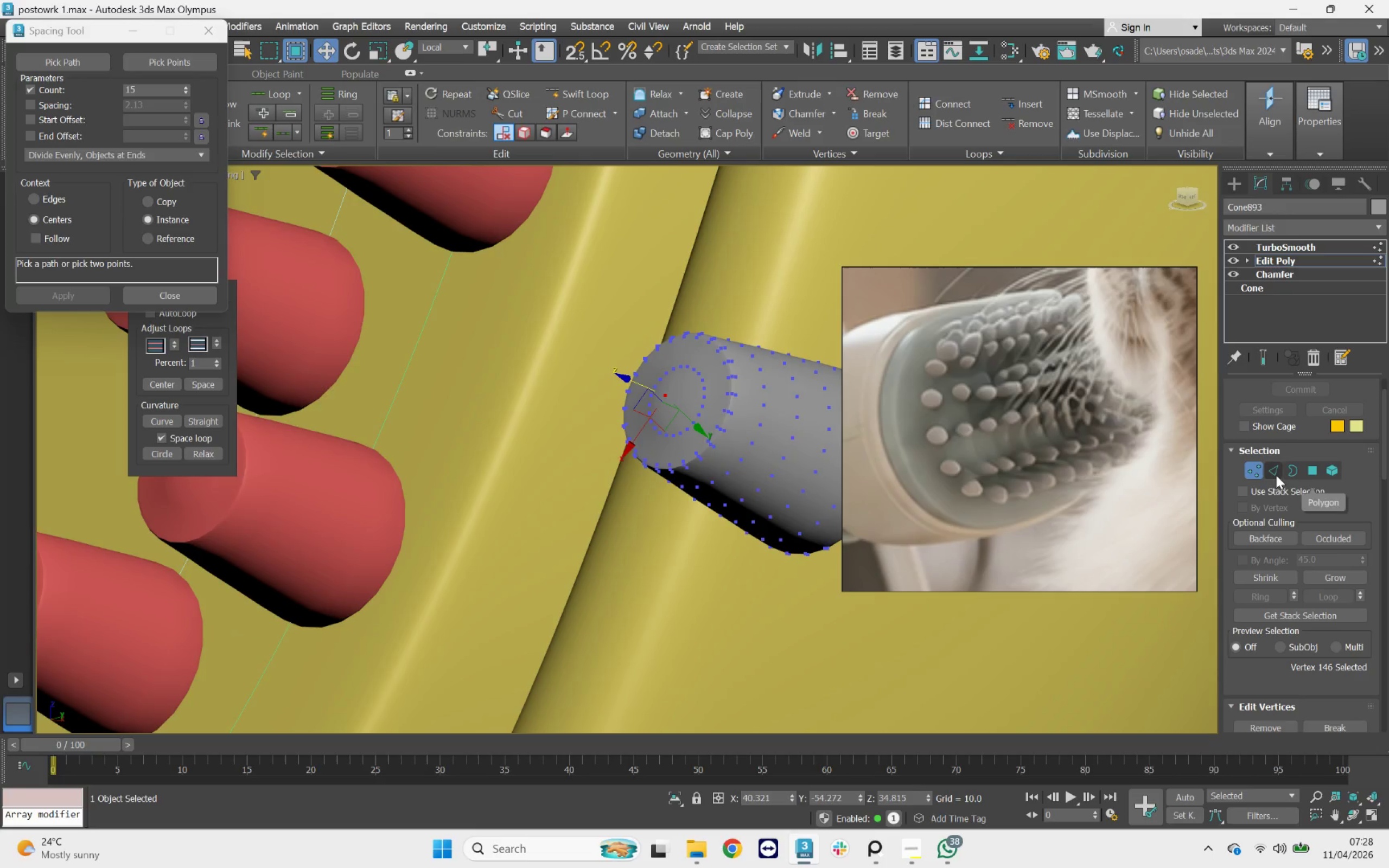 
left_click([1275, 473])
 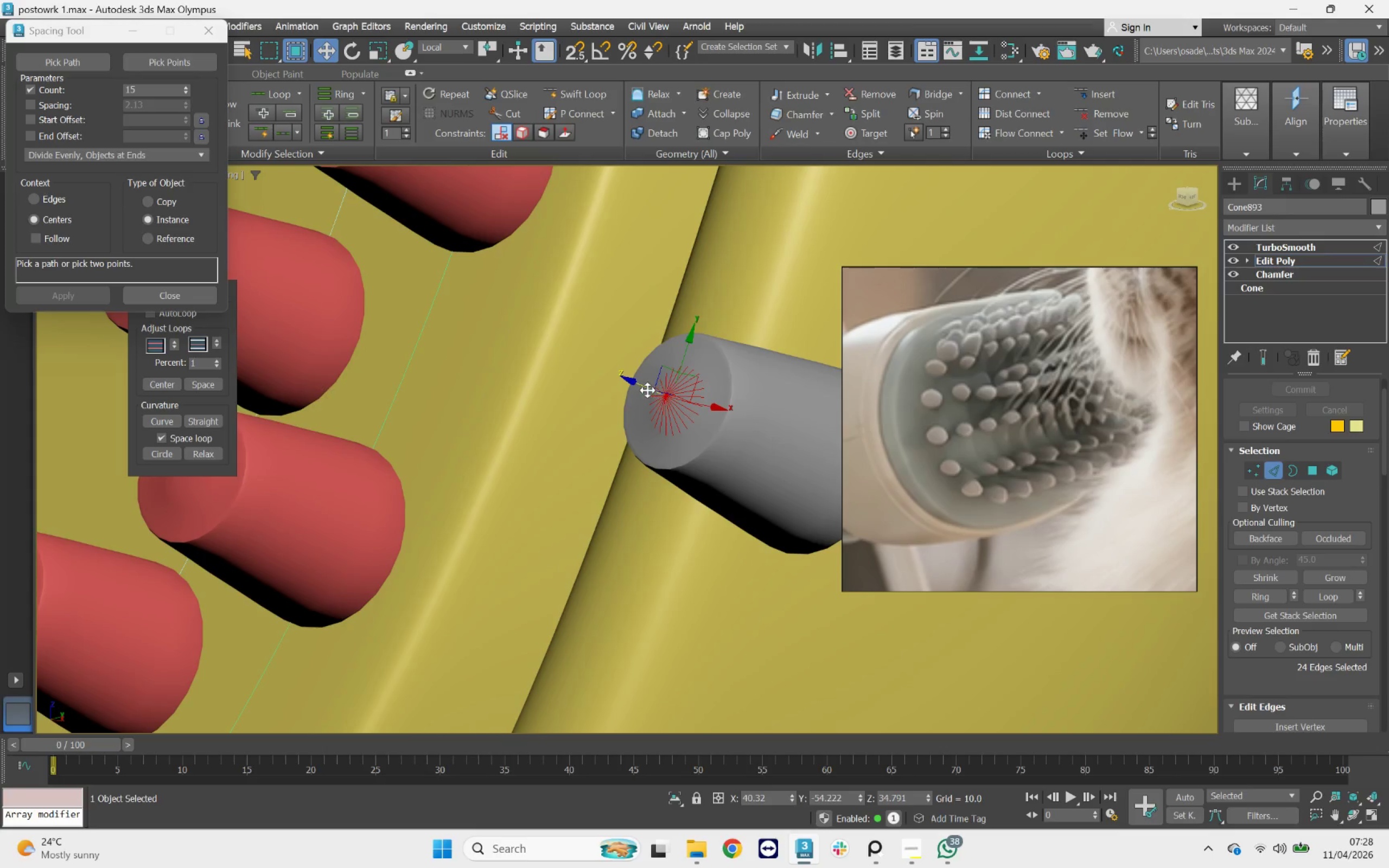 
left_click_drag(start_coordinate=[647, 390], to_coordinate=[638, 382])
 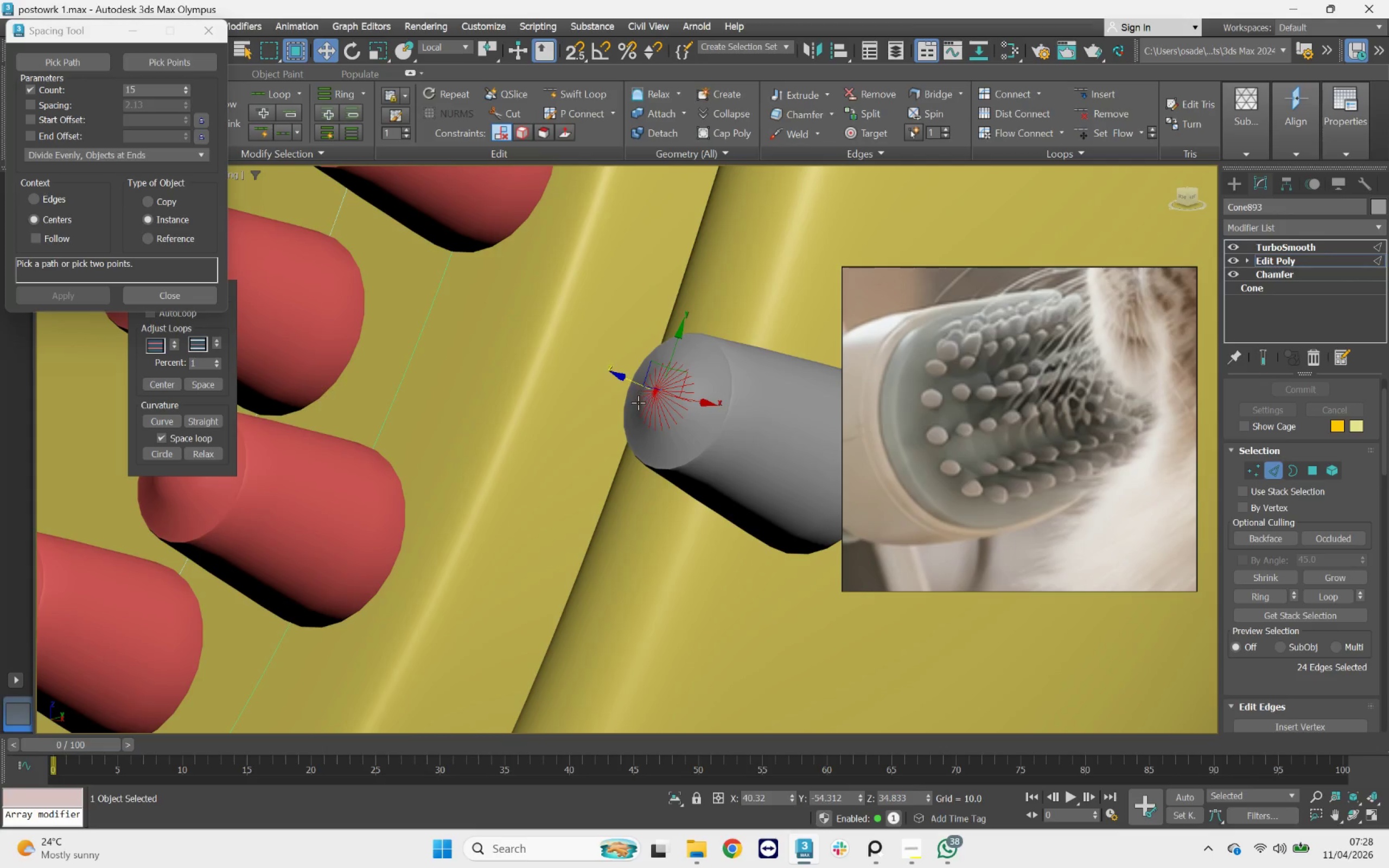 
scroll: coordinate [611, 409], scroll_direction: down, amount: 4.0
 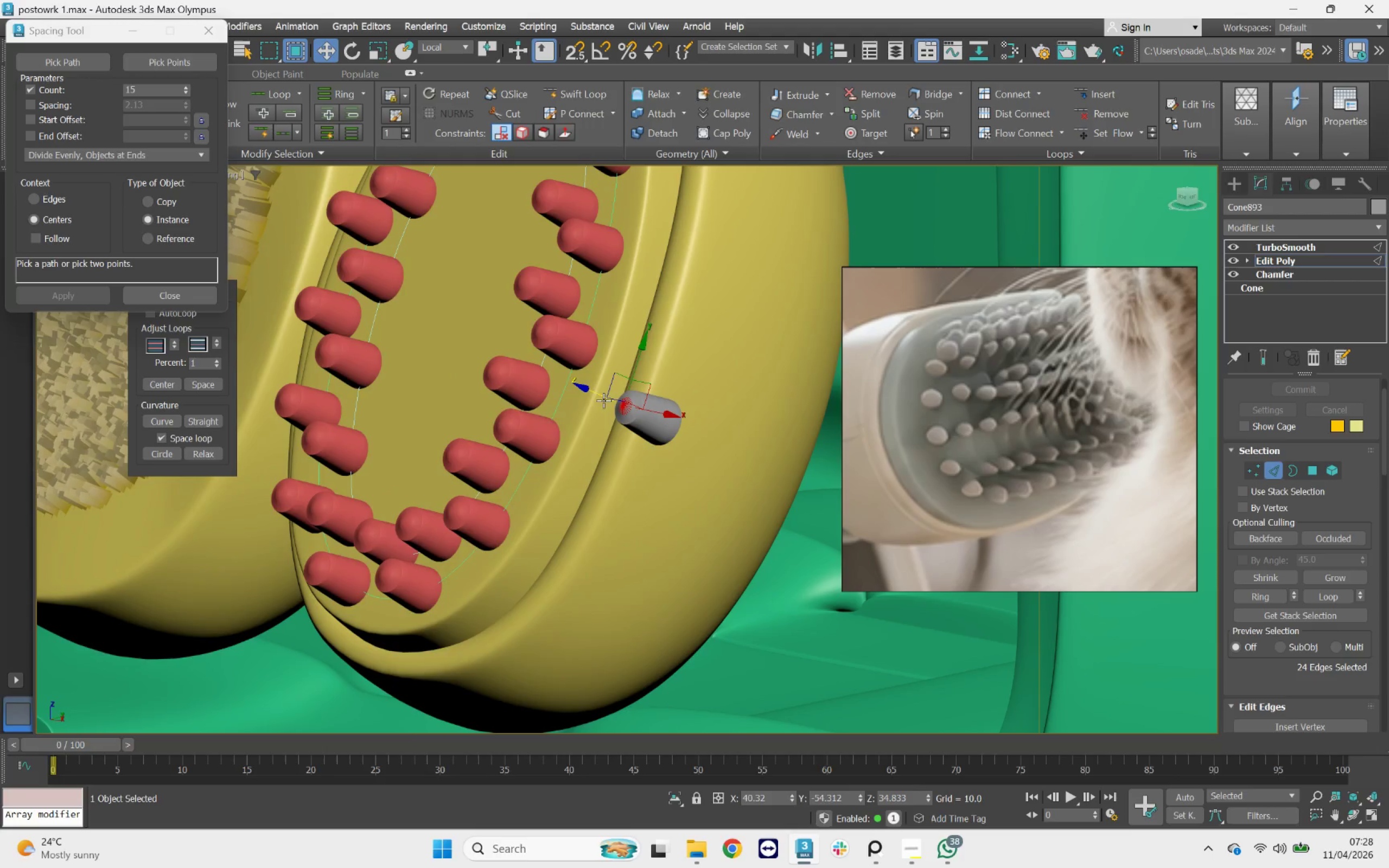 
left_click_drag(start_coordinate=[601, 398], to_coordinate=[600, 389])
 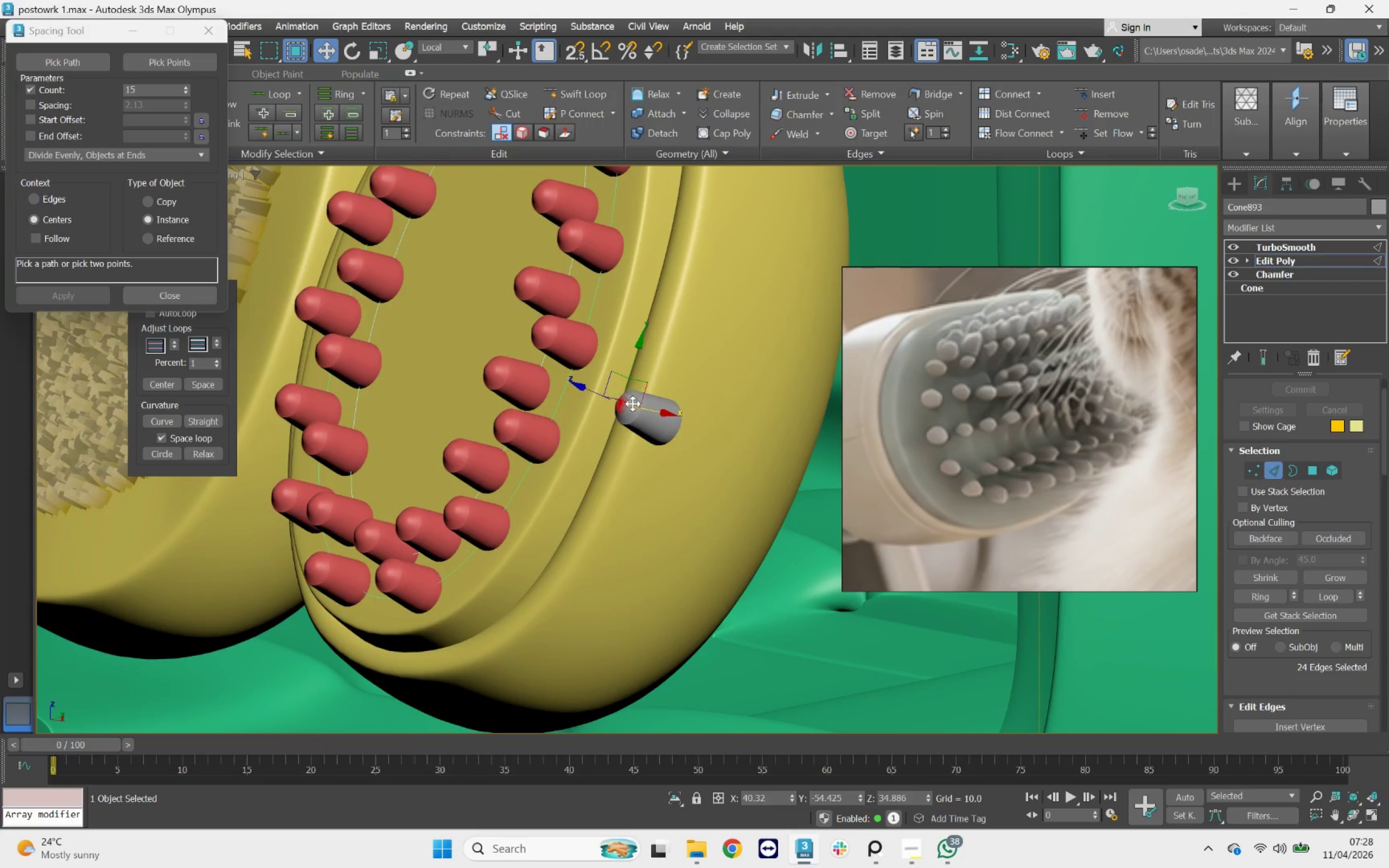 
scroll: coordinate [631, 414], scroll_direction: up, amount: 3.0
 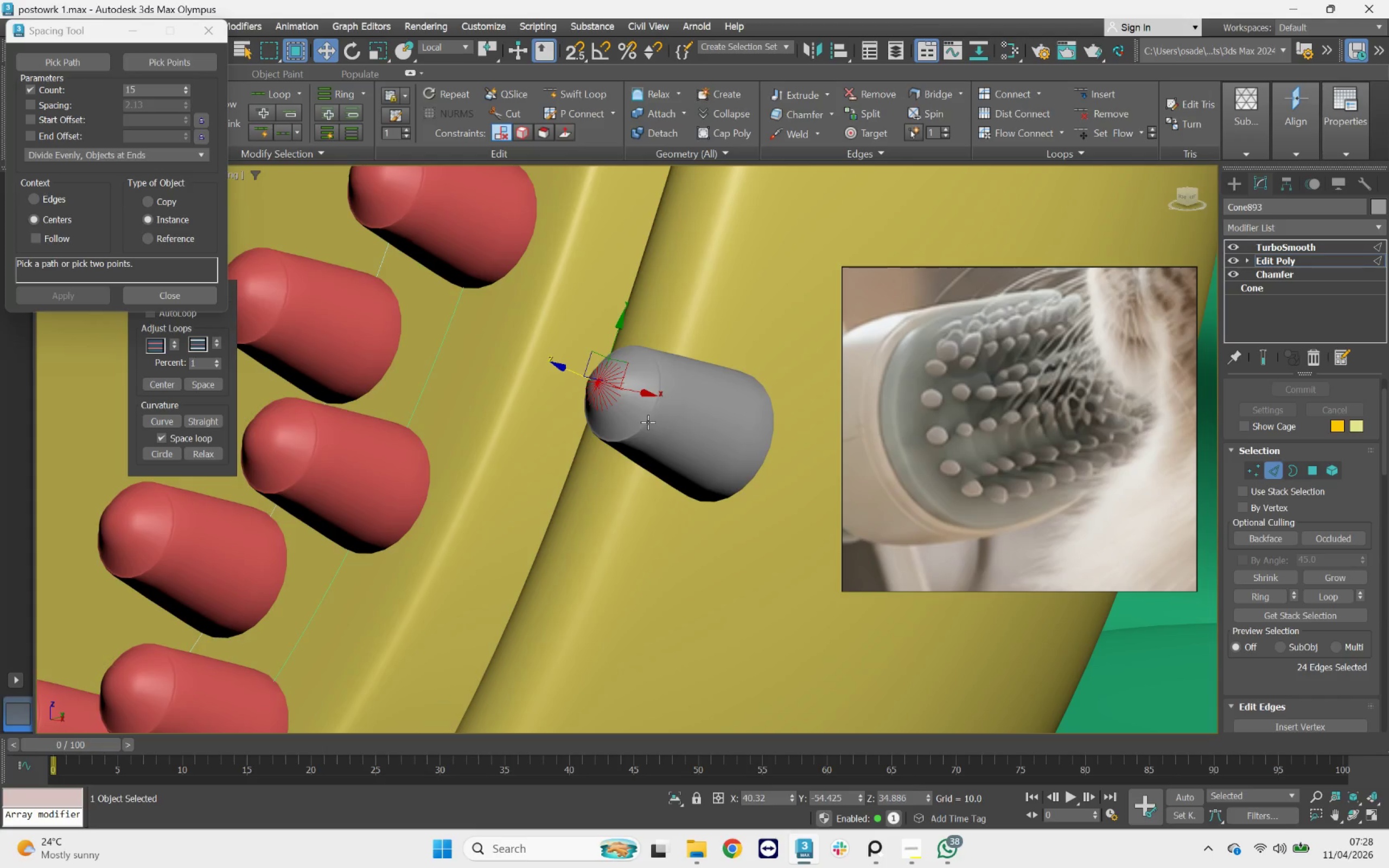 
double_click([648, 422])
 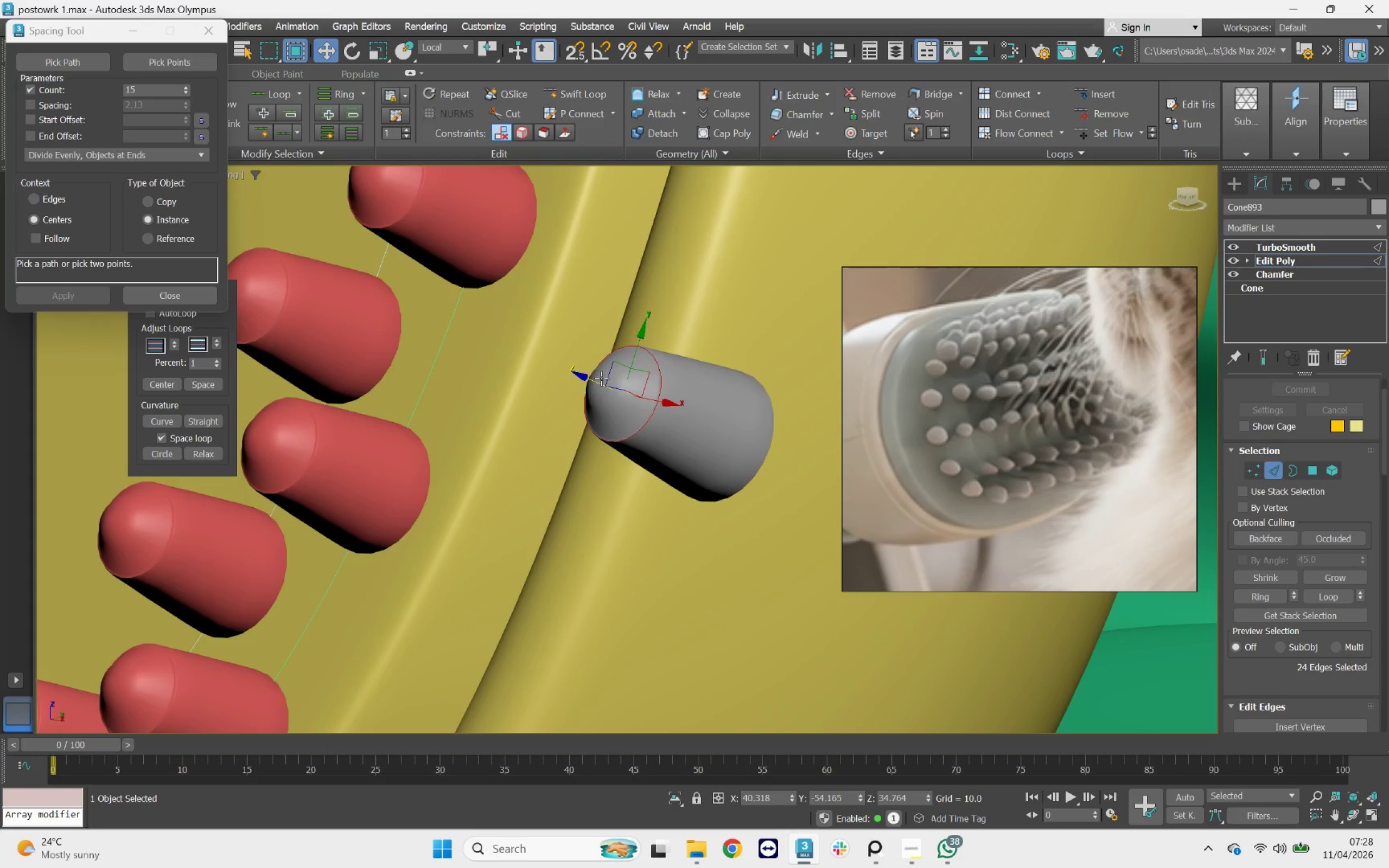 
left_click_drag(start_coordinate=[596, 381], to_coordinate=[598, 385])
 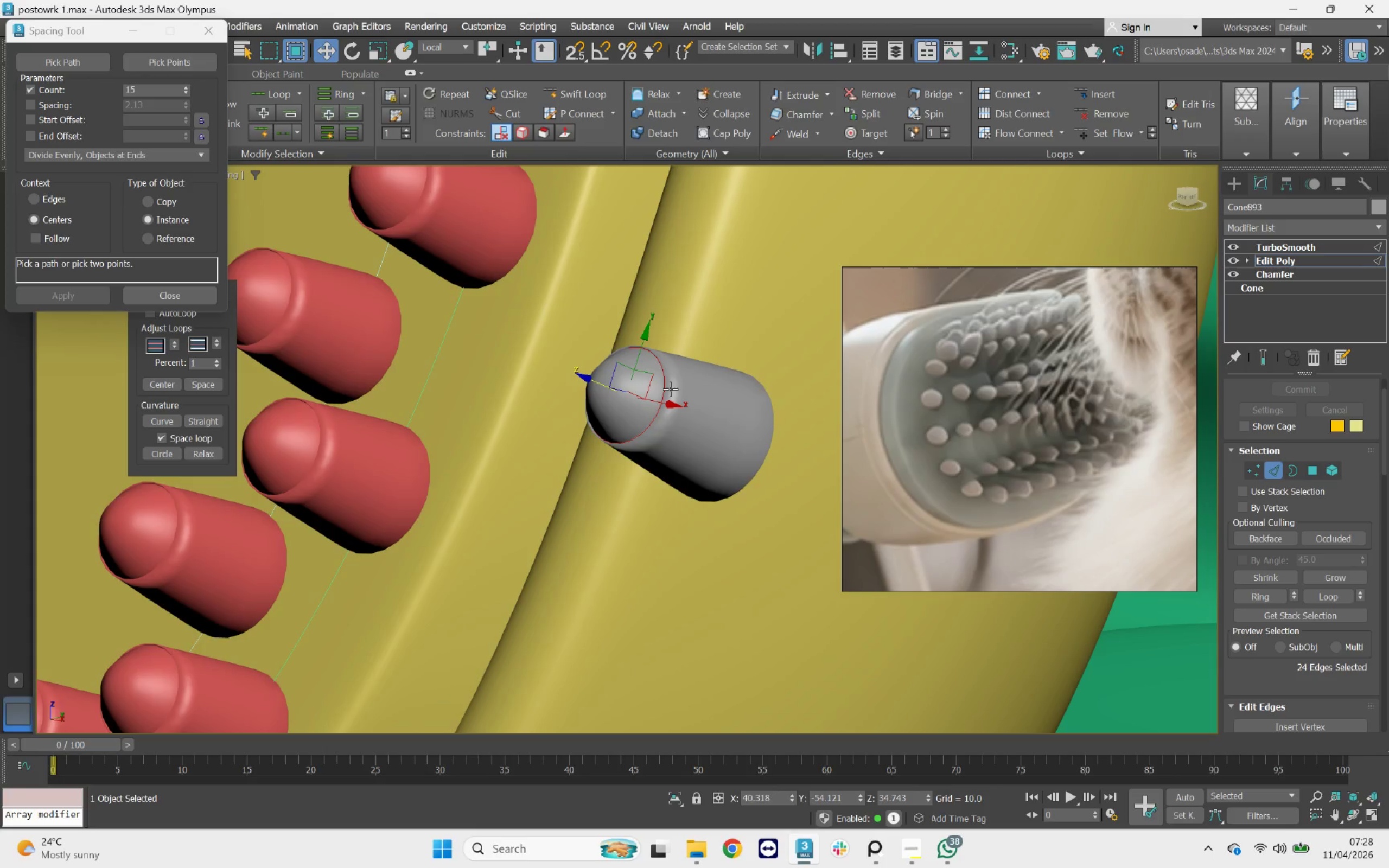 
key(Control+Backspace)
 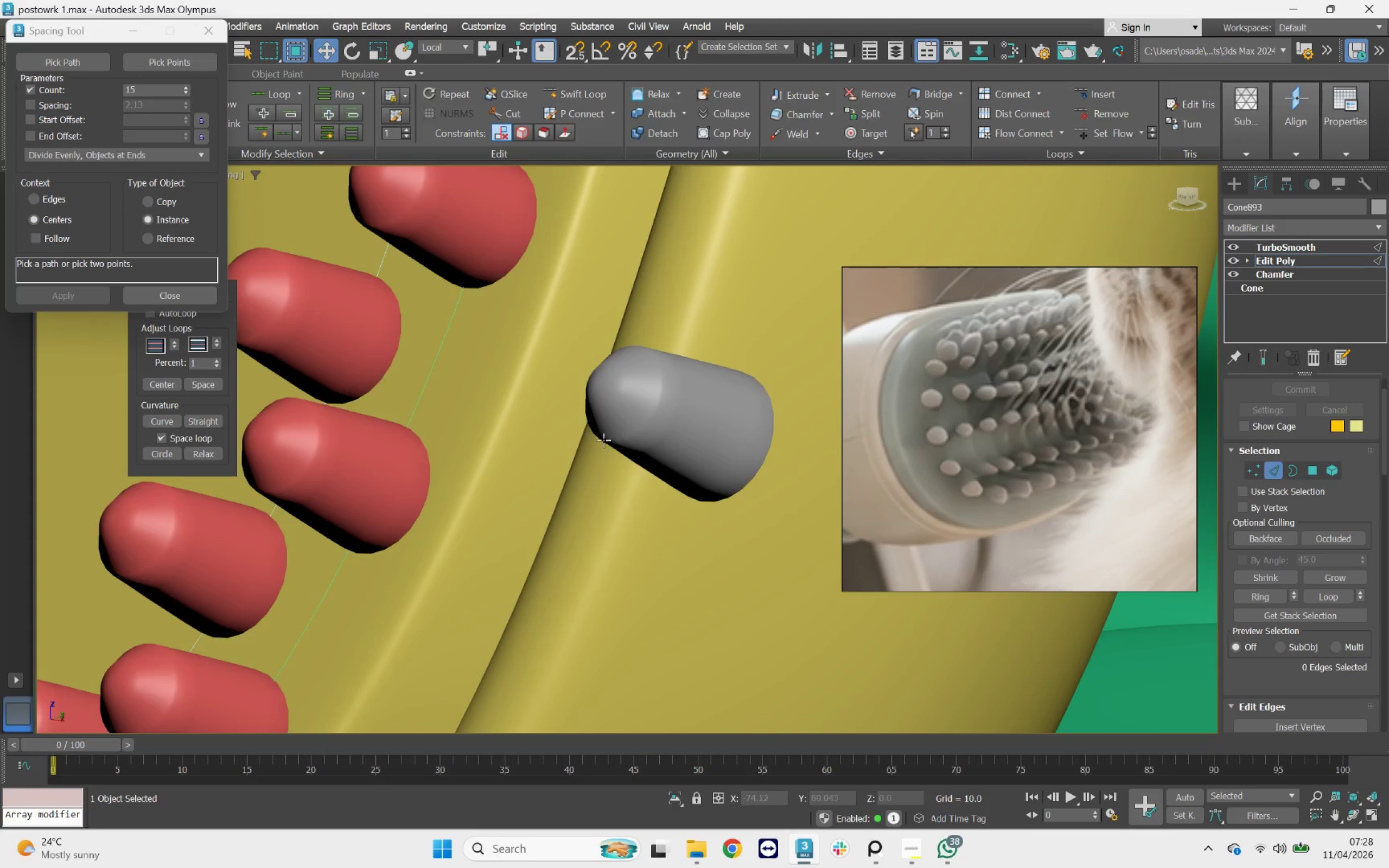 
key(F4)
 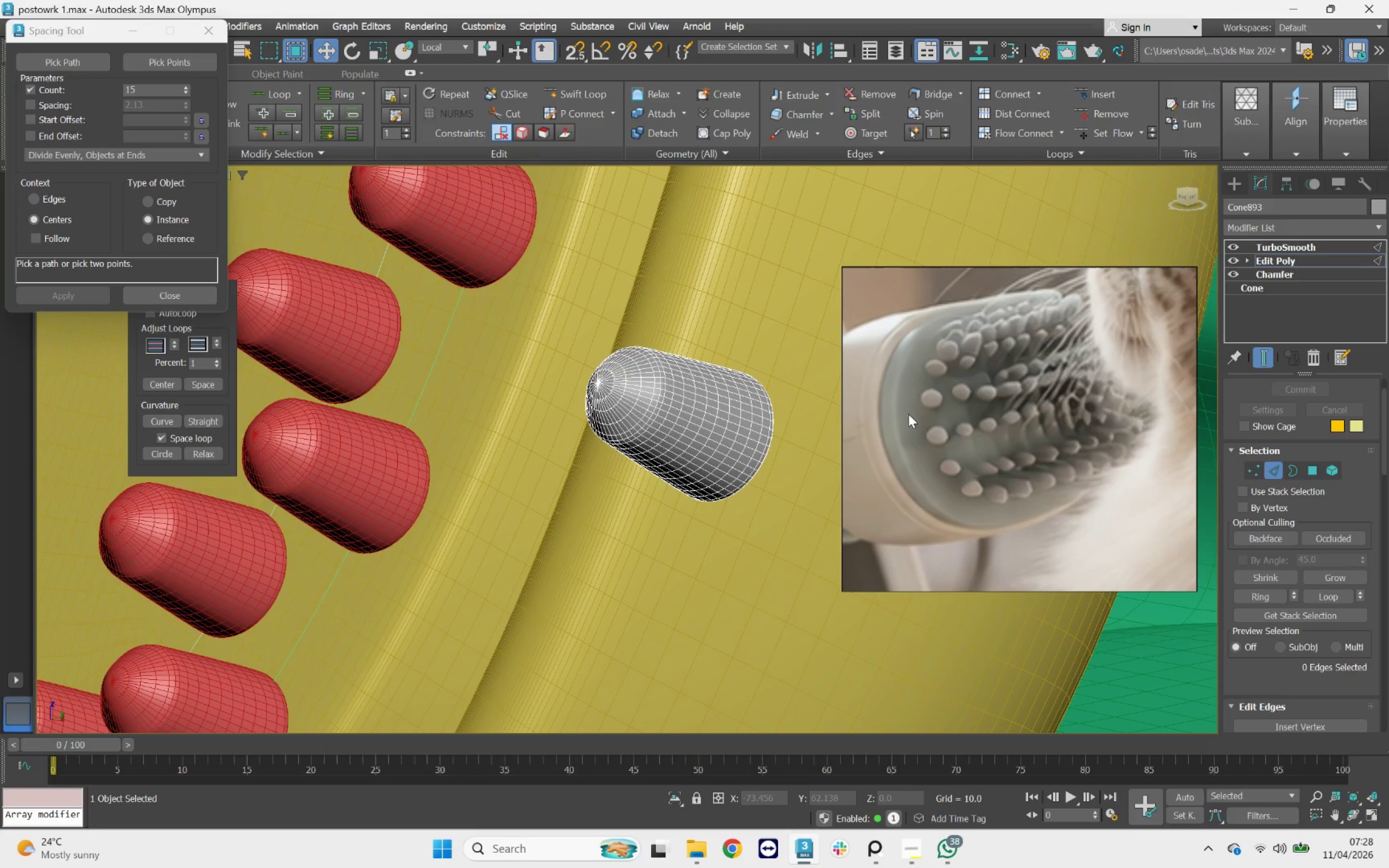 
left_click([1259, 360])
 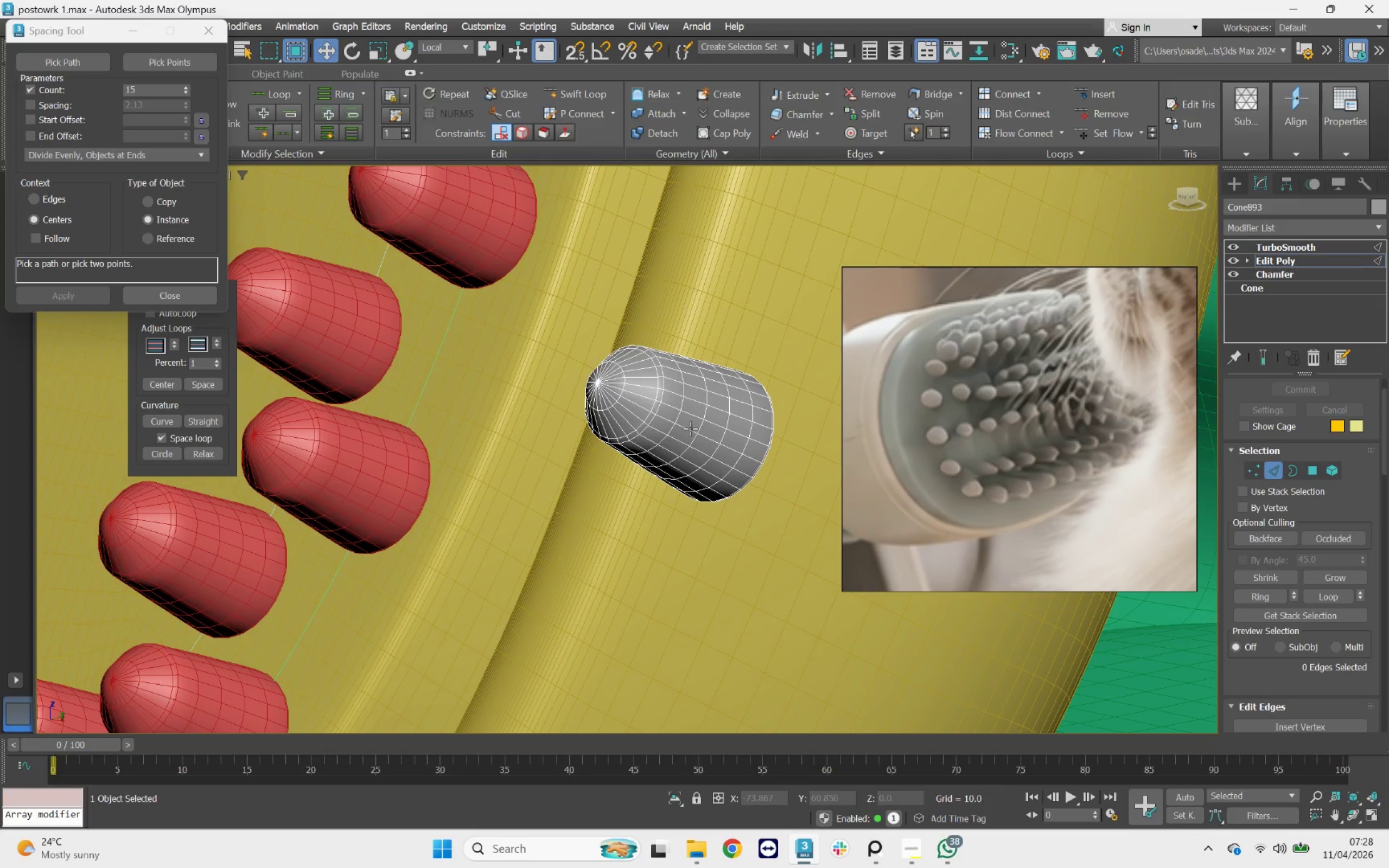 
scroll: coordinate [645, 406], scroll_direction: up, amount: 1.0
 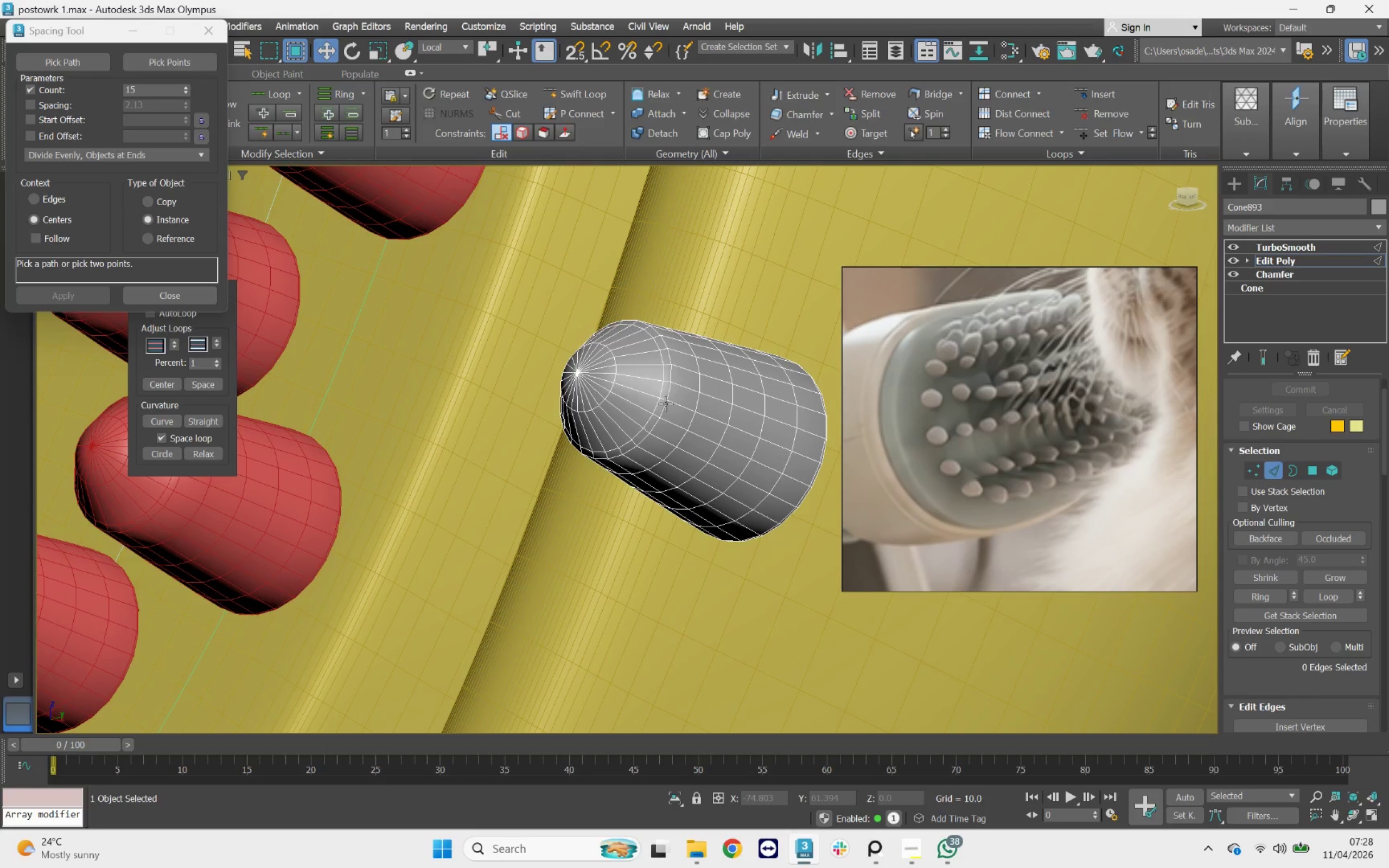 
double_click([665, 404])
 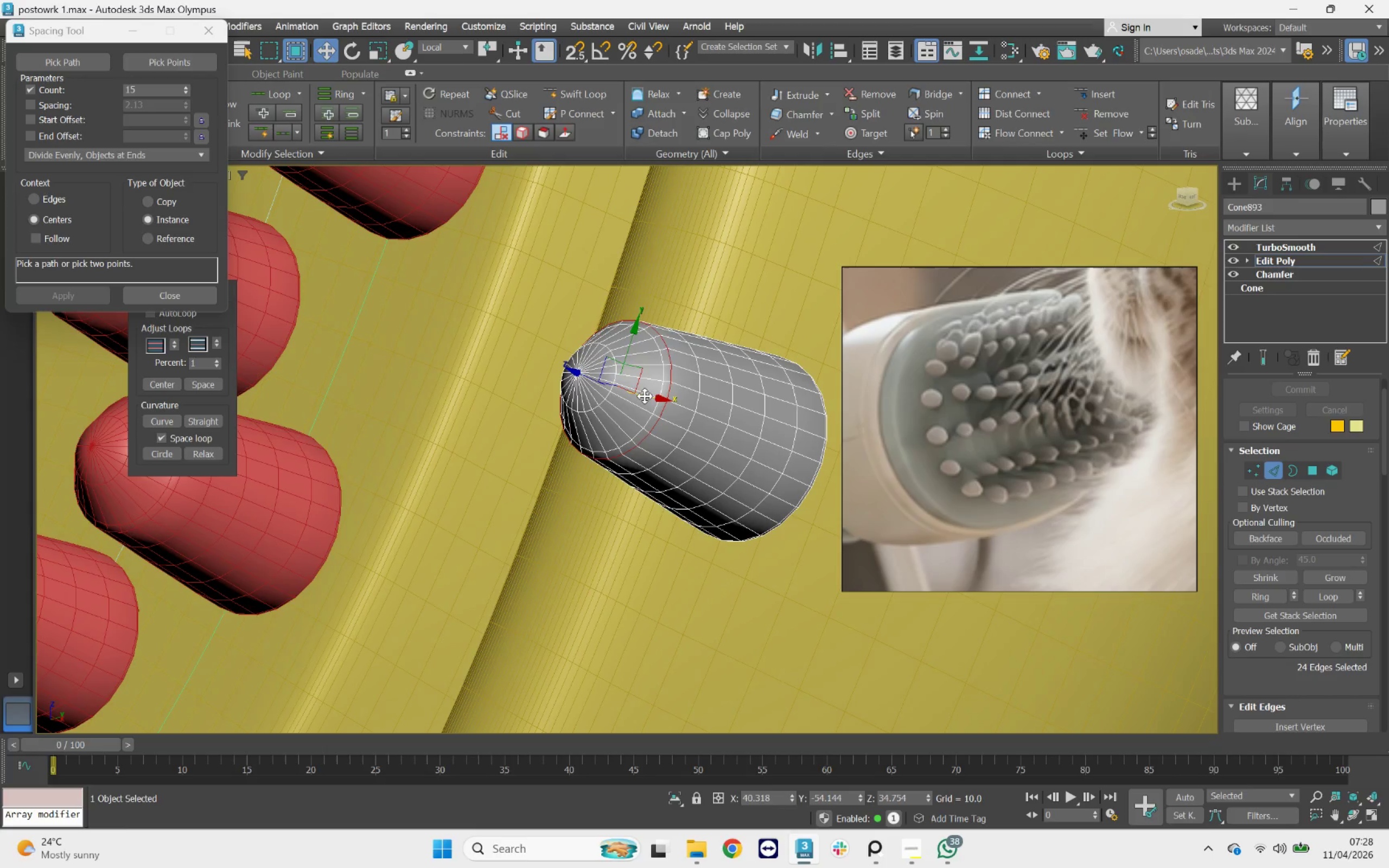 
key(Control+Backspace)
 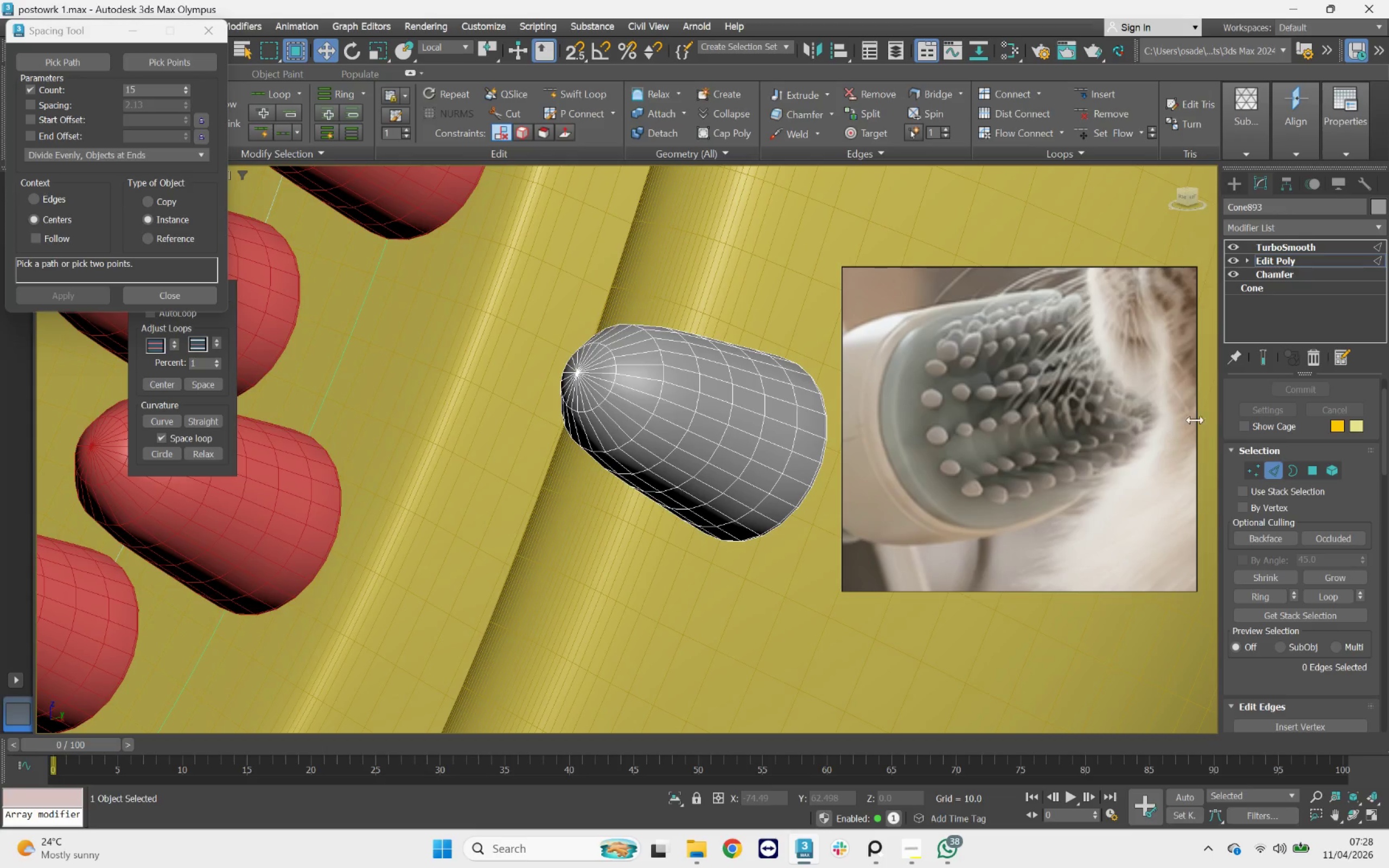 
left_click([1271, 462])
 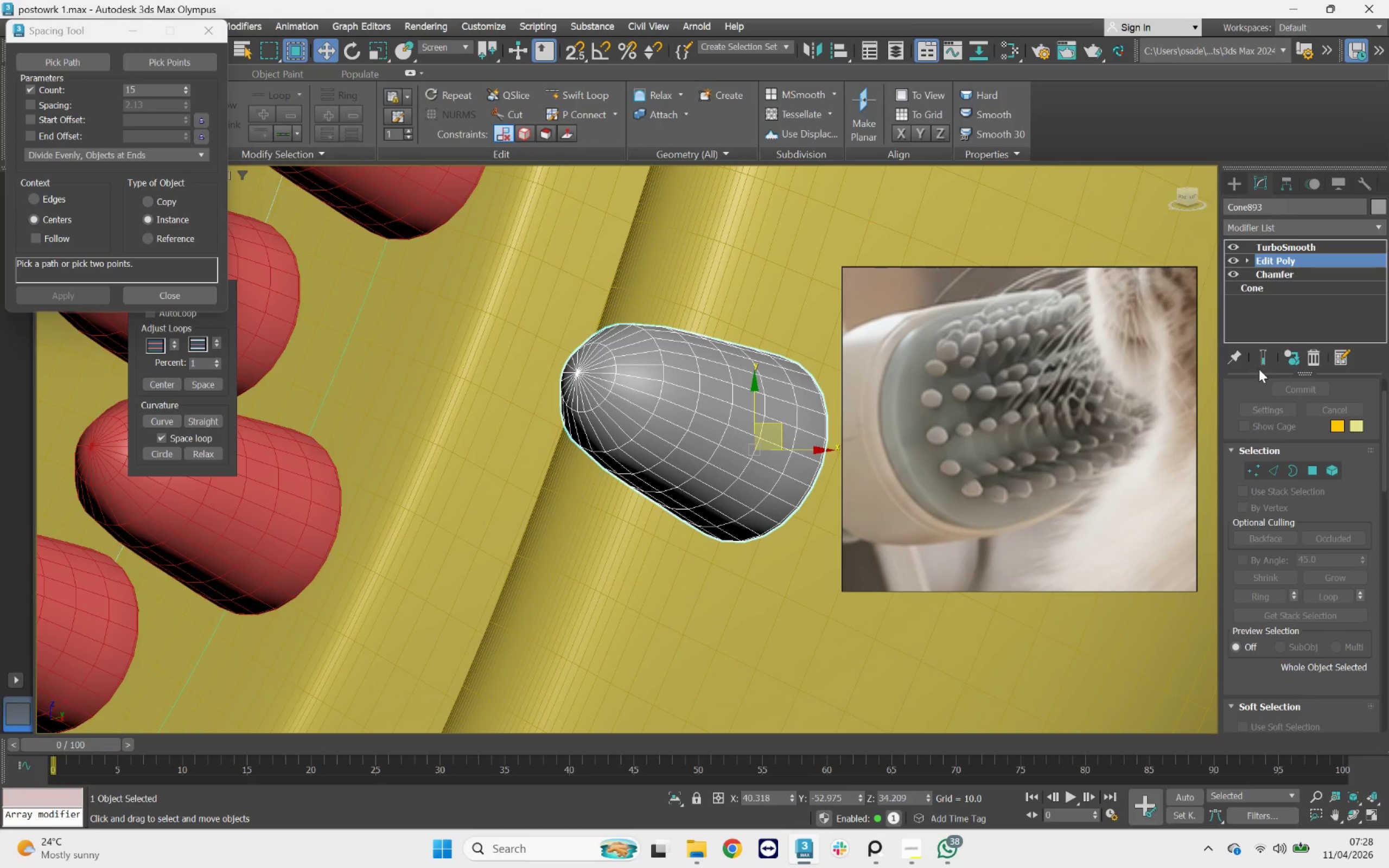 
left_click([1260, 366])
 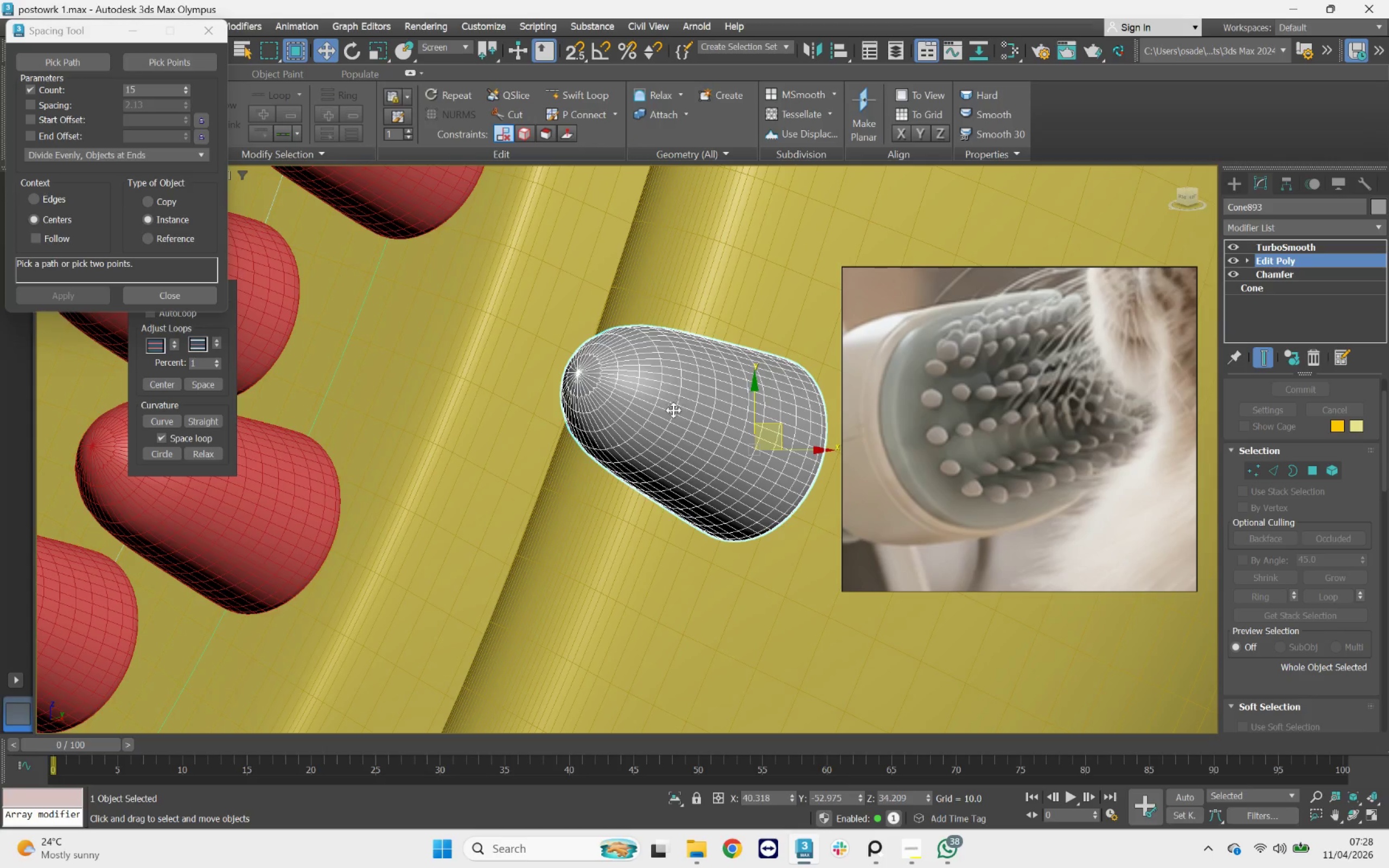 
key(F4)
 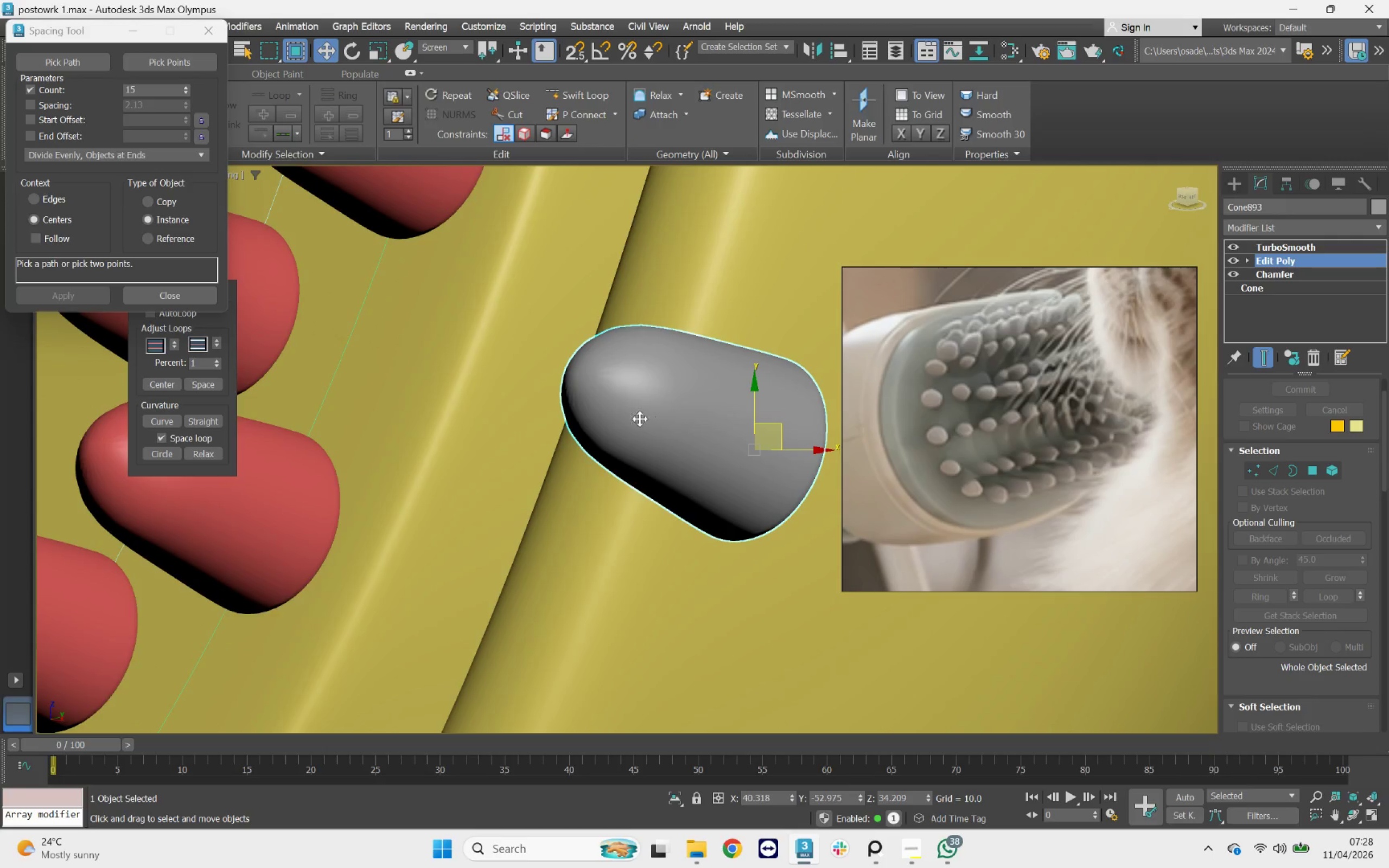 
scroll: coordinate [615, 423], scroll_direction: down, amount: 5.0
 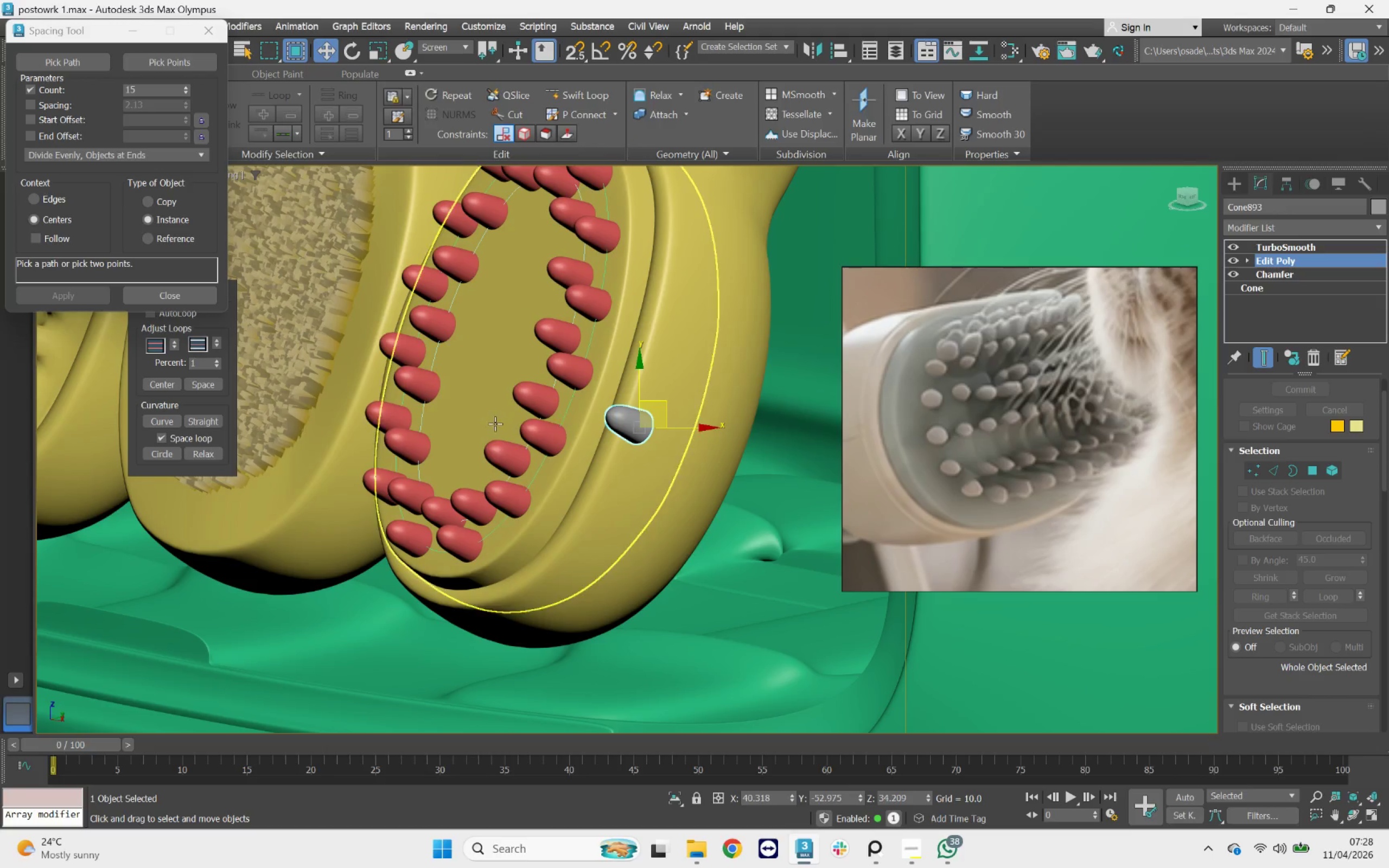 
scroll: coordinate [540, 424], scroll_direction: up, amount: 1.0
 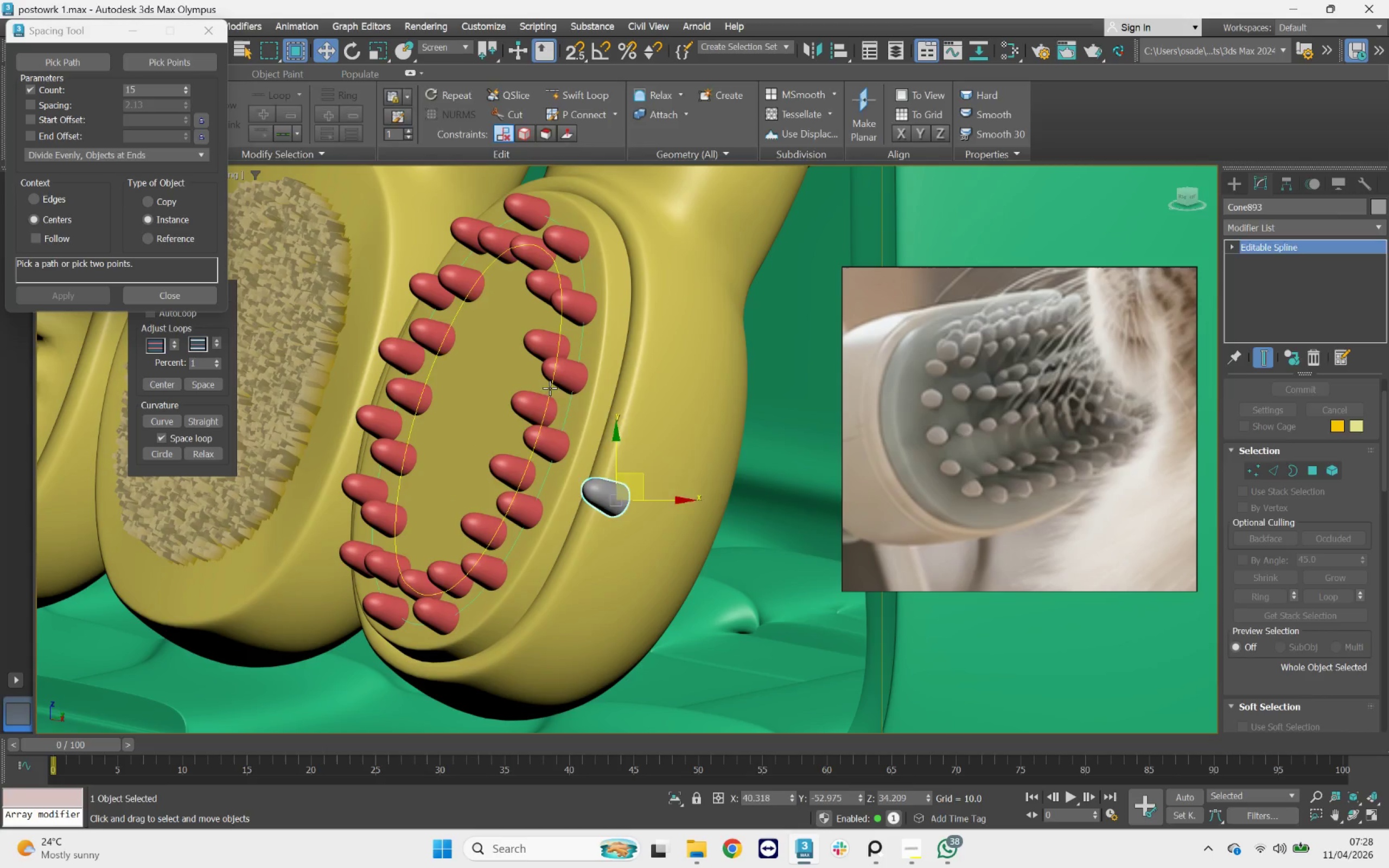 
wait(6.25)
 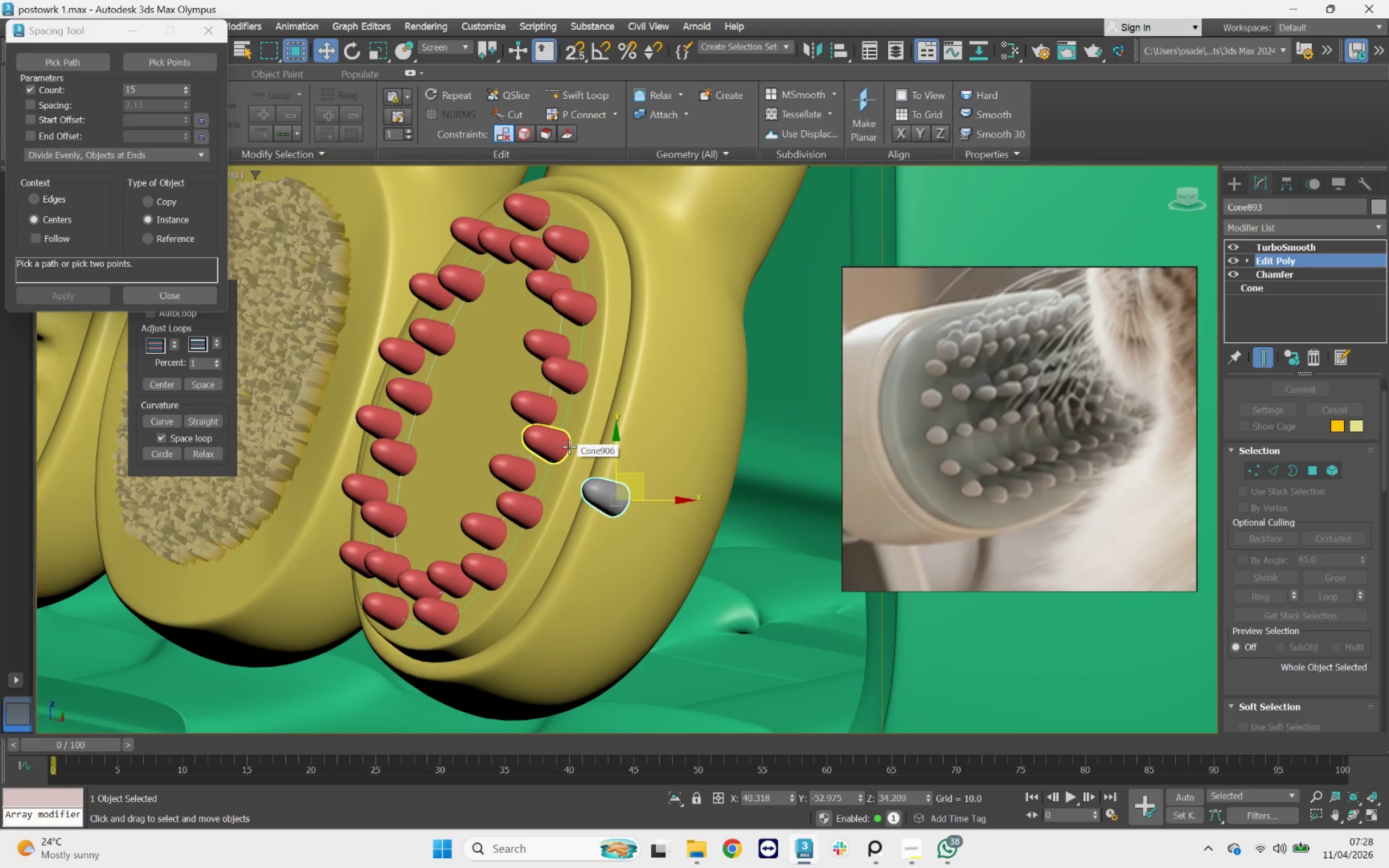 
left_click_drag(start_coordinate=[1382, 454], to_coordinate=[1388, 714])
 